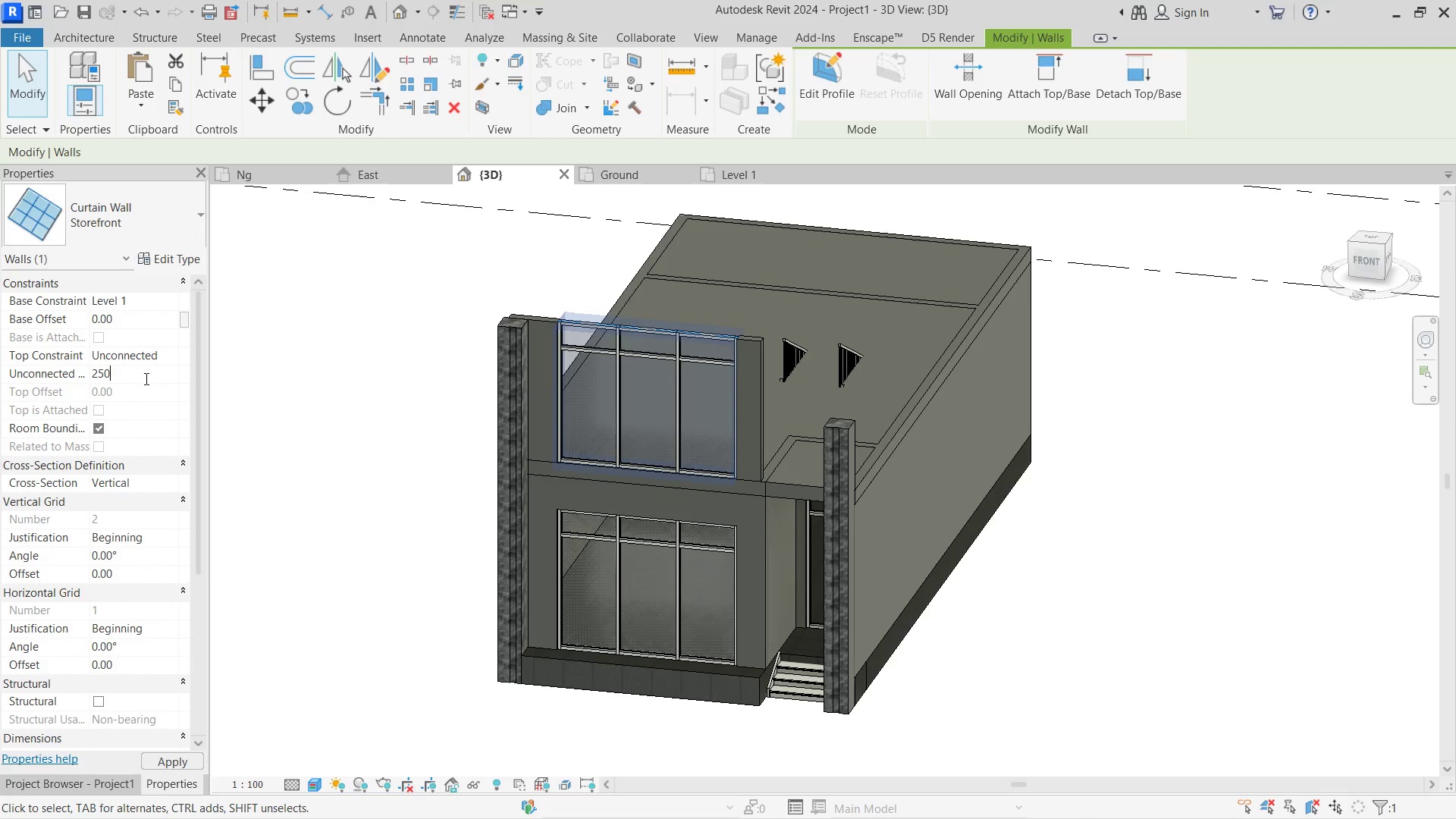 
key(NumpadEnter)
 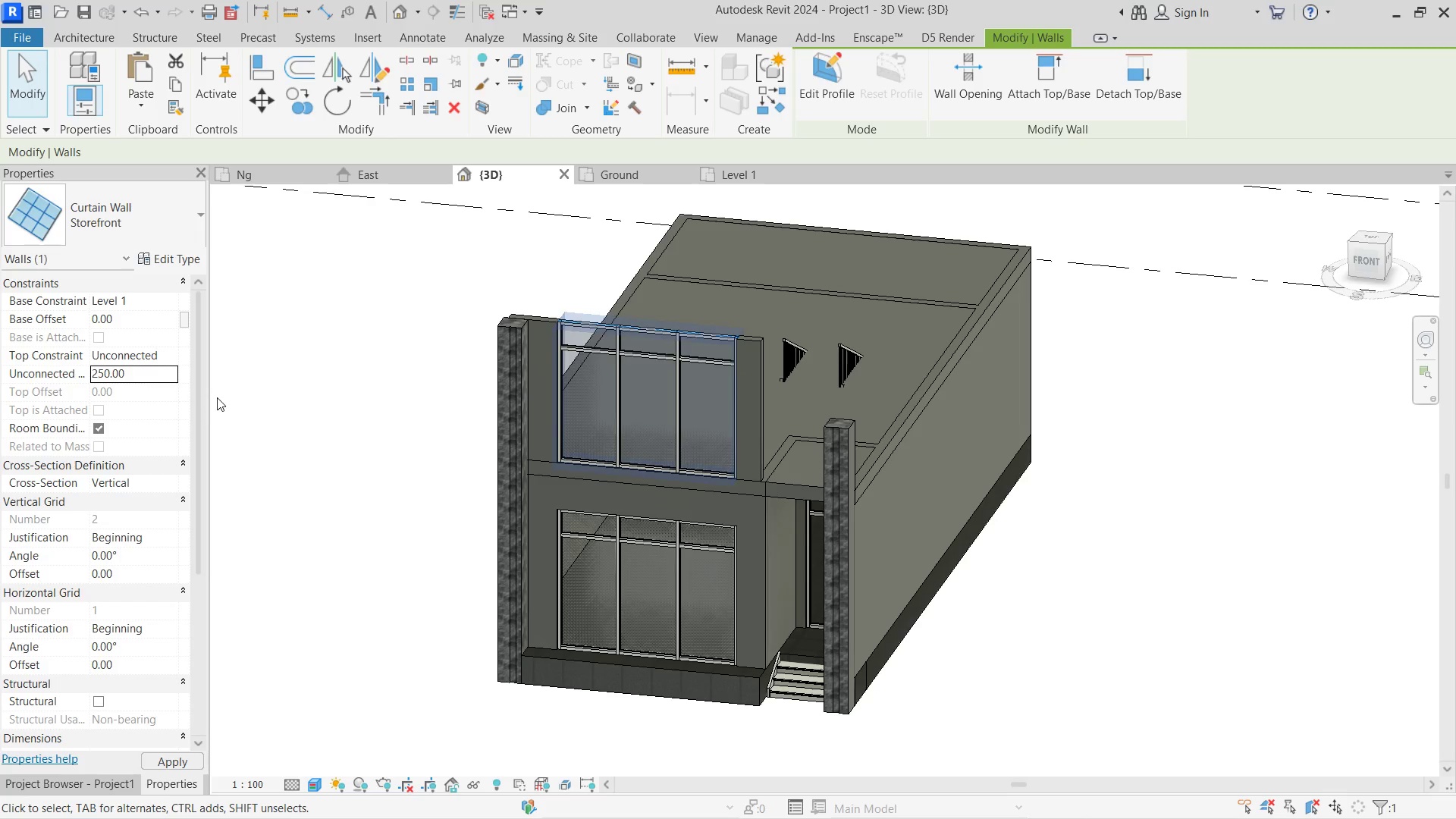 
left_click([232, 389])
 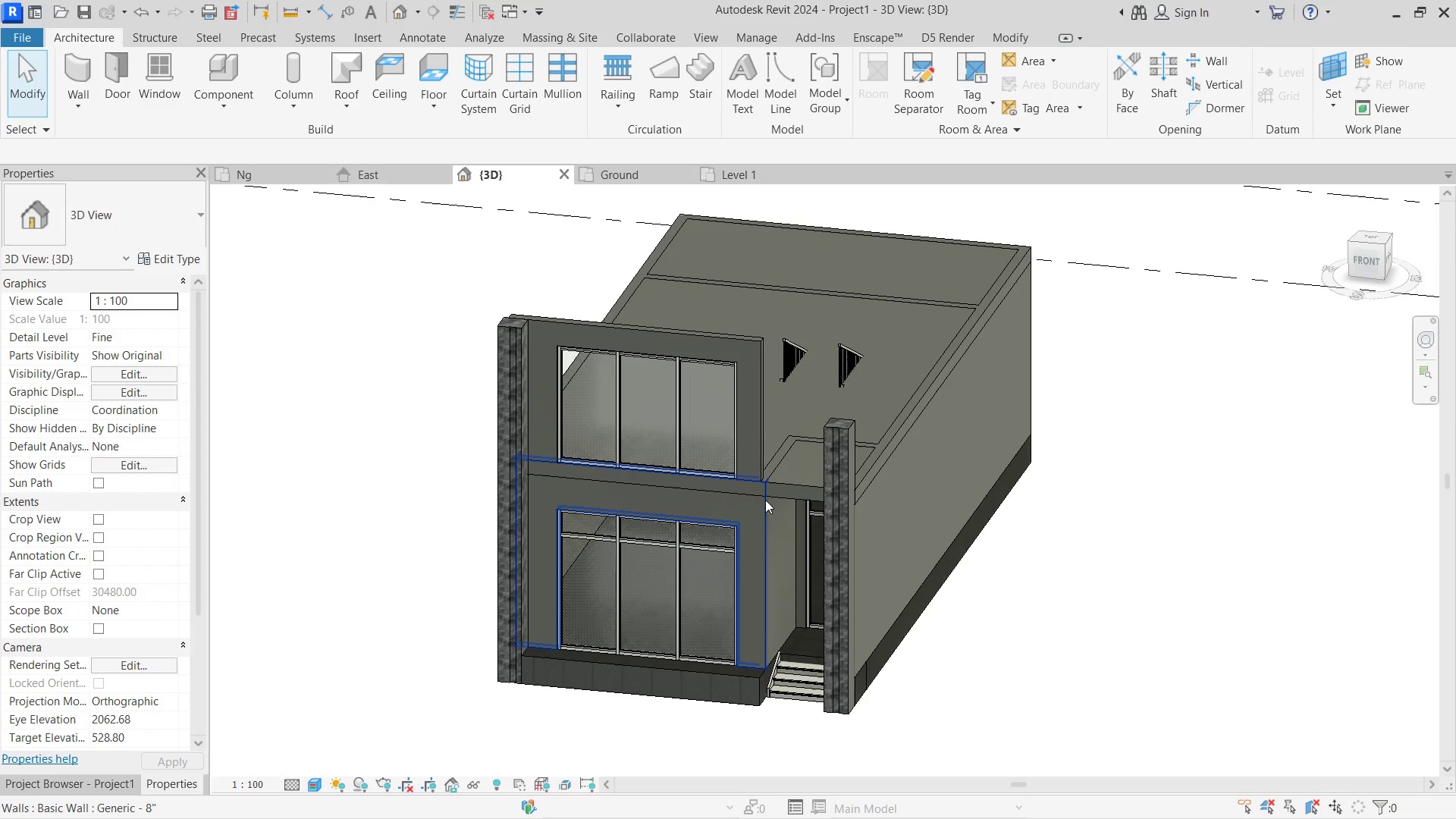 
hold_key(key=ShiftLeft, duration=0.59)
 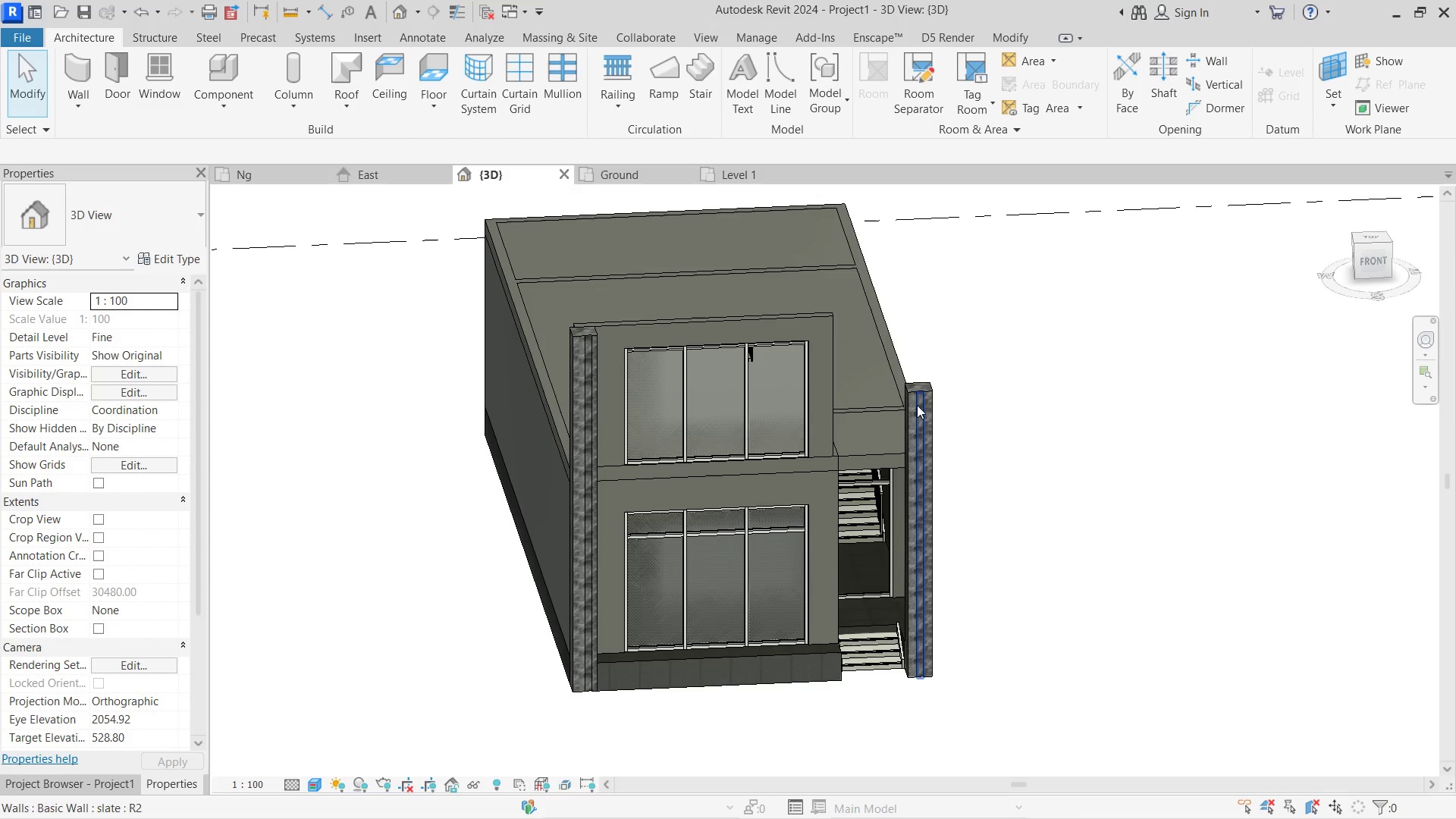 
left_click([924, 401])
 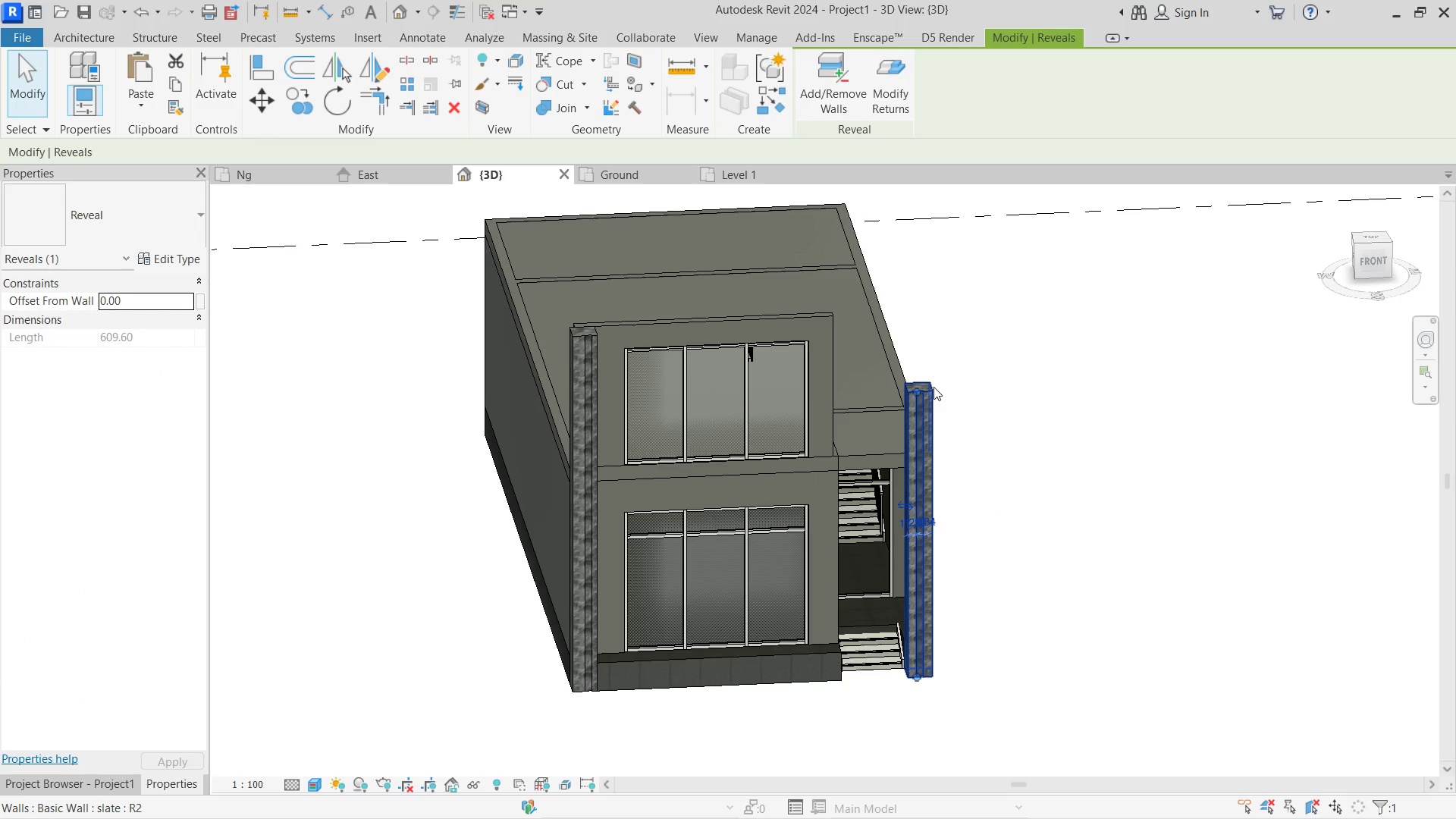 
left_click([934, 384])
 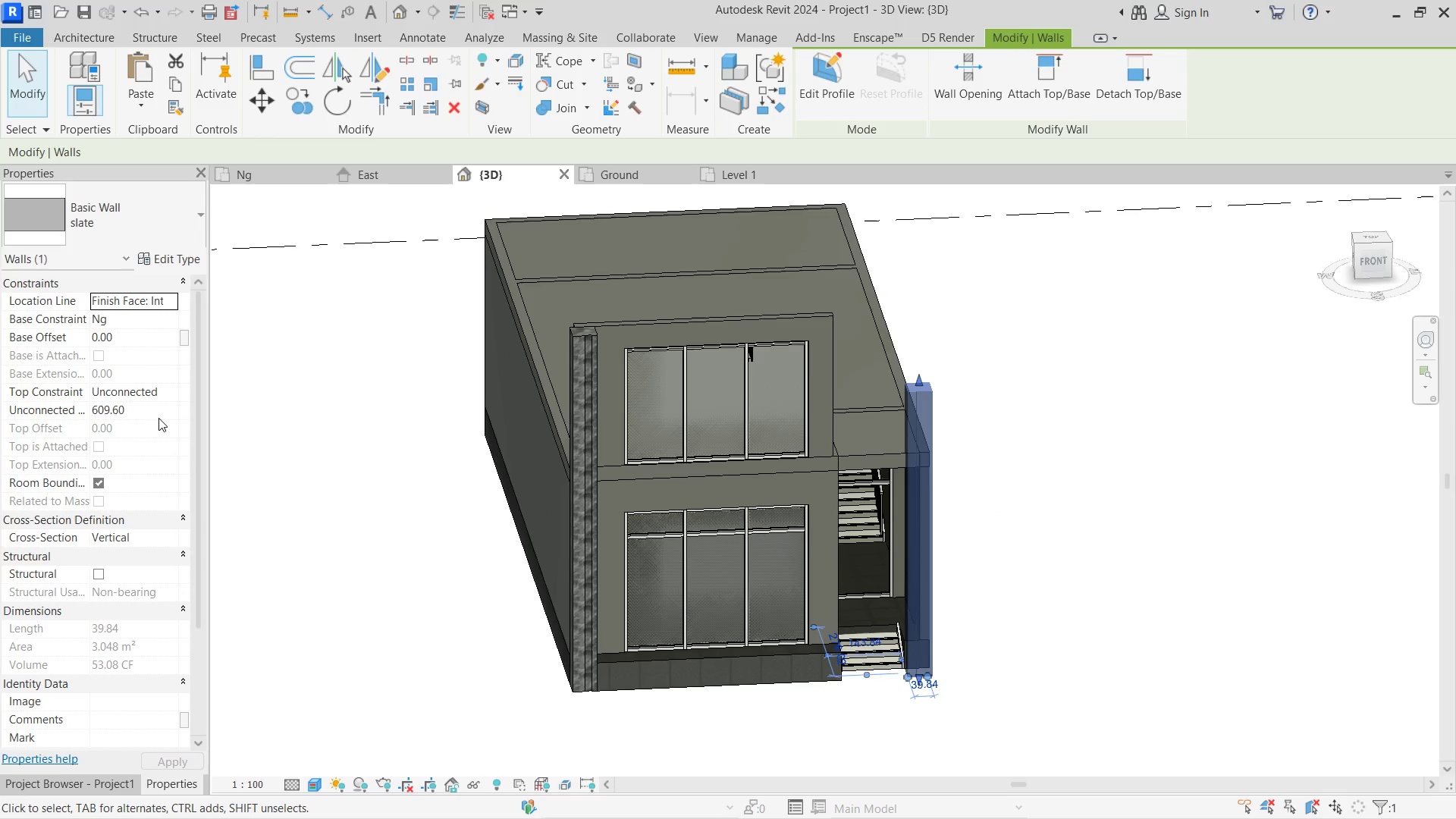 
left_click([173, 391])
 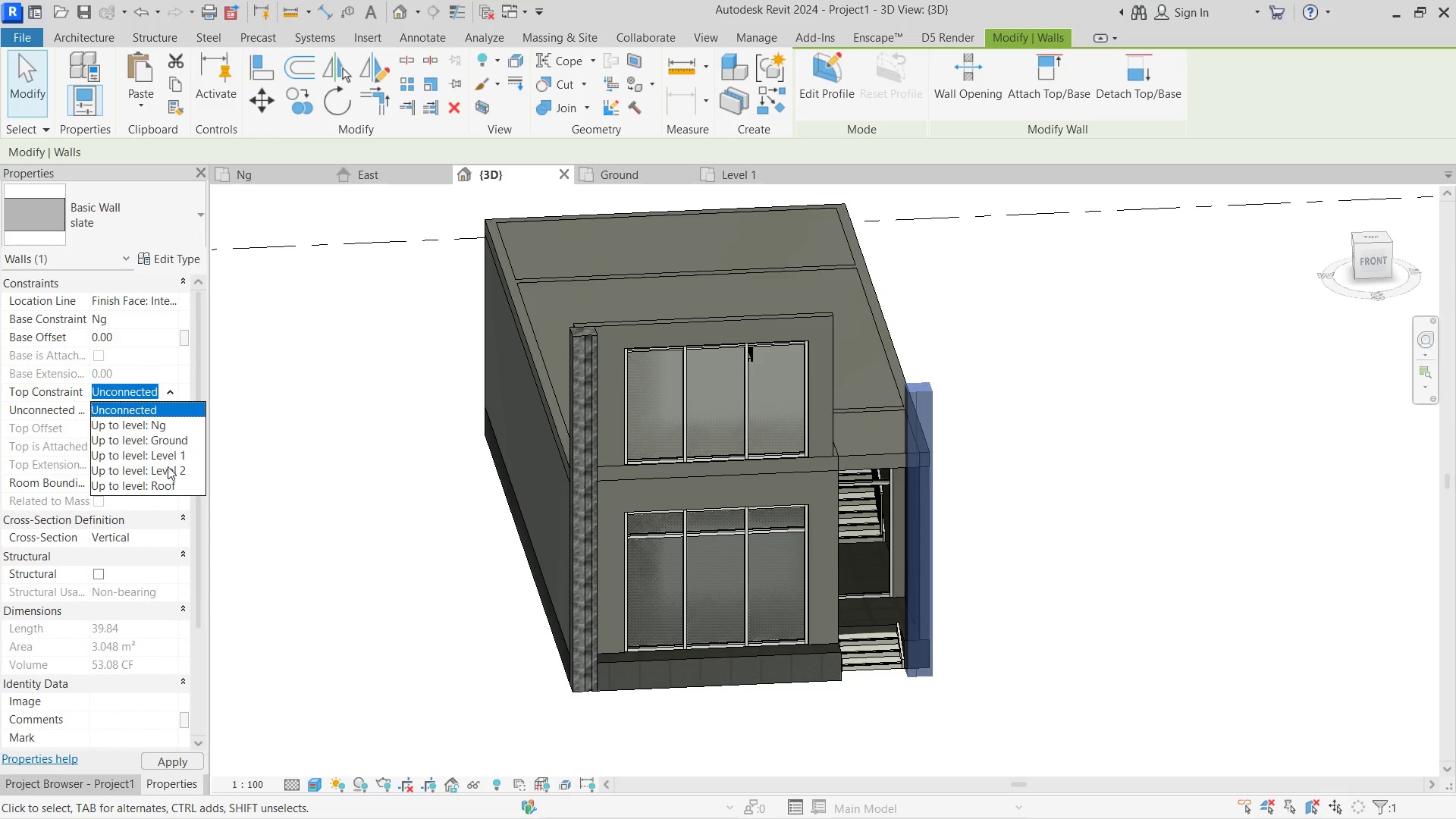 
left_click([169, 470])
 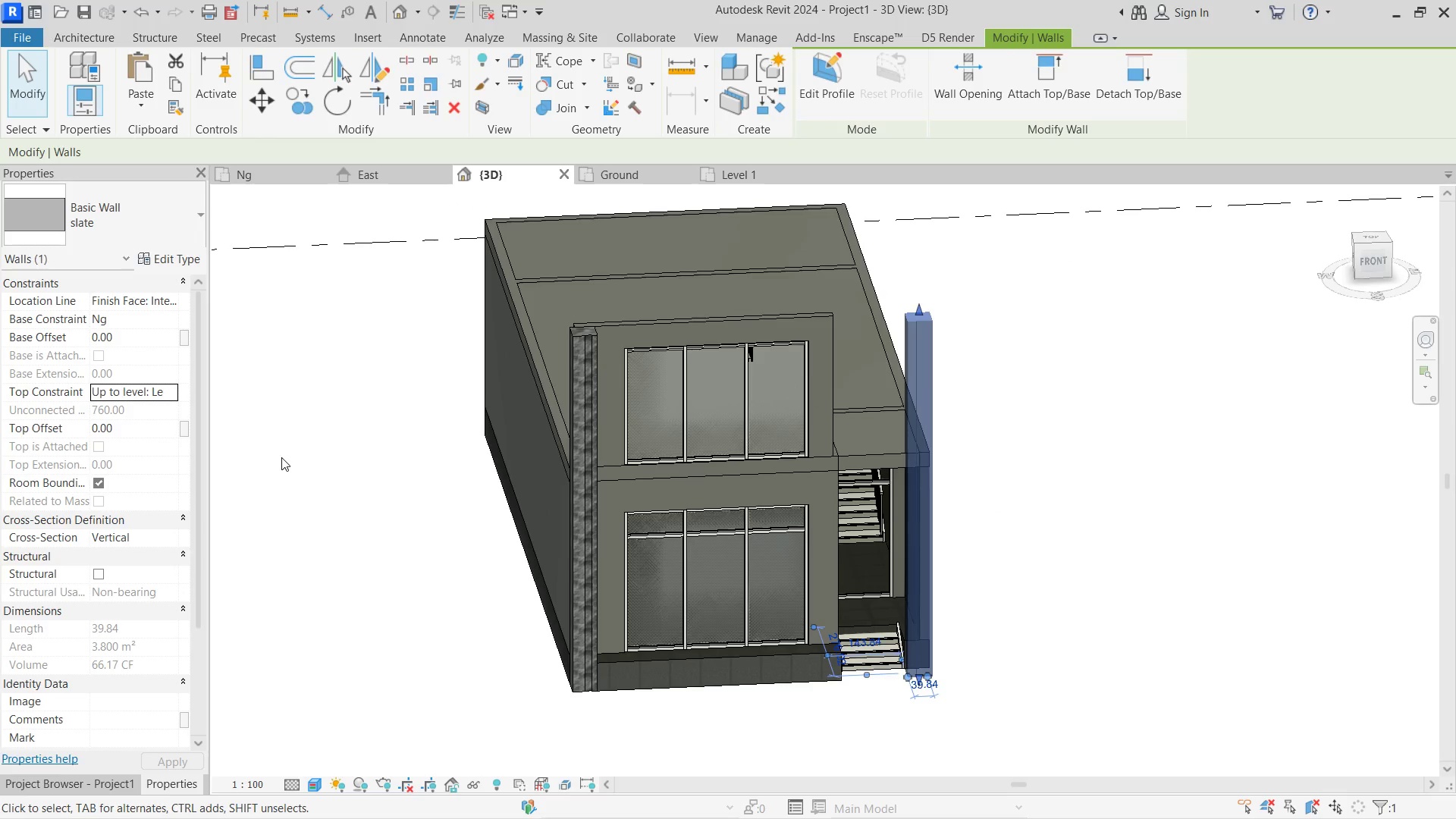 
left_click([281, 457])
 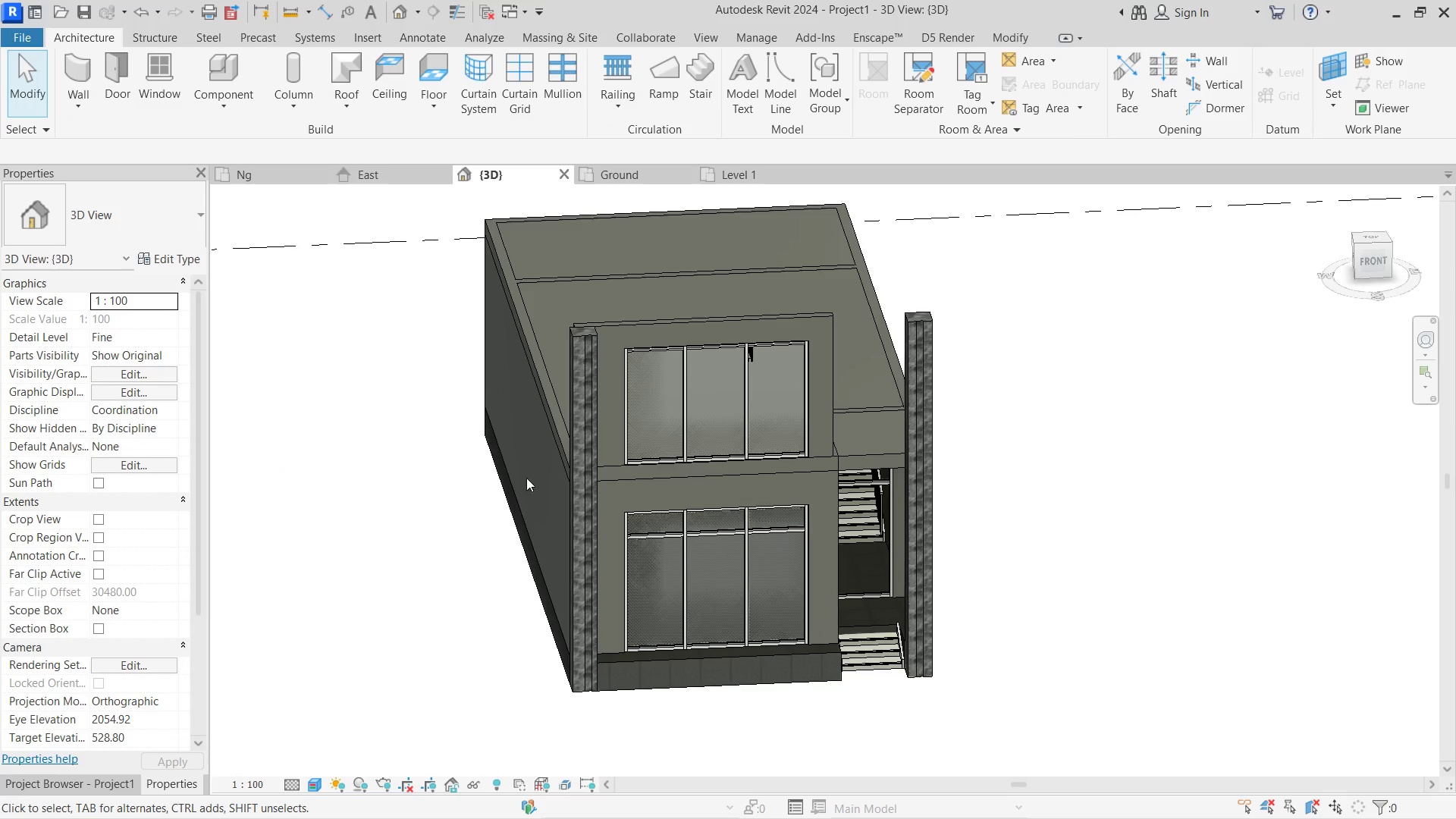 
hold_key(key=ShiftLeft, duration=0.58)
 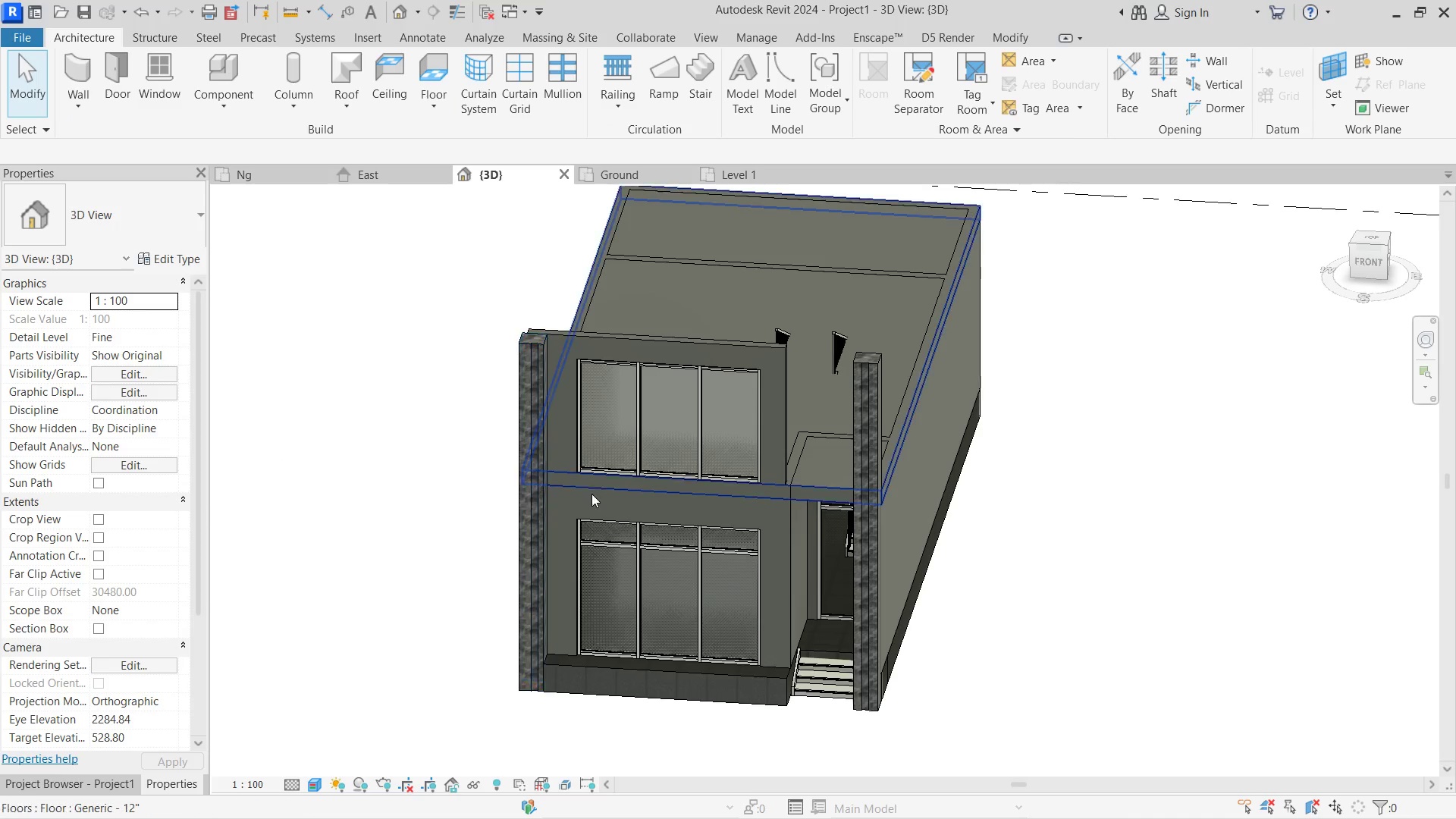 
left_click([783, 451])
 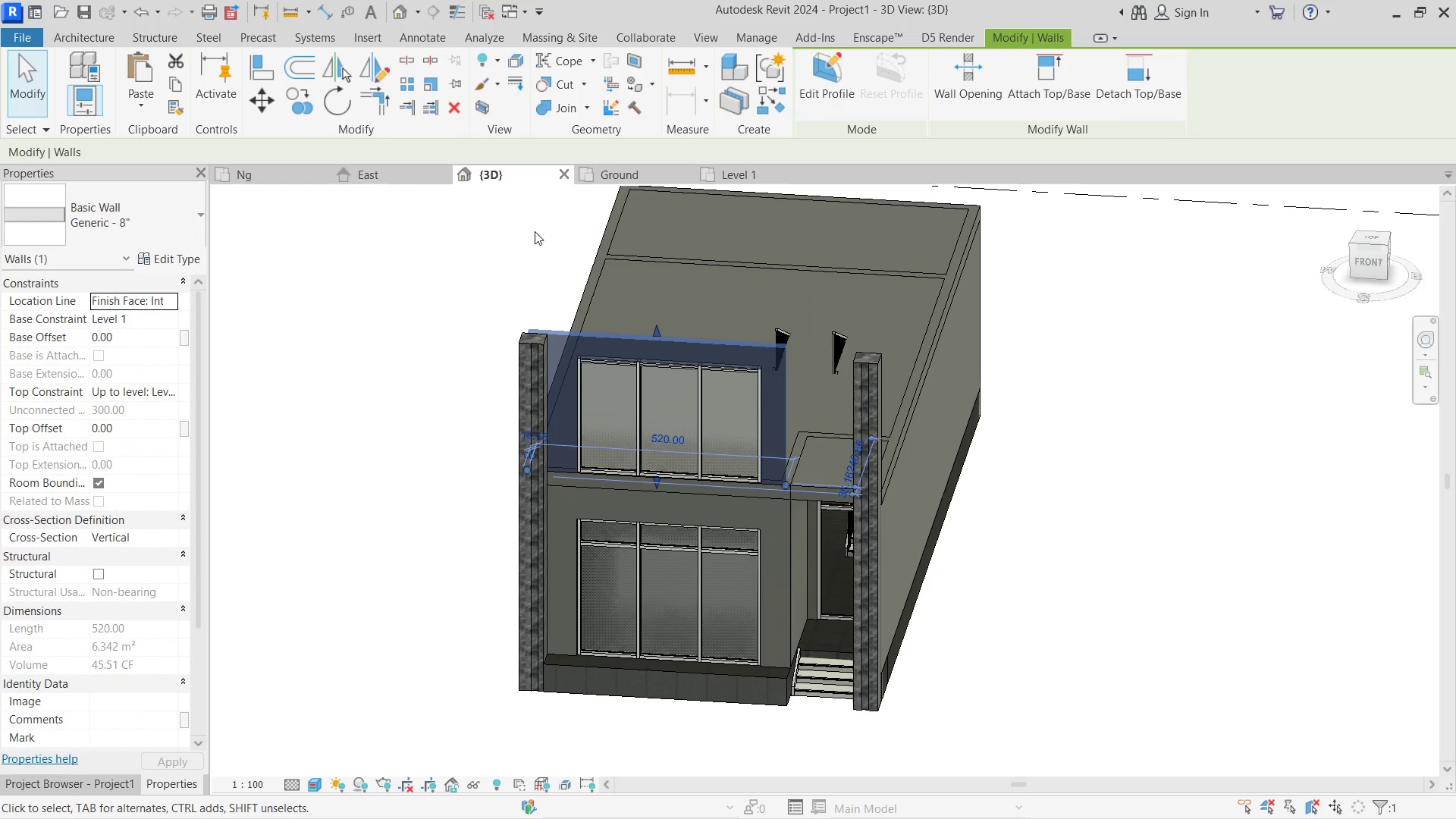 
left_click([758, 172])
 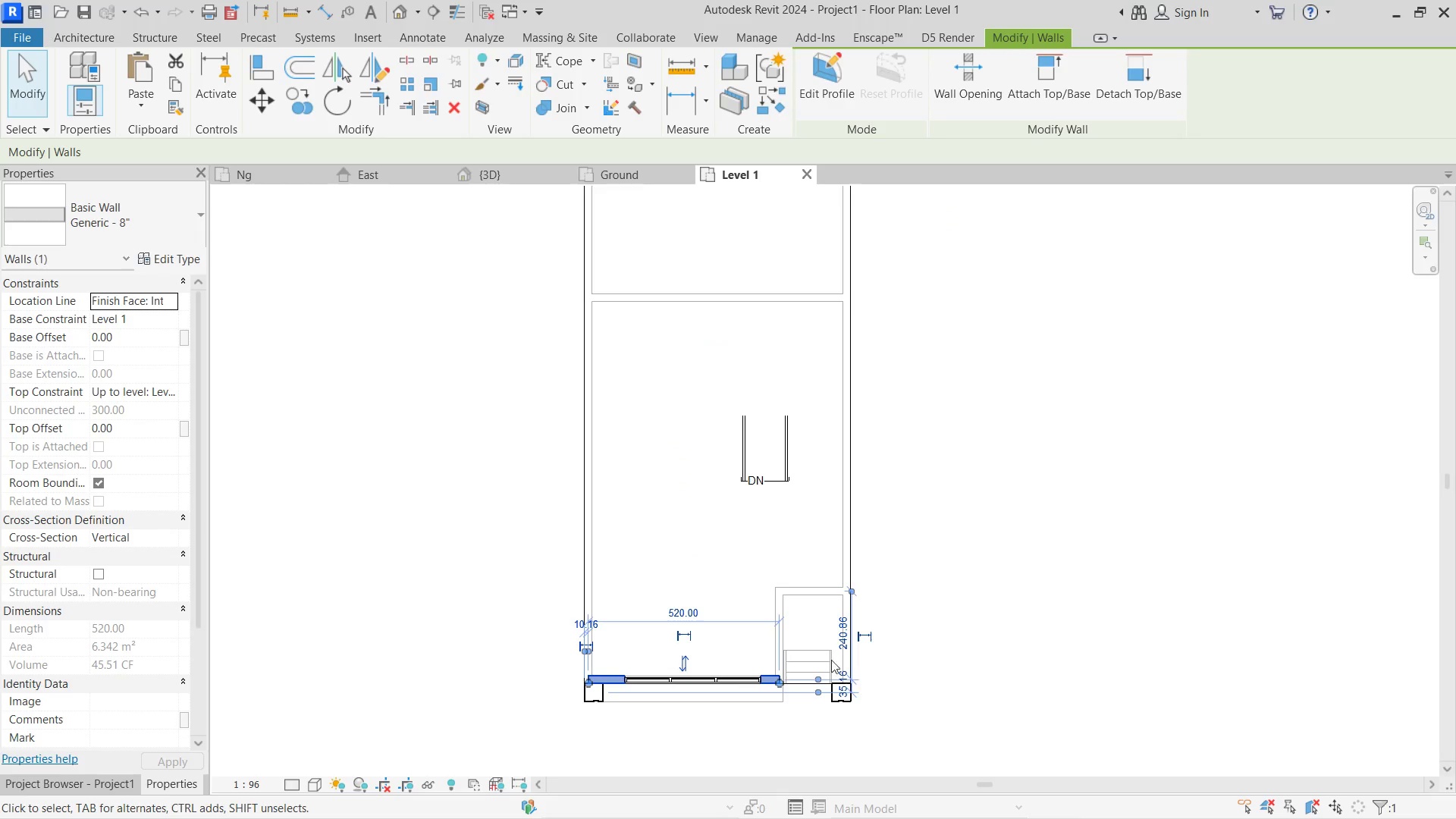 
scroll: coordinate [771, 685], scroll_direction: up, amount: 7.0
 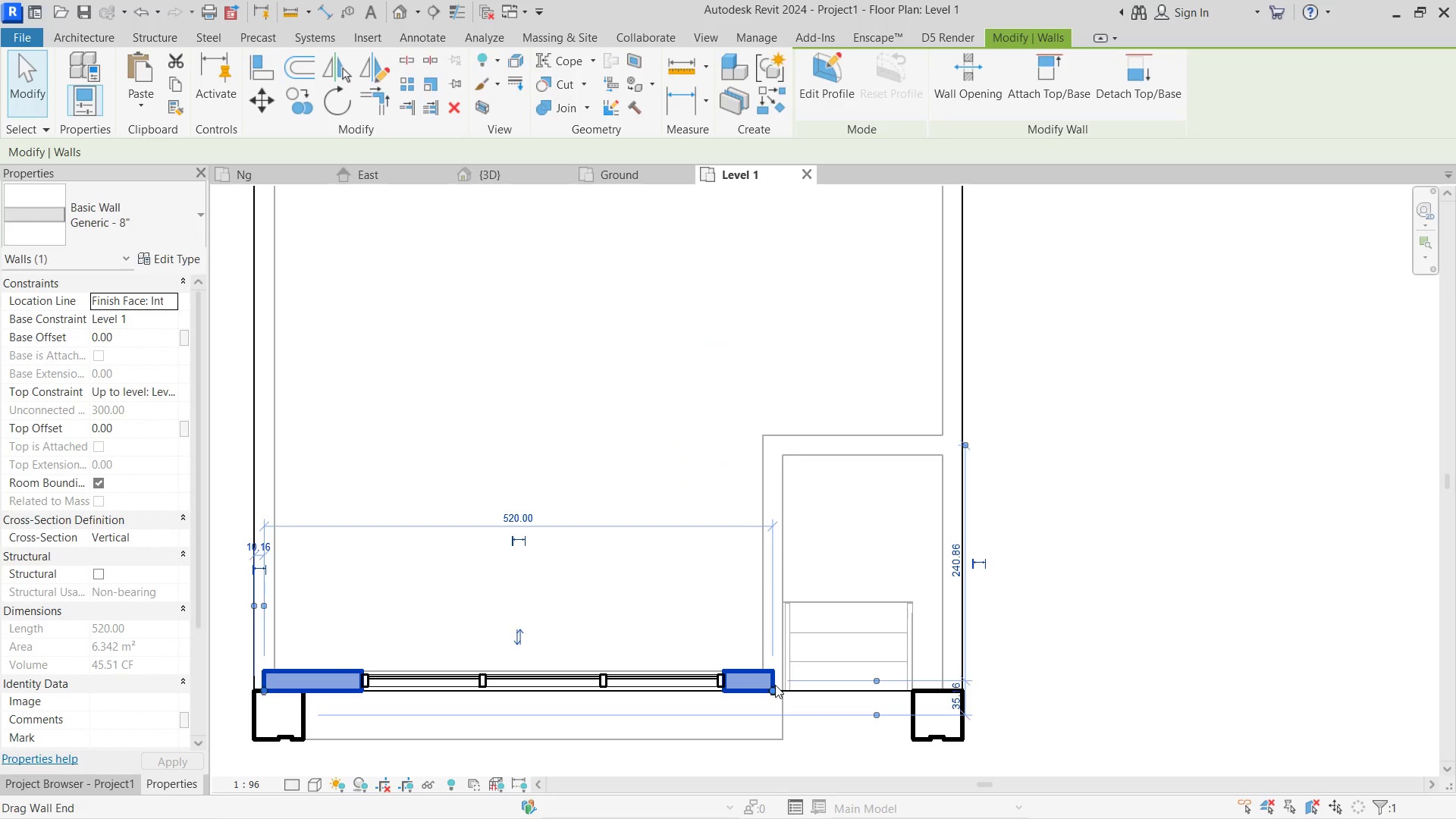 
left_click_drag(start_coordinate=[775, 685], to_coordinate=[959, 685])
 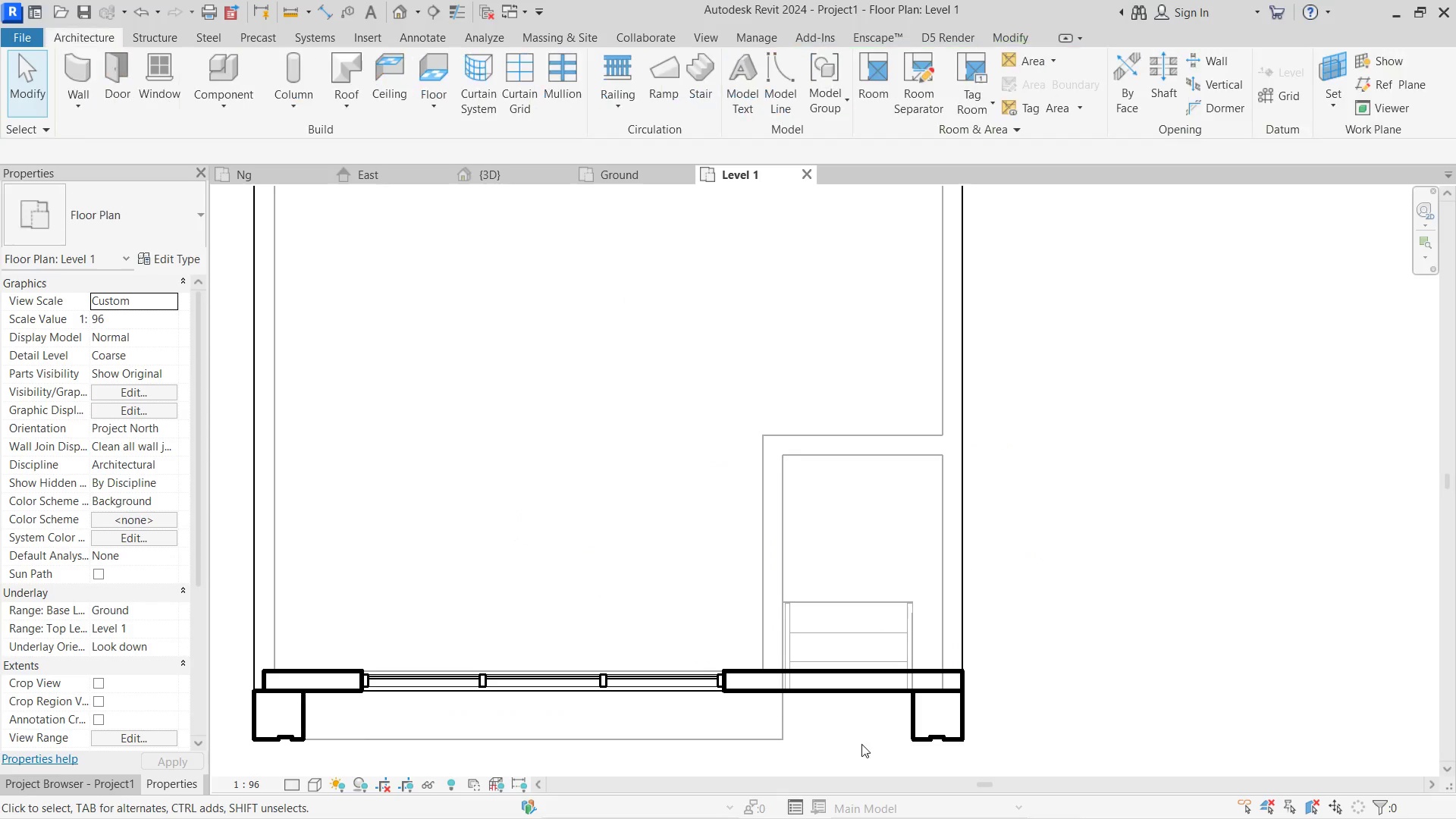 
double_click([642, 676])
 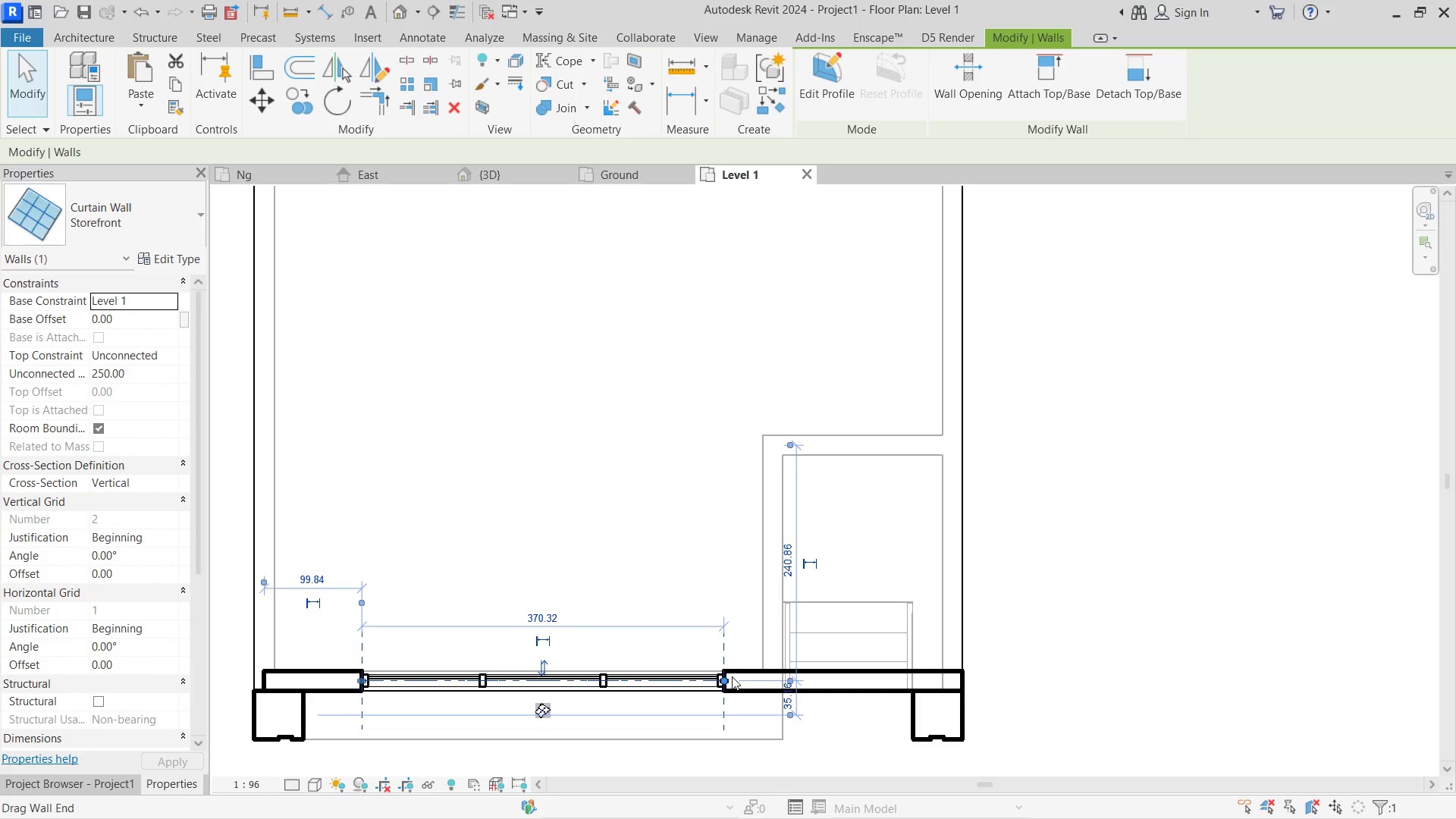 
left_click_drag(start_coordinate=[730, 677], to_coordinate=[839, 677])
 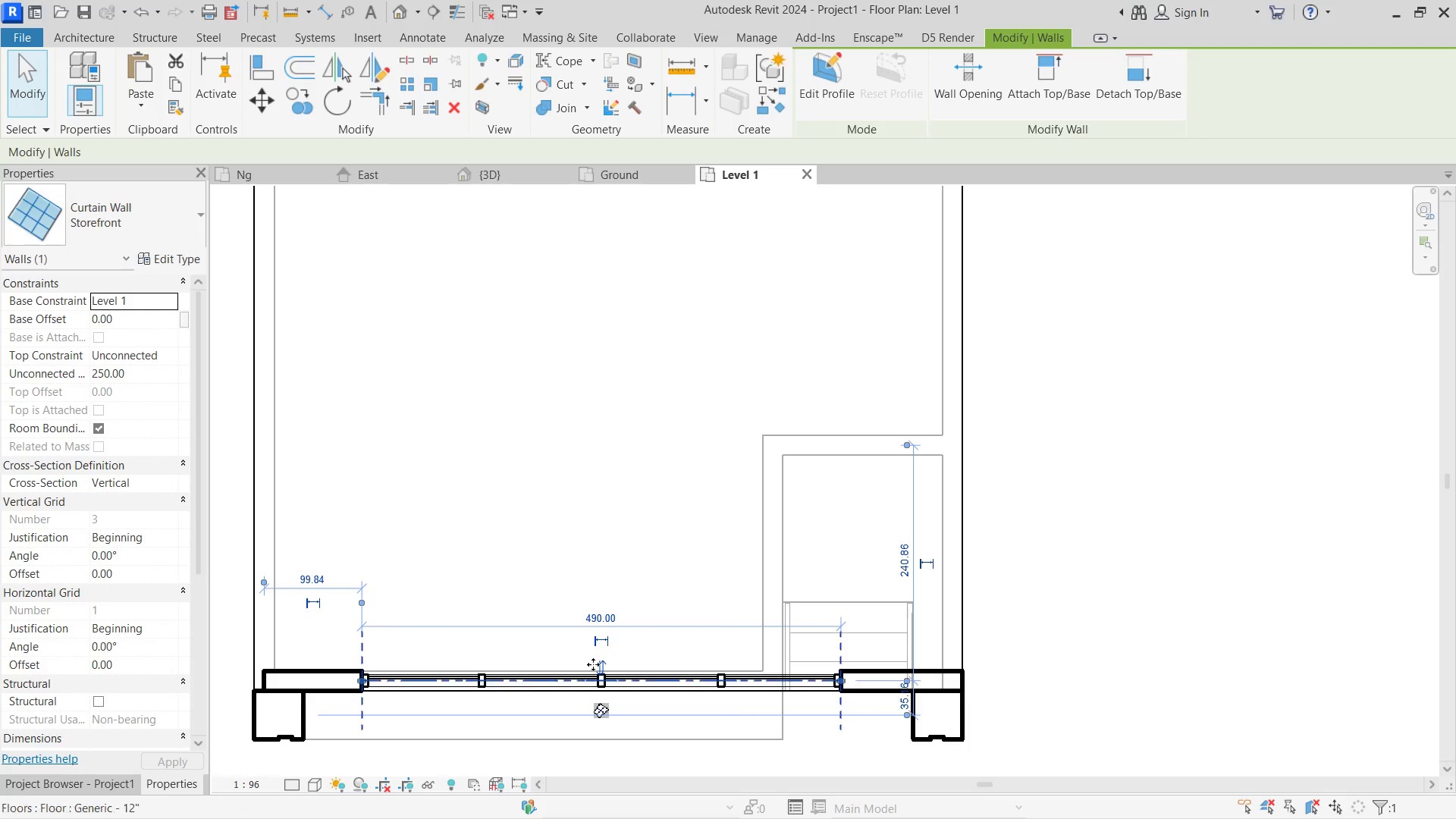 
left_click([588, 617])
 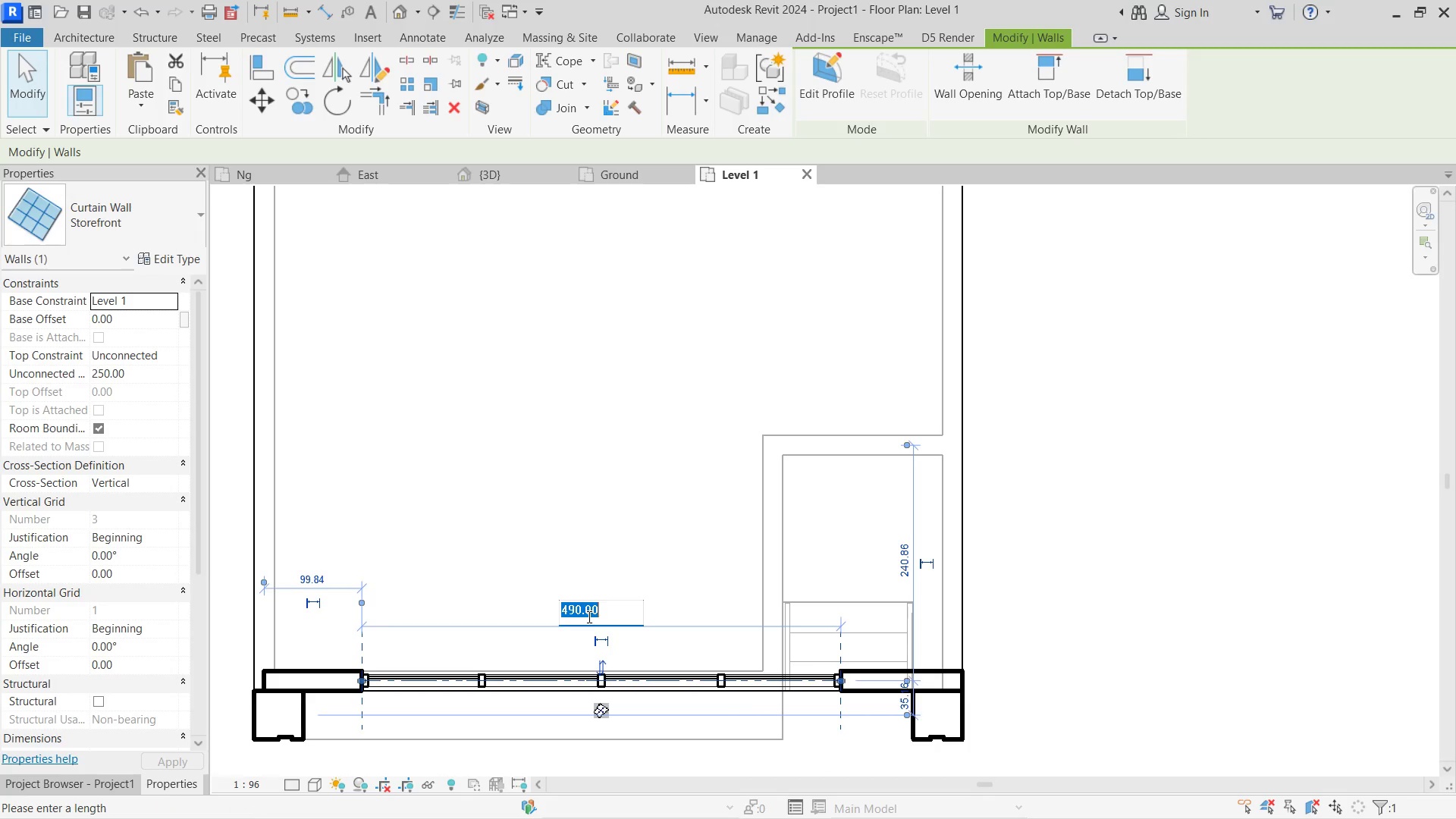 
key(Numpad5)
 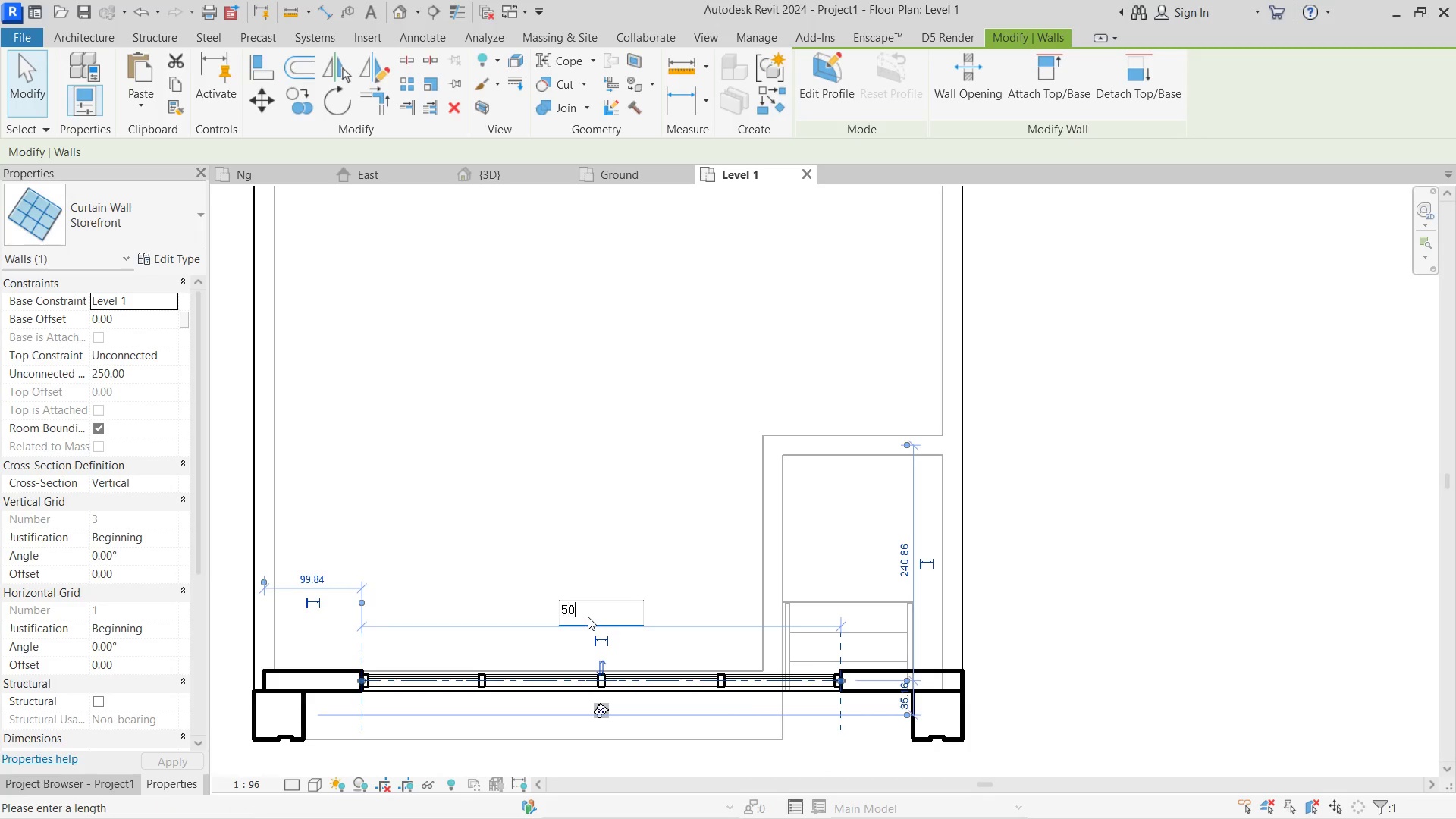 
key(Numpad0)
 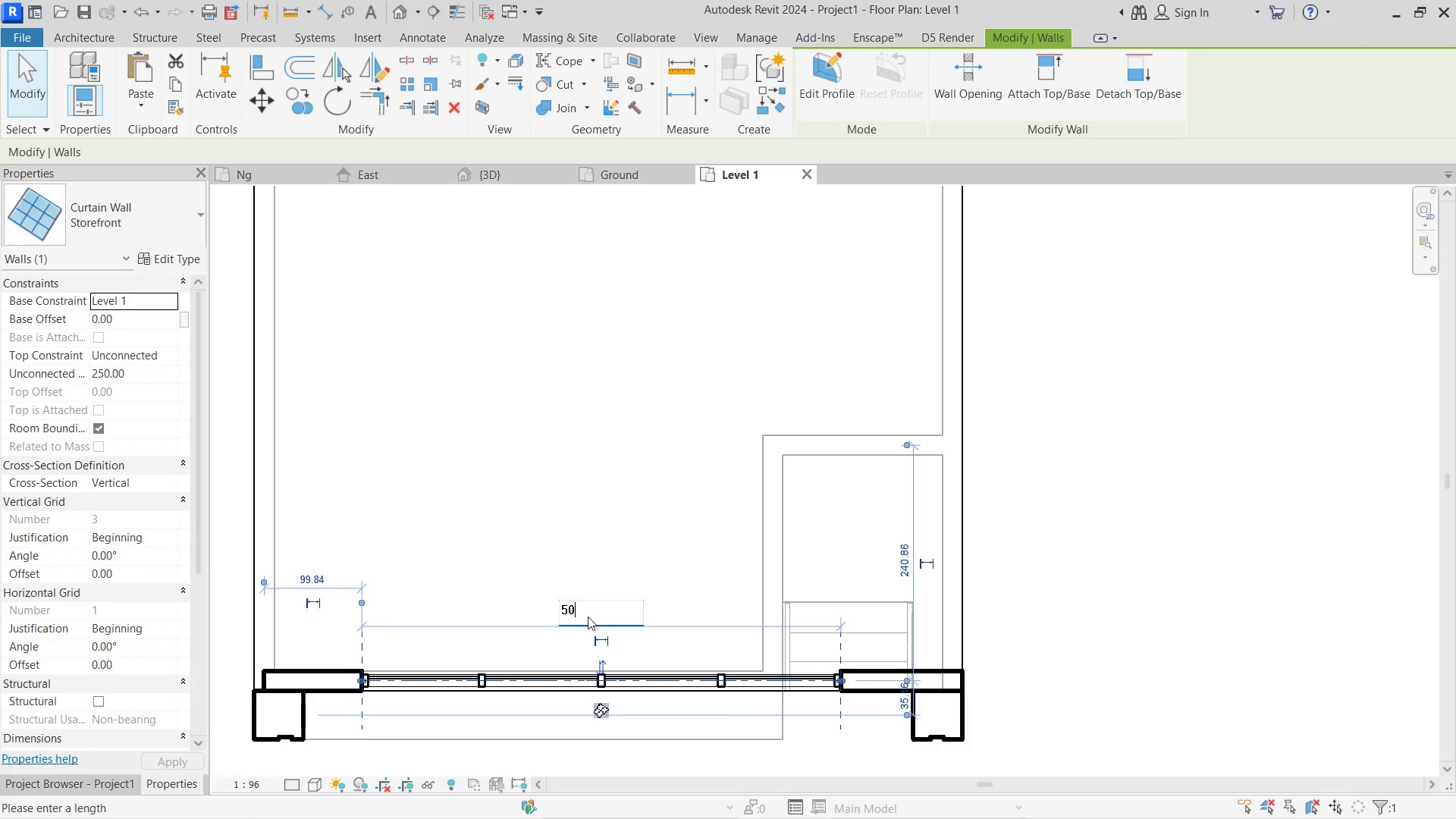 
key(Numpad0)
 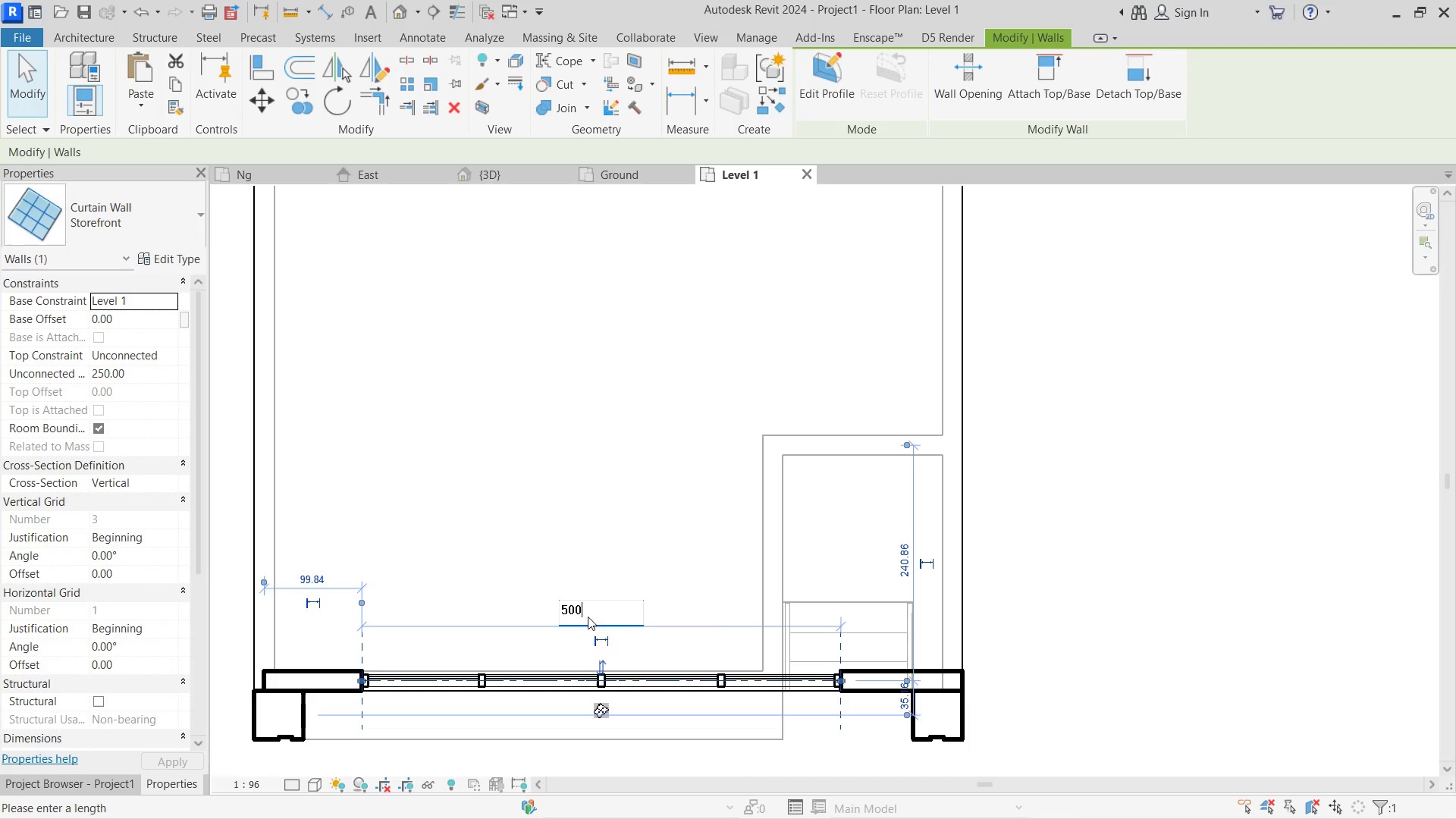 
key(NumpadEnter)
 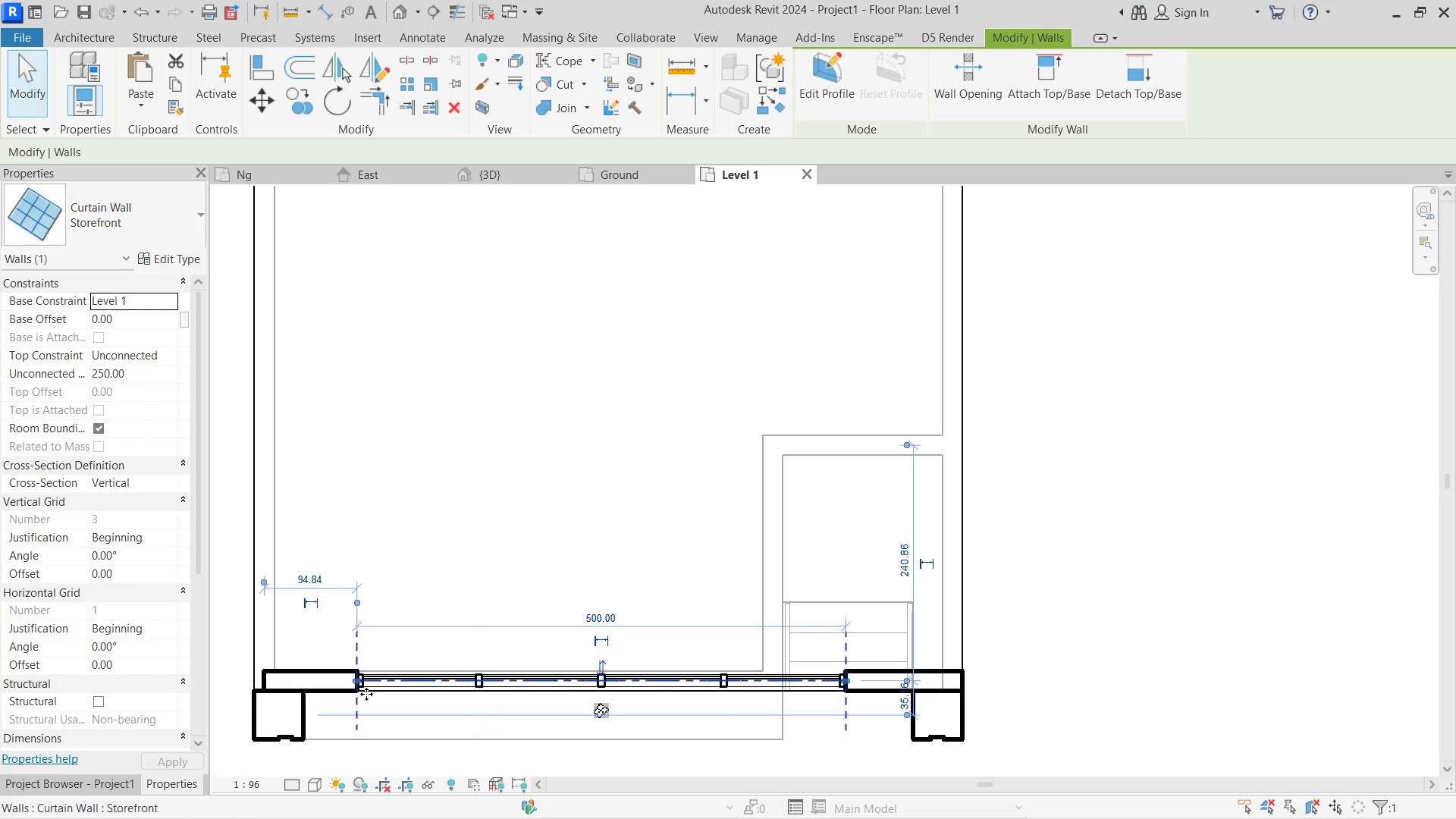 
left_click([278, 686])
 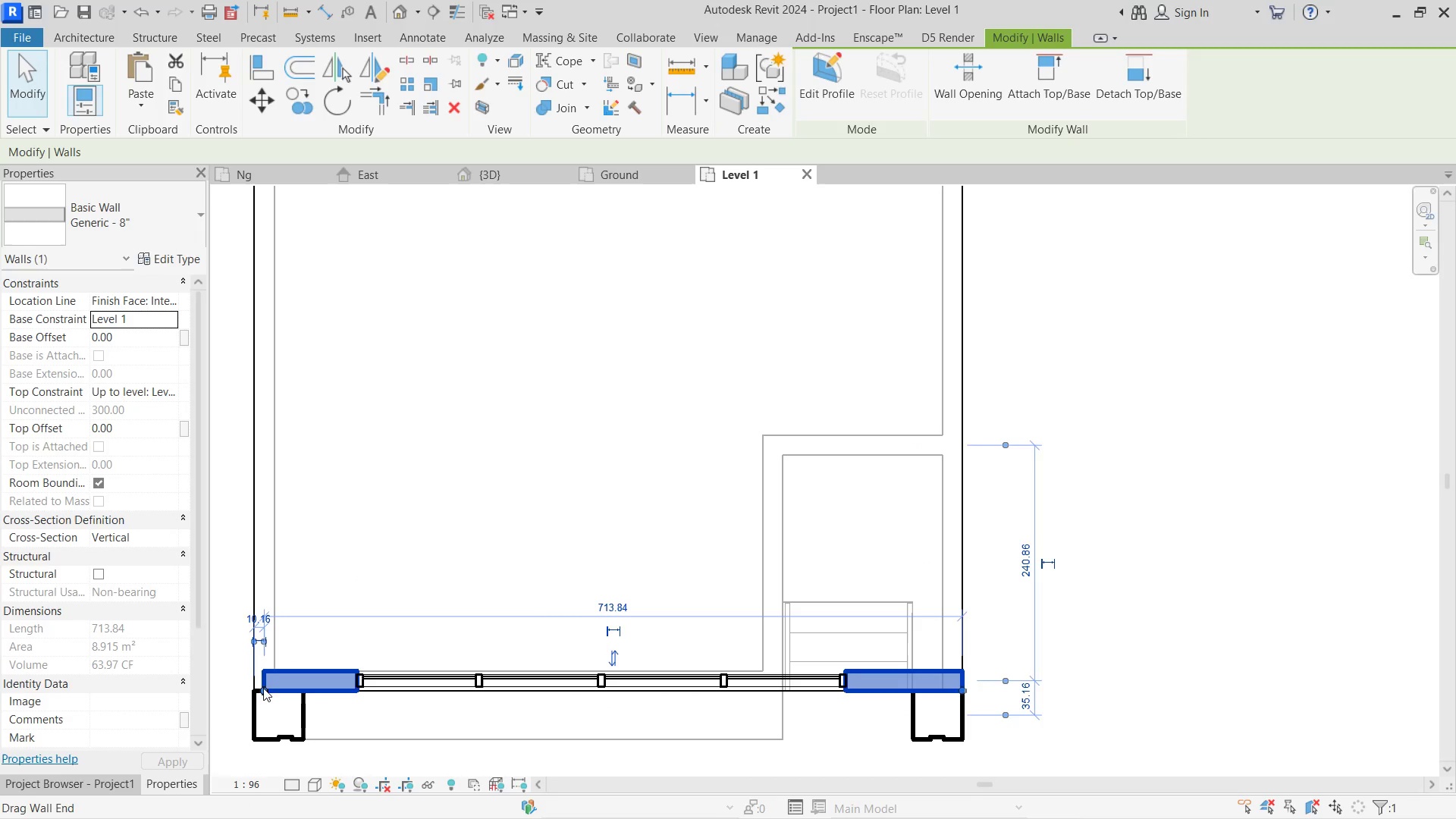 
left_click_drag(start_coordinate=[263, 688], to_coordinate=[253, 689])
 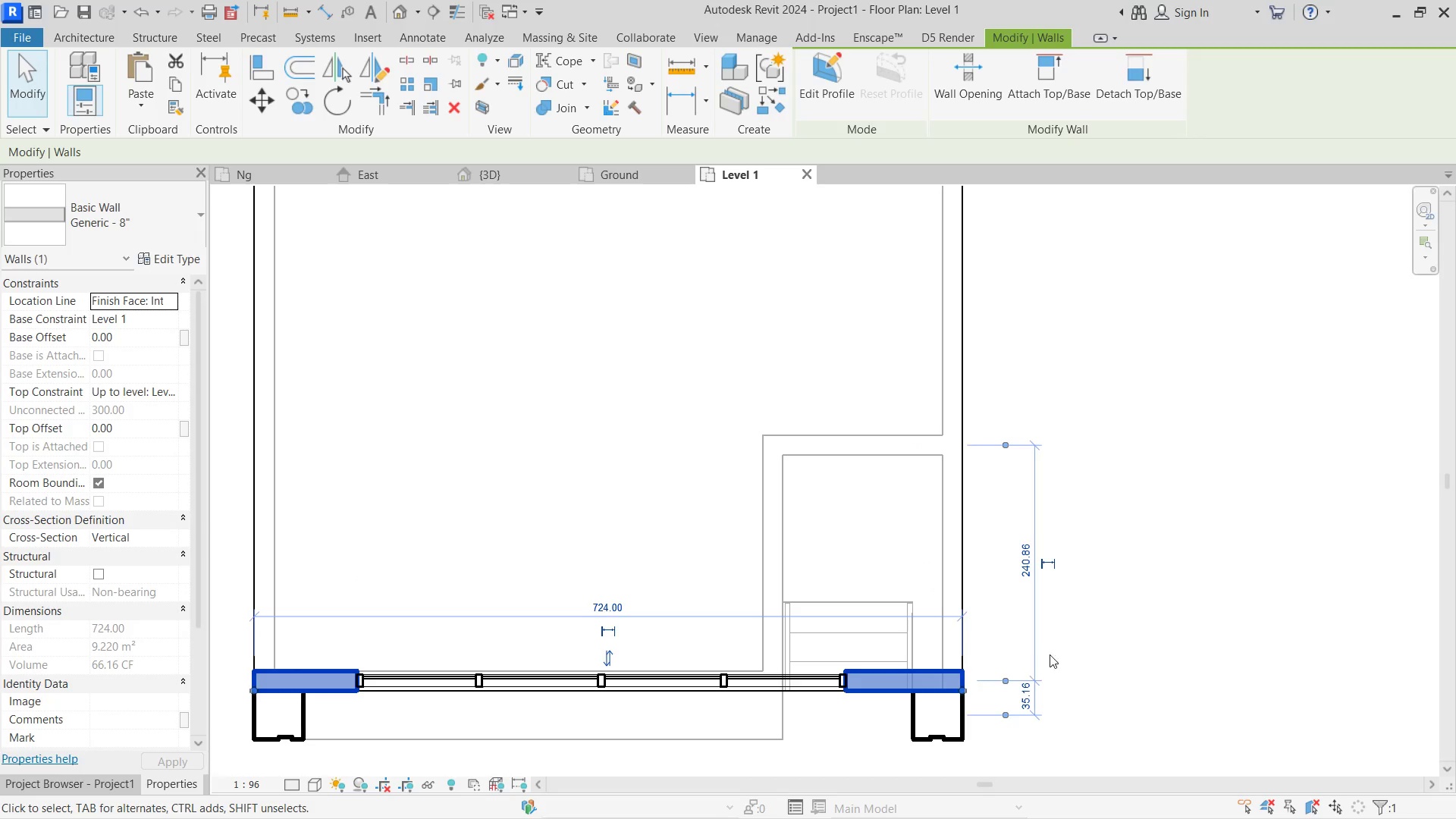 
left_click([1109, 614])
 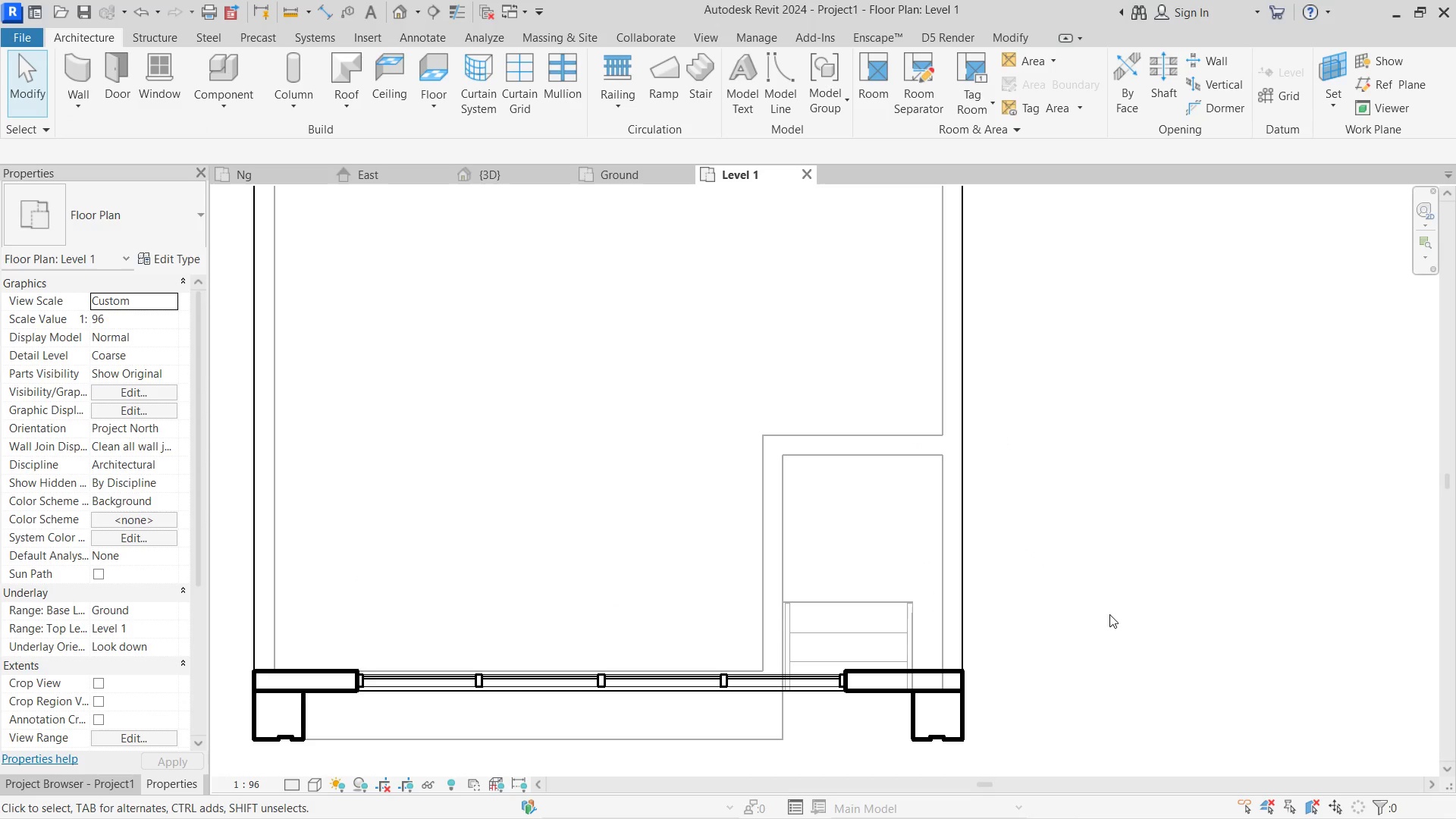 
type(di)
 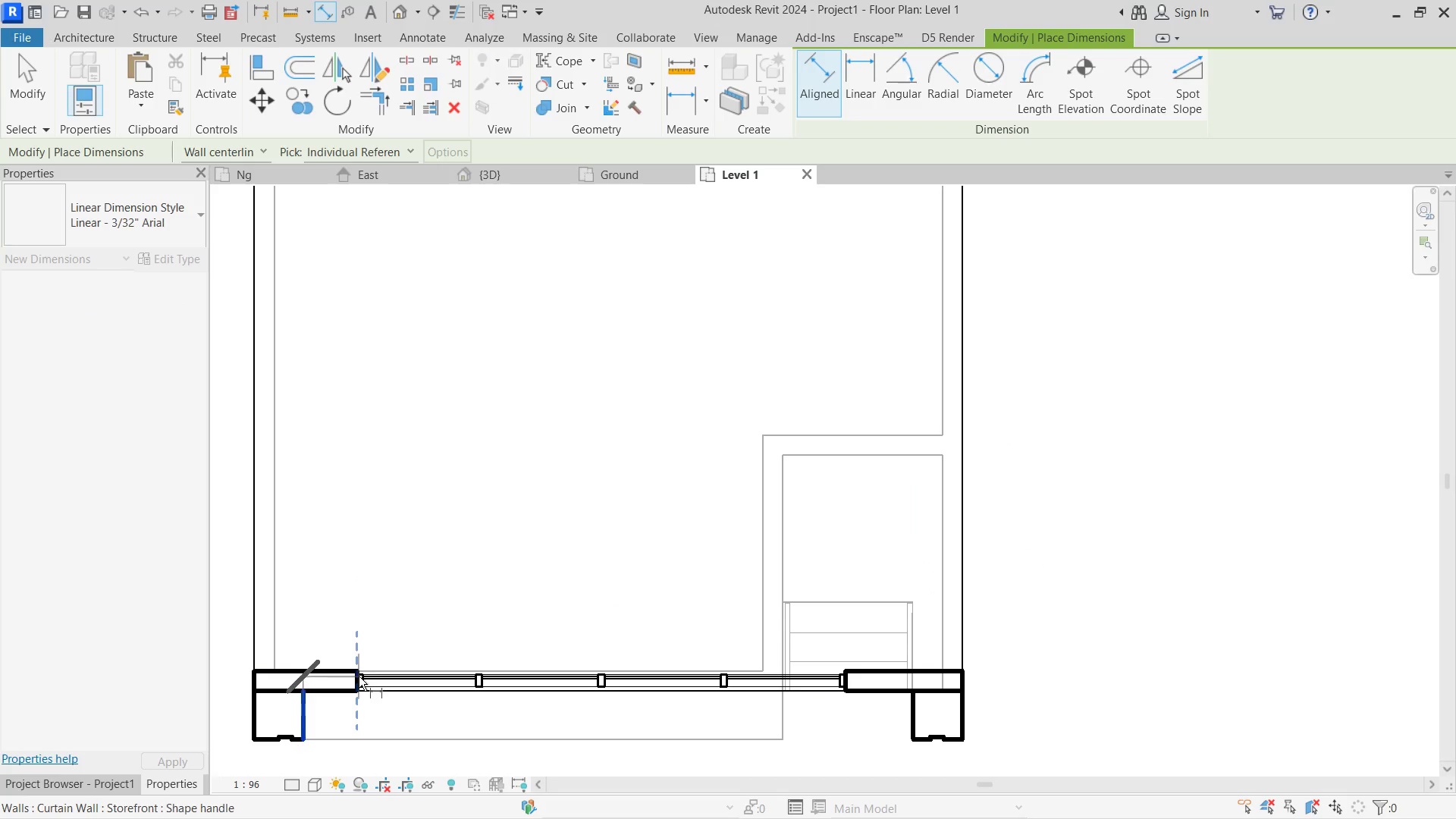 
double_click([344, 607])
 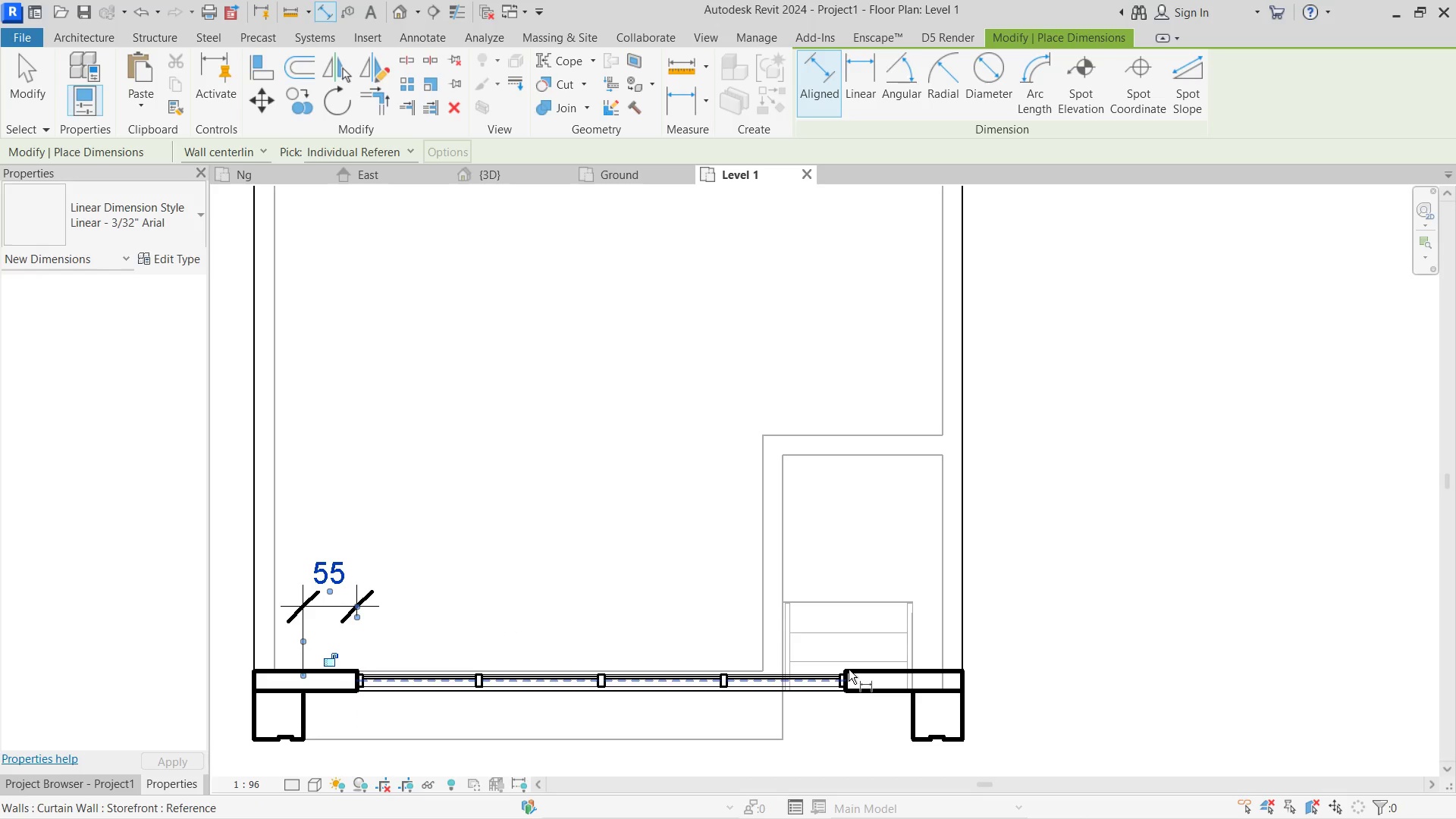 
scroll: coordinate [846, 707], scroll_direction: up, amount: 5.0
 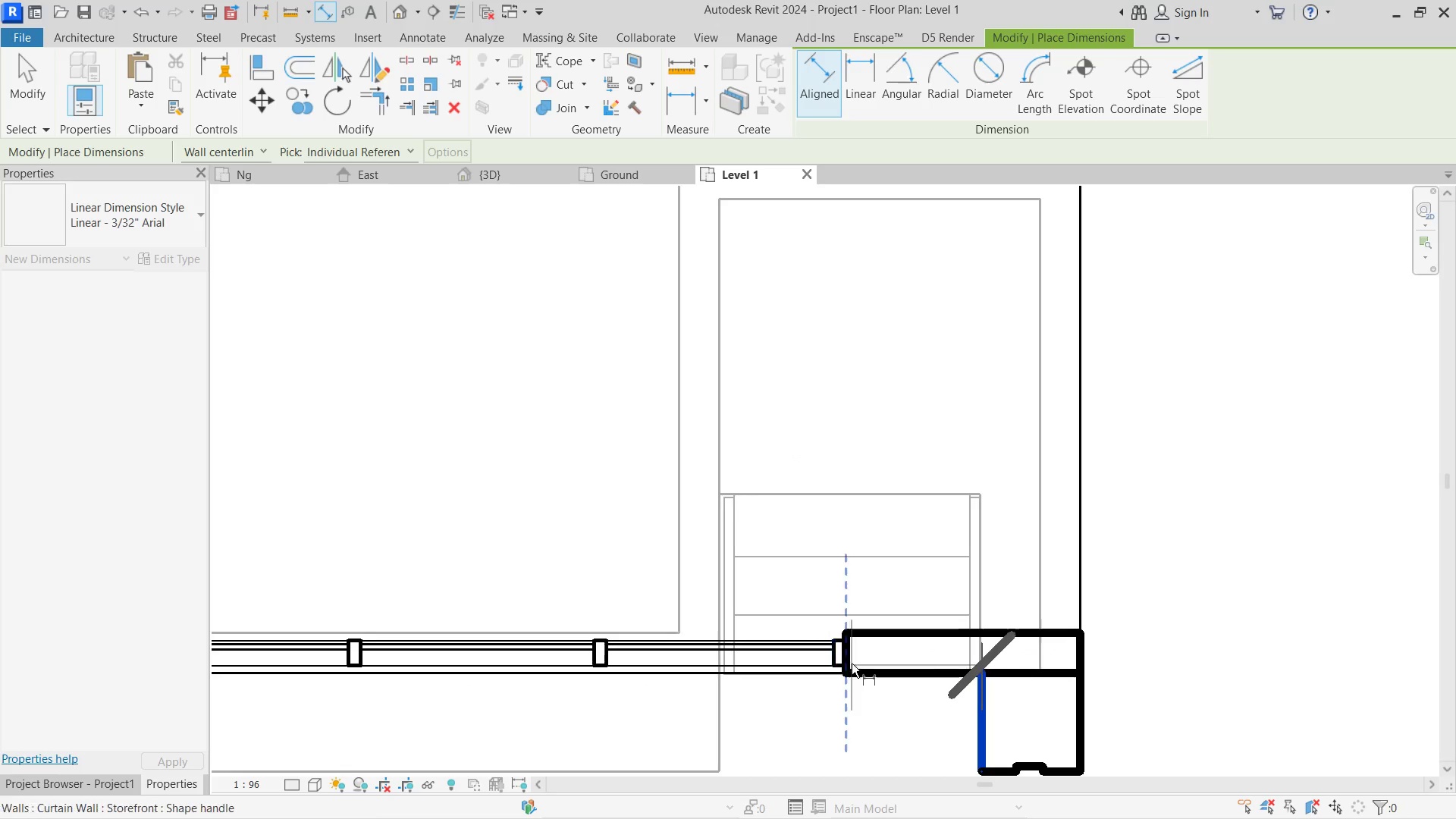 
left_click([850, 664])
 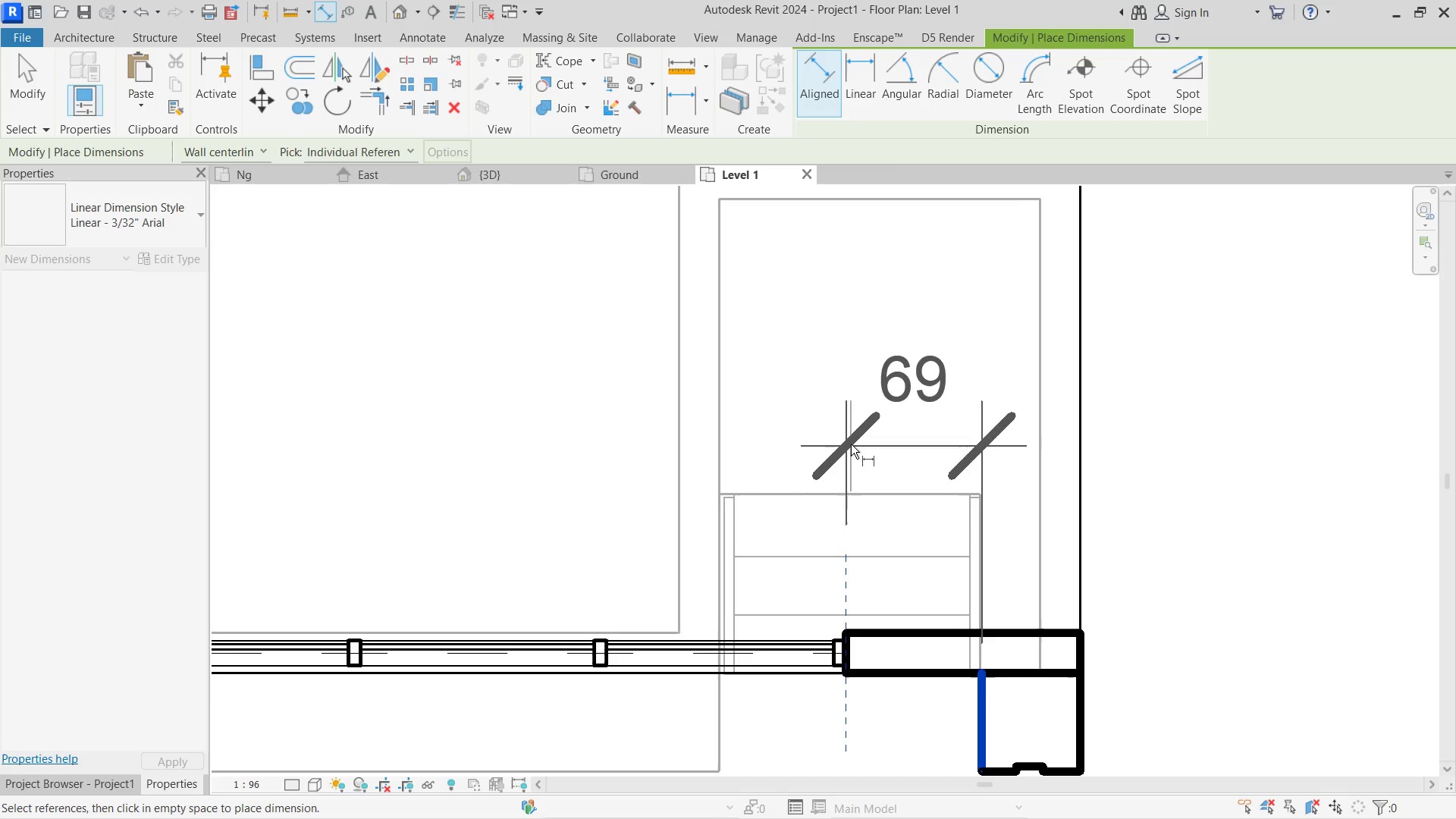 
left_click([851, 444])
 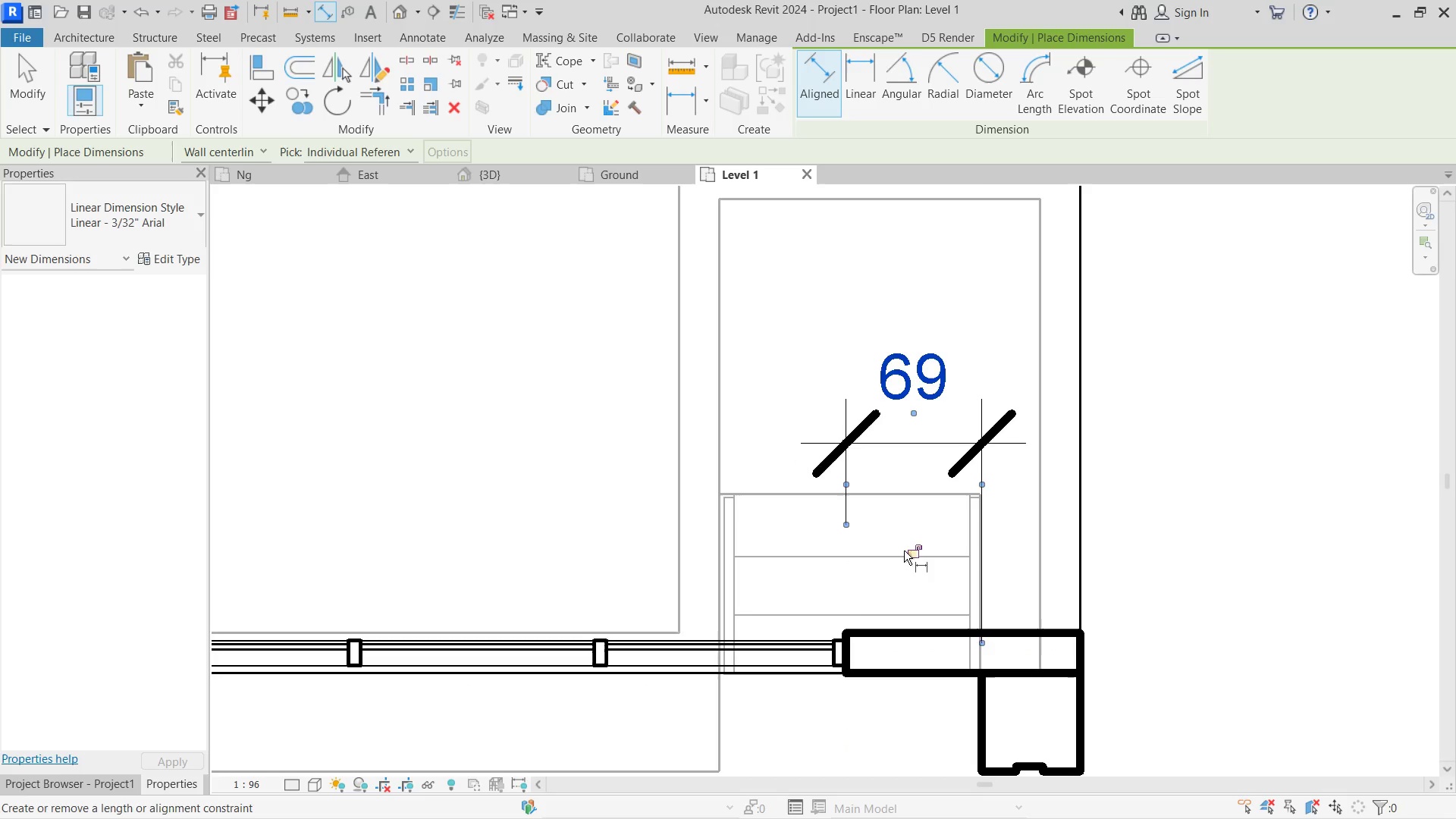 
scroll: coordinate [905, 550], scroll_direction: down, amount: 10.0
 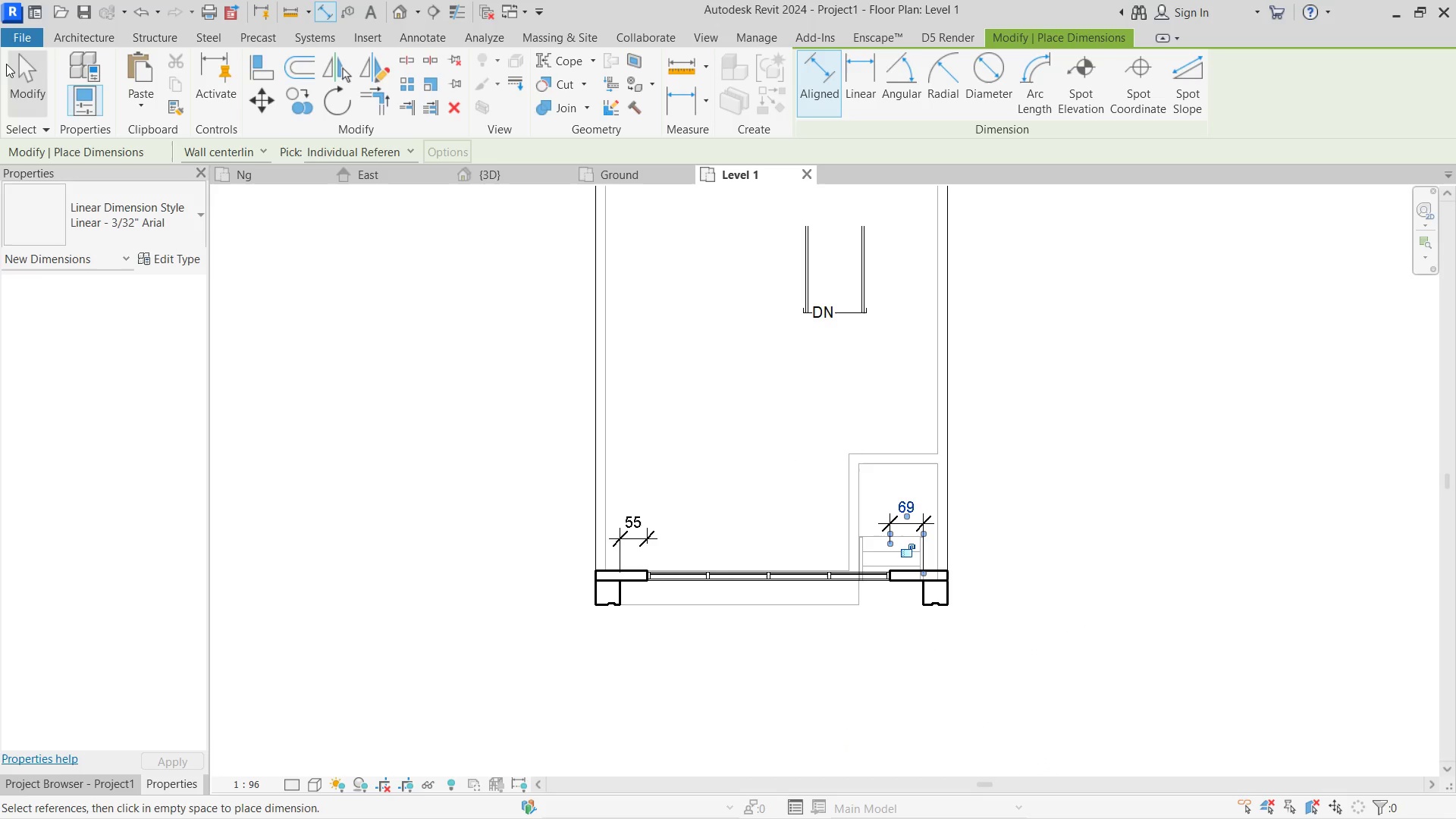 
left_click([4, 65])
 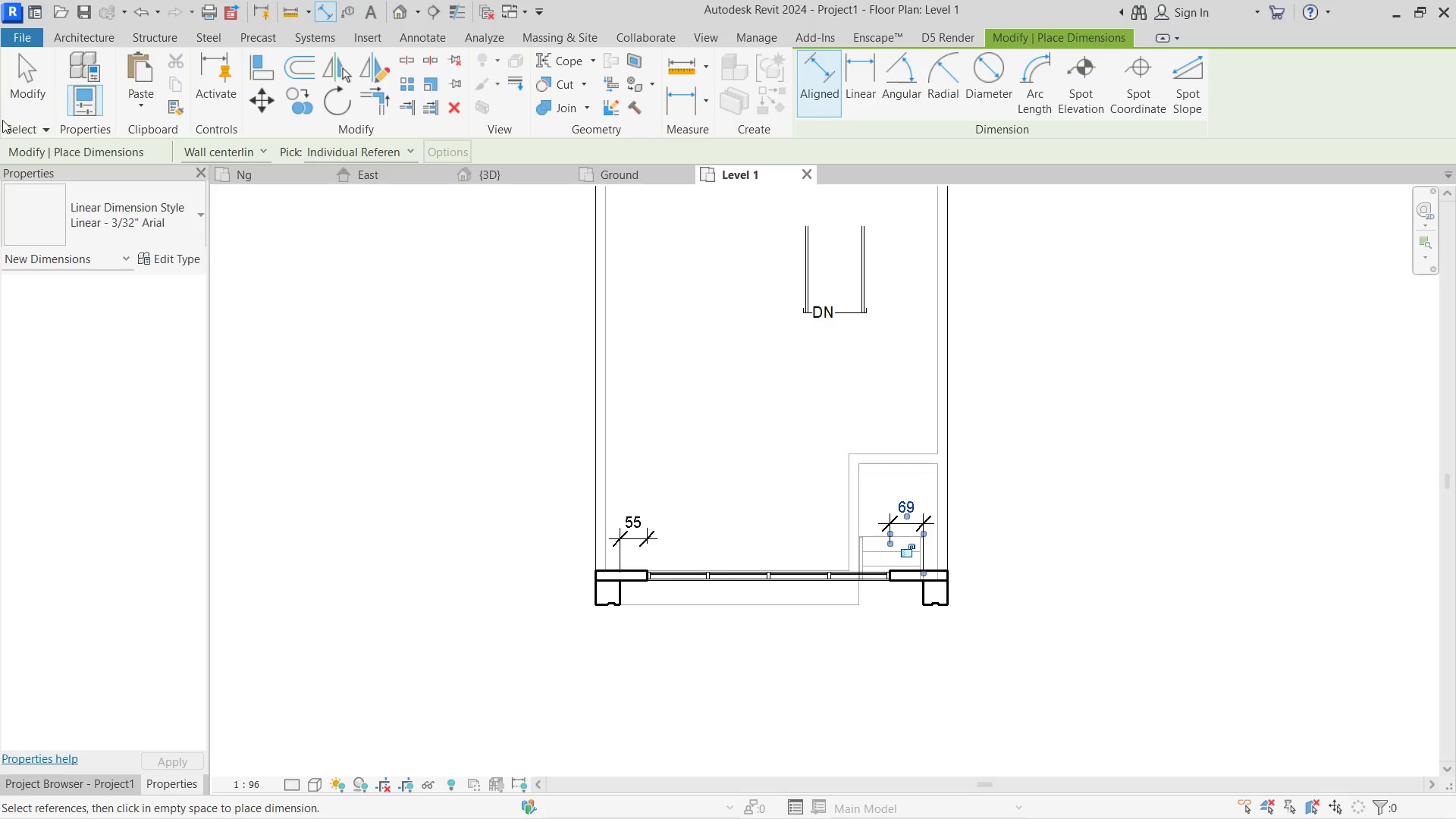 
left_click([10, 105])
 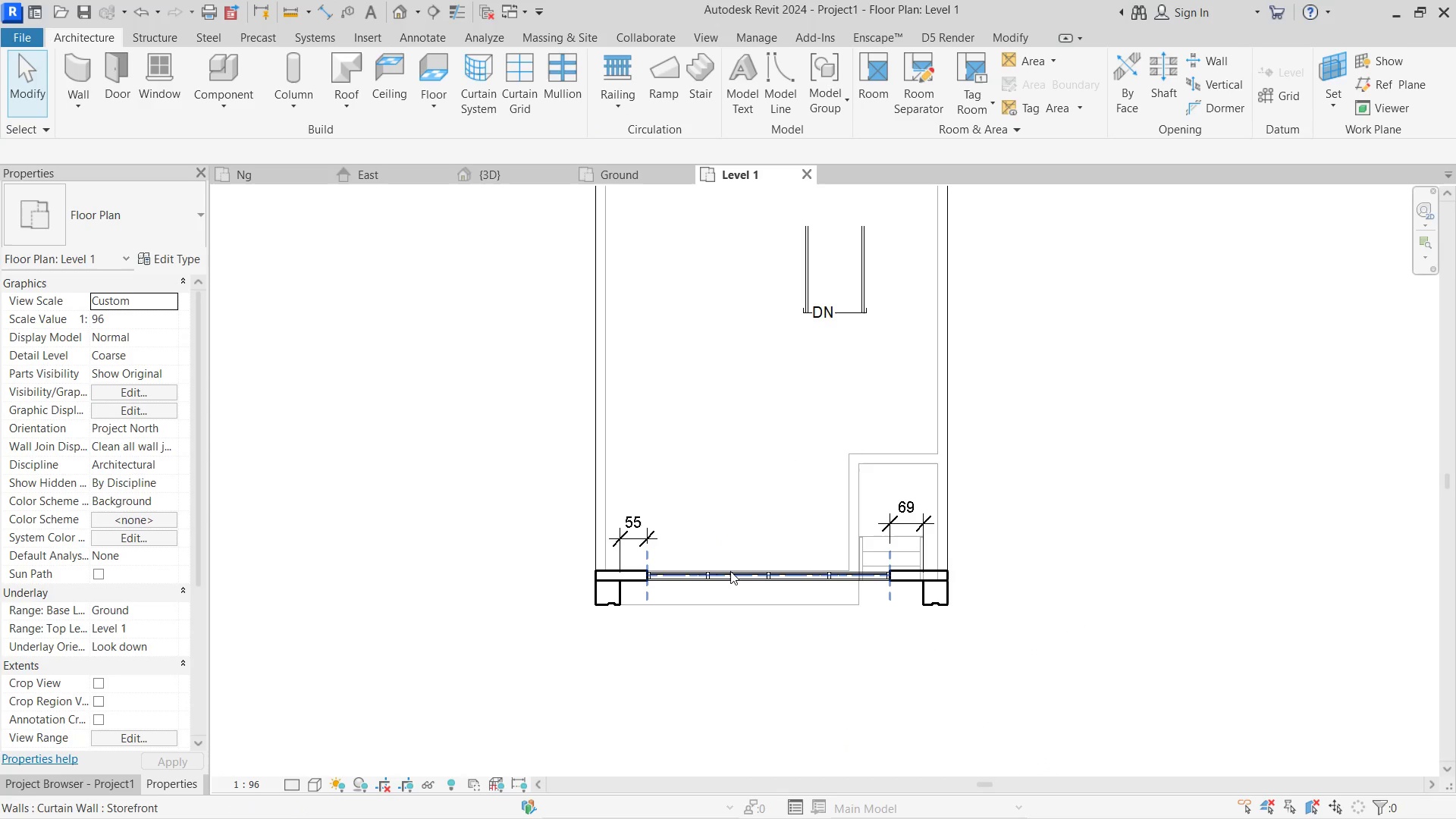 
left_click([730, 571])
 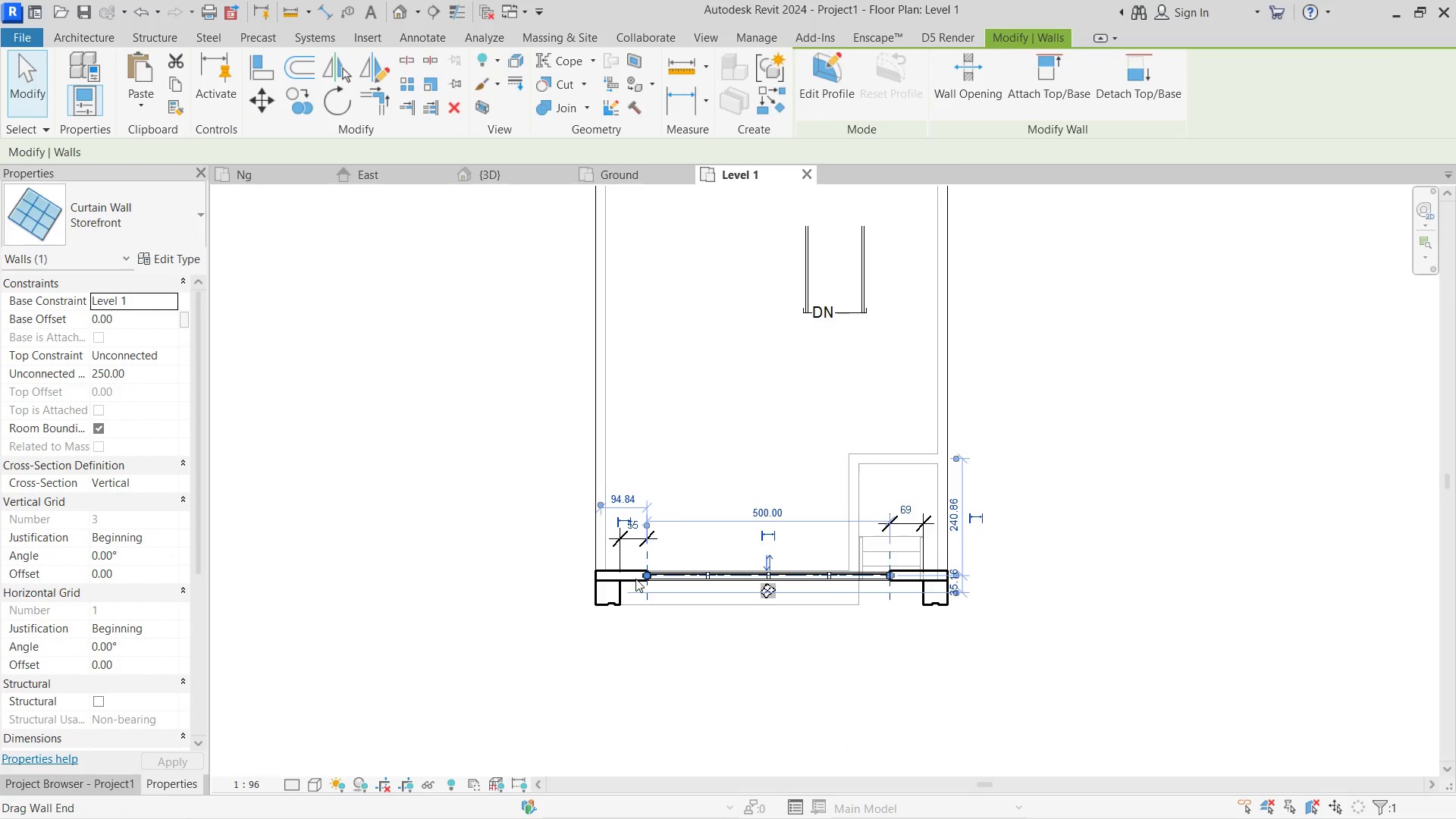 
scroll: coordinate [635, 579], scroll_direction: up, amount: 4.0
 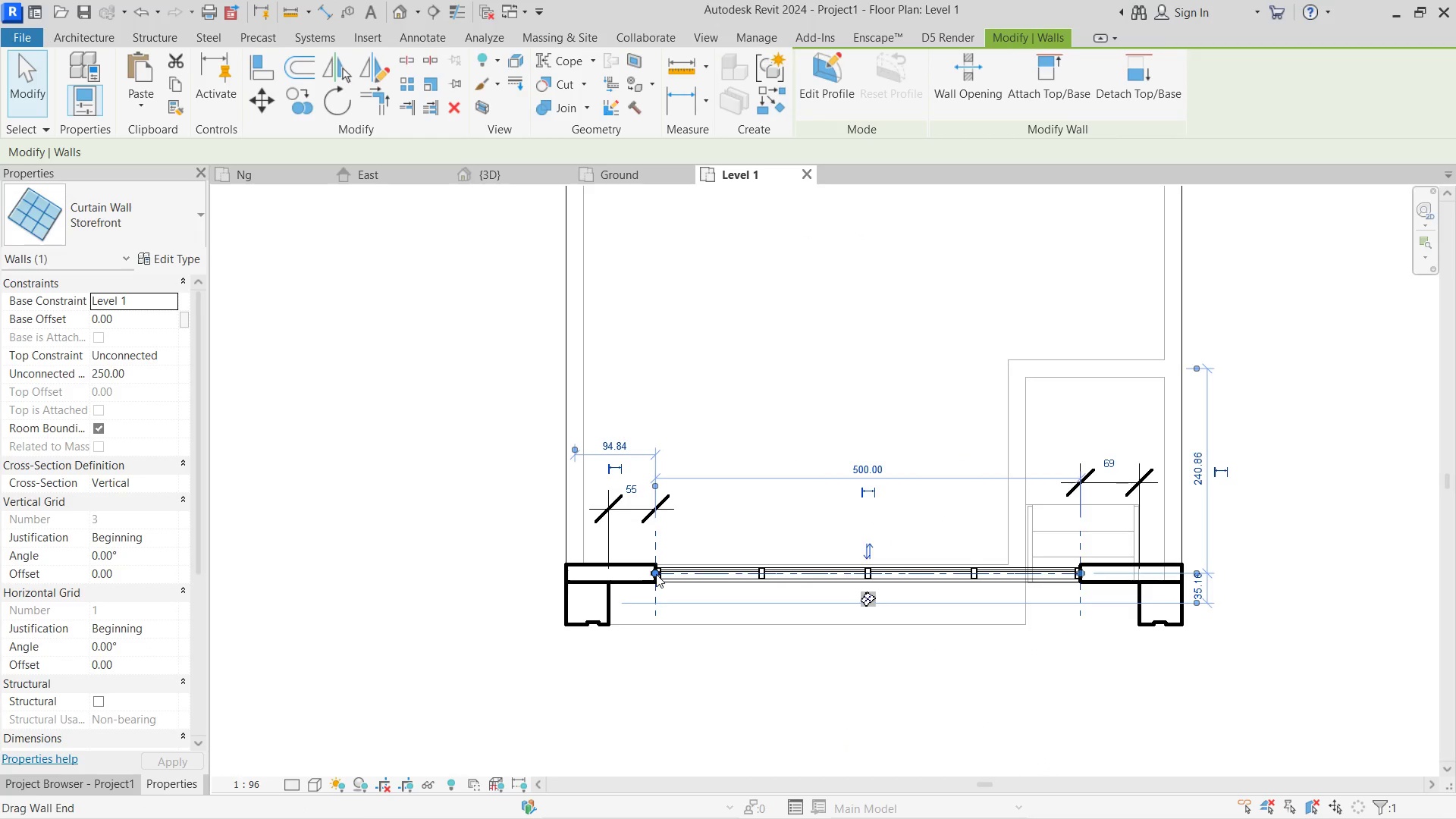 
left_click_drag(start_coordinate=[656, 574], to_coordinate=[692, 574])
 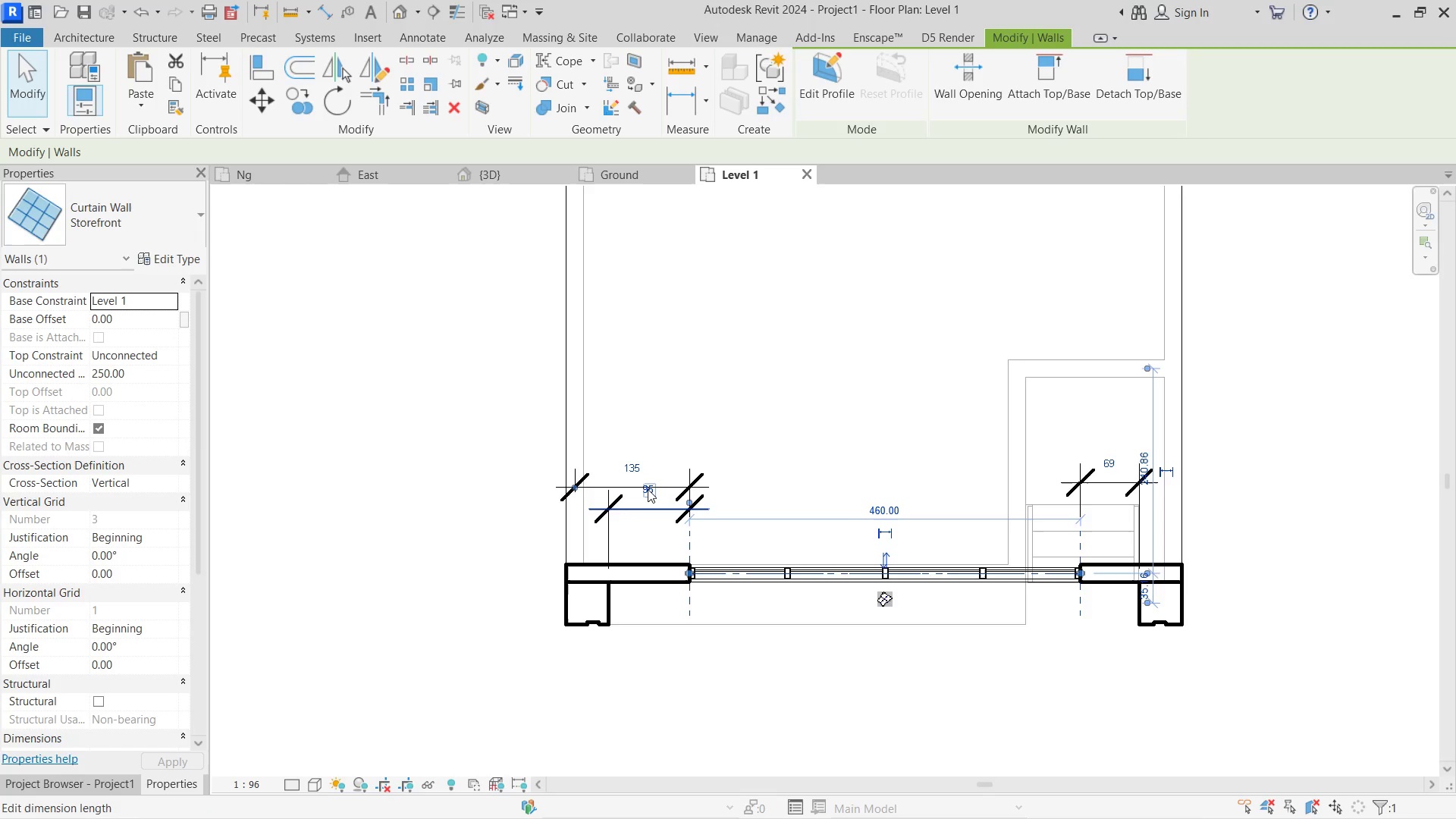 
double_click([648, 489])
 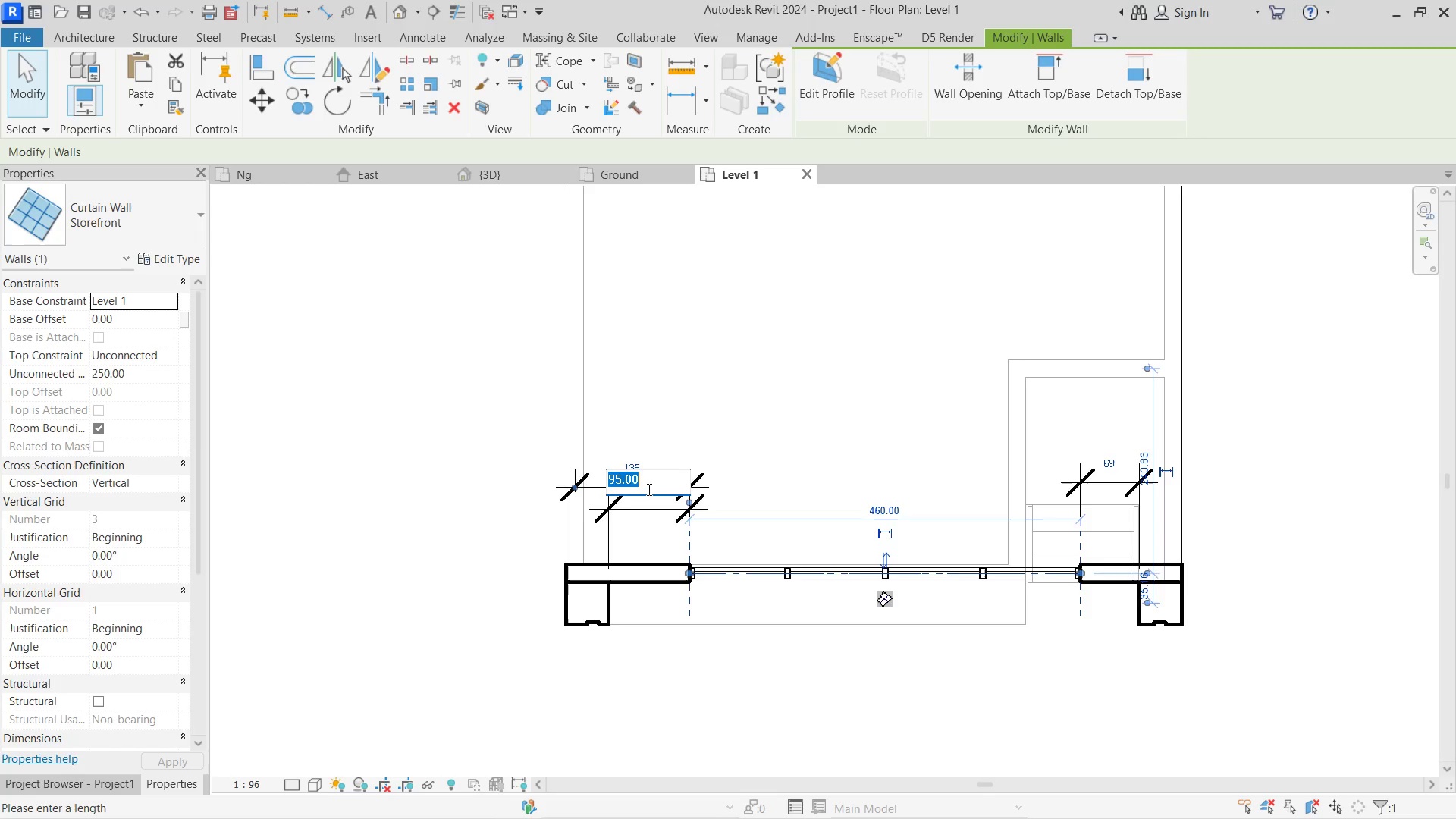 
key(Numpad1)
 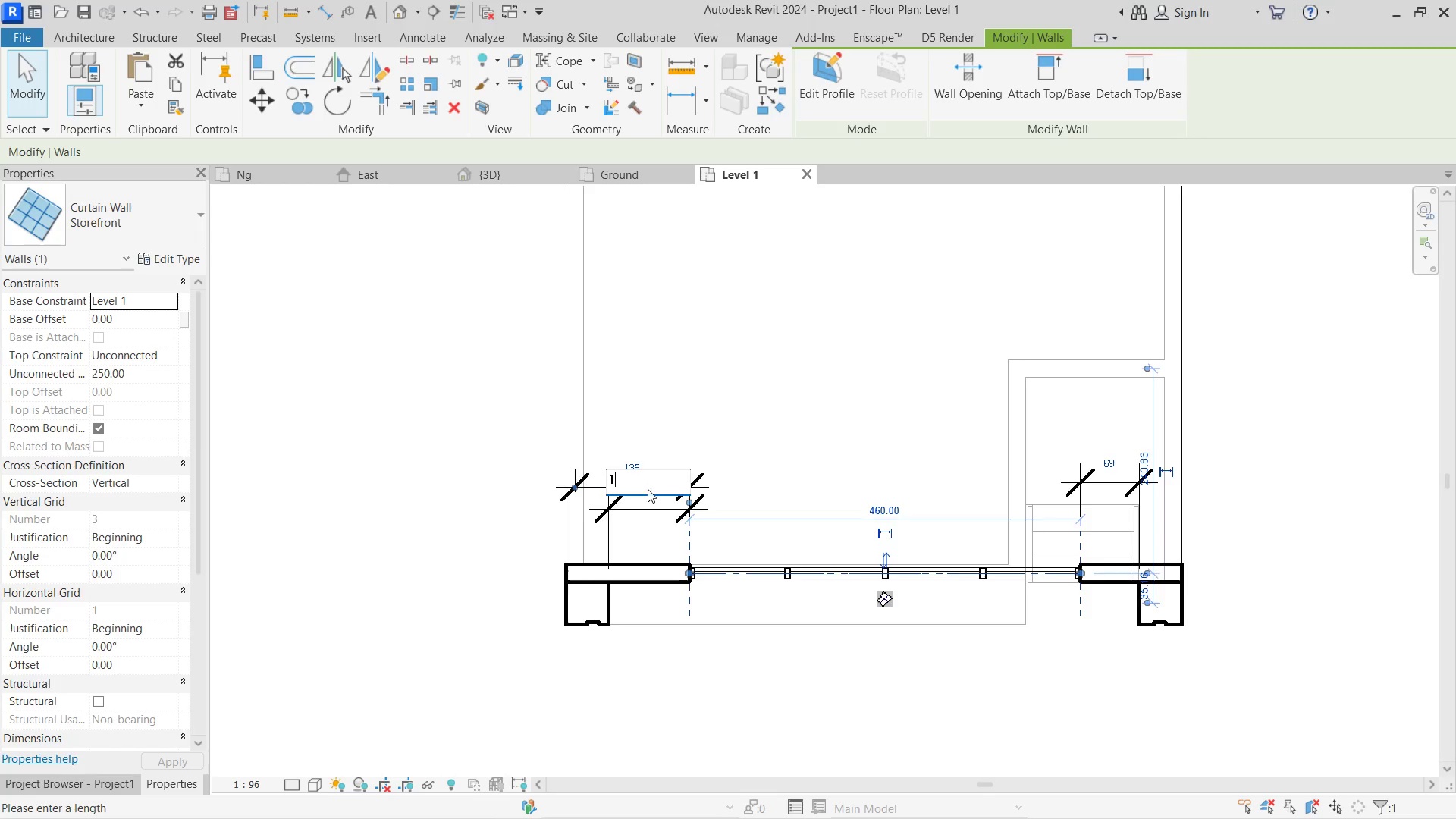 
key(Numpad0)
 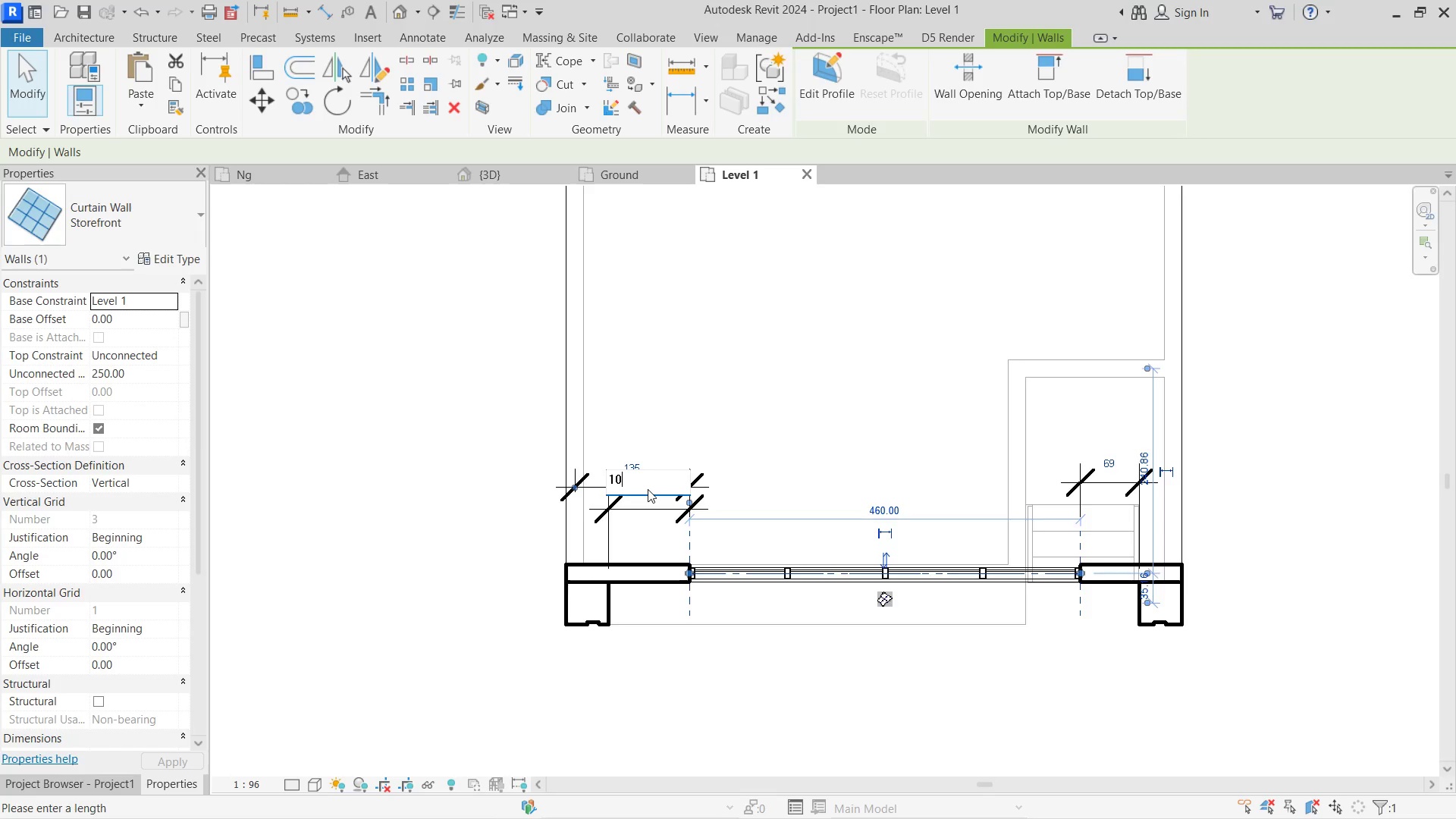 
key(Numpad0)
 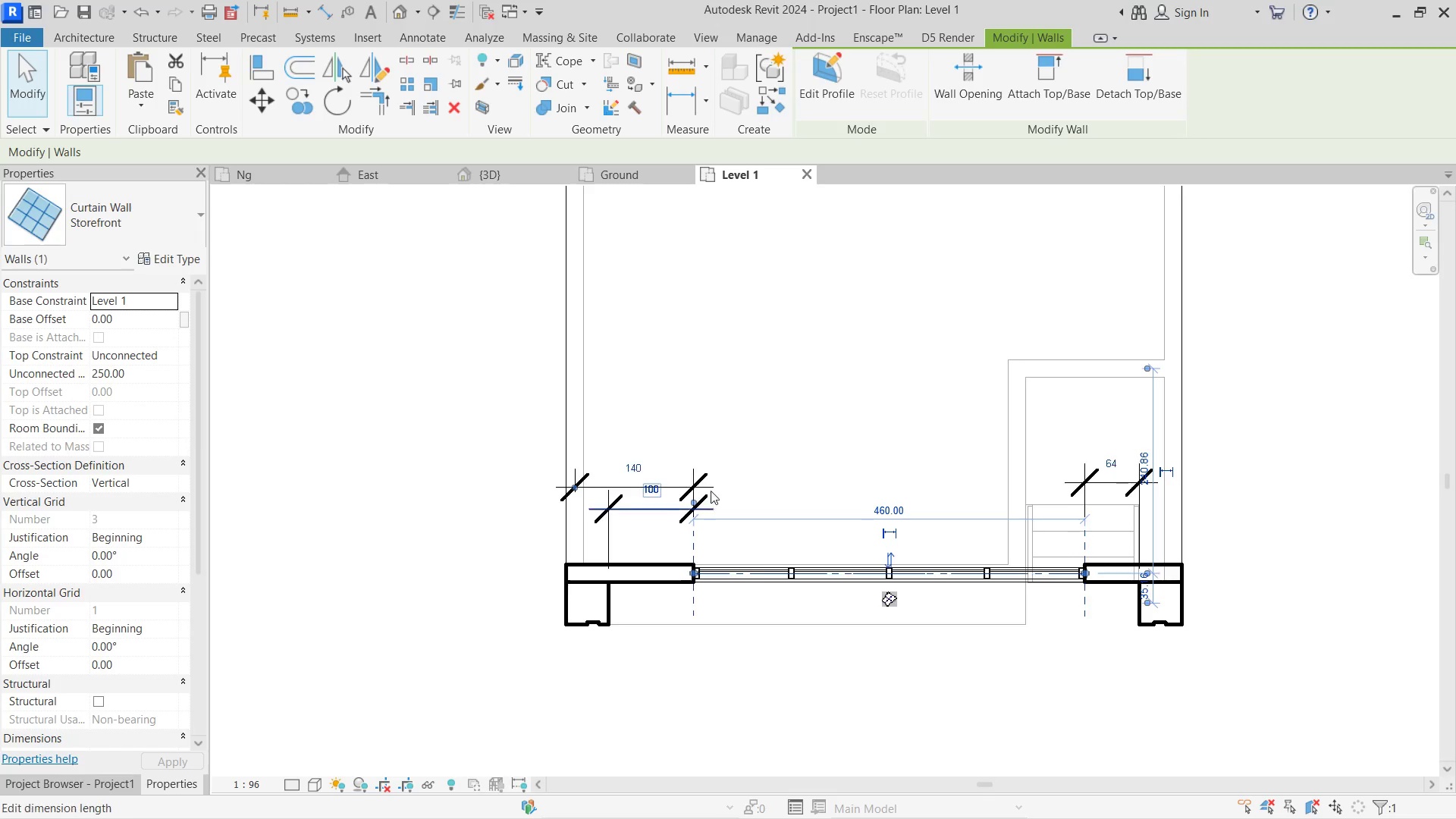 
key(NumpadEnter)
 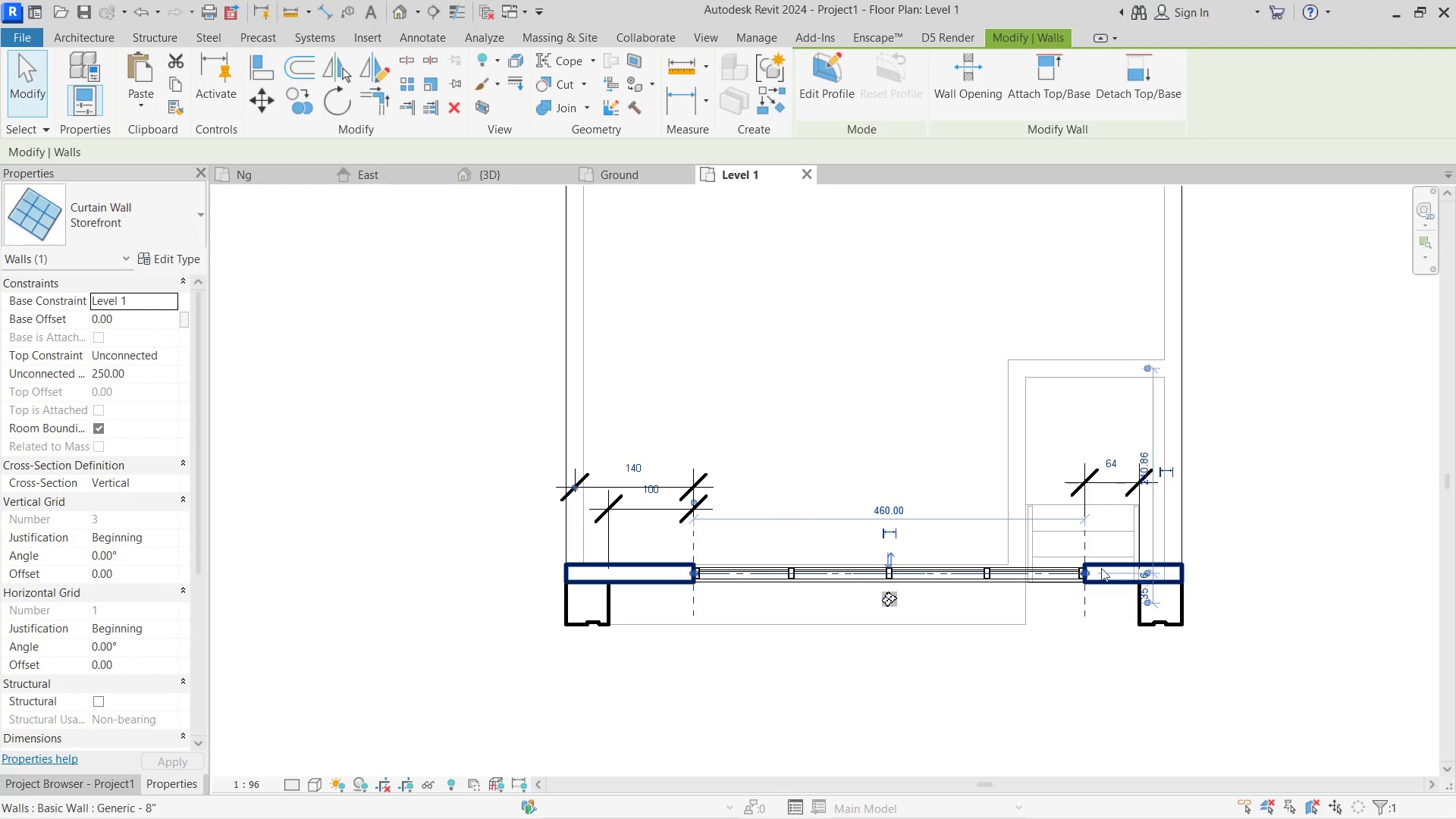 
left_click_drag(start_coordinate=[1087, 572], to_coordinate=[1068, 573])
 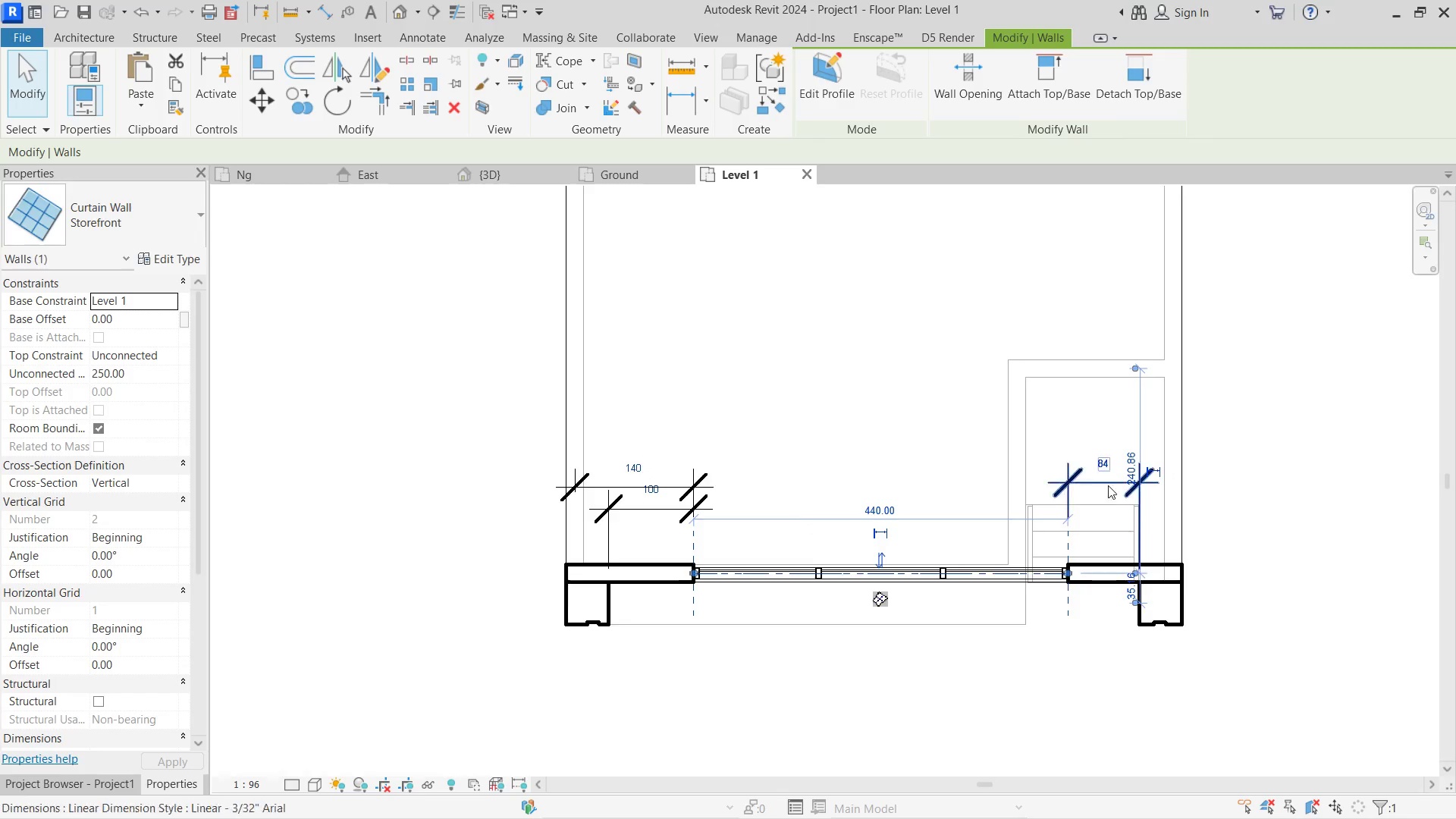 
left_click([1106, 466])
 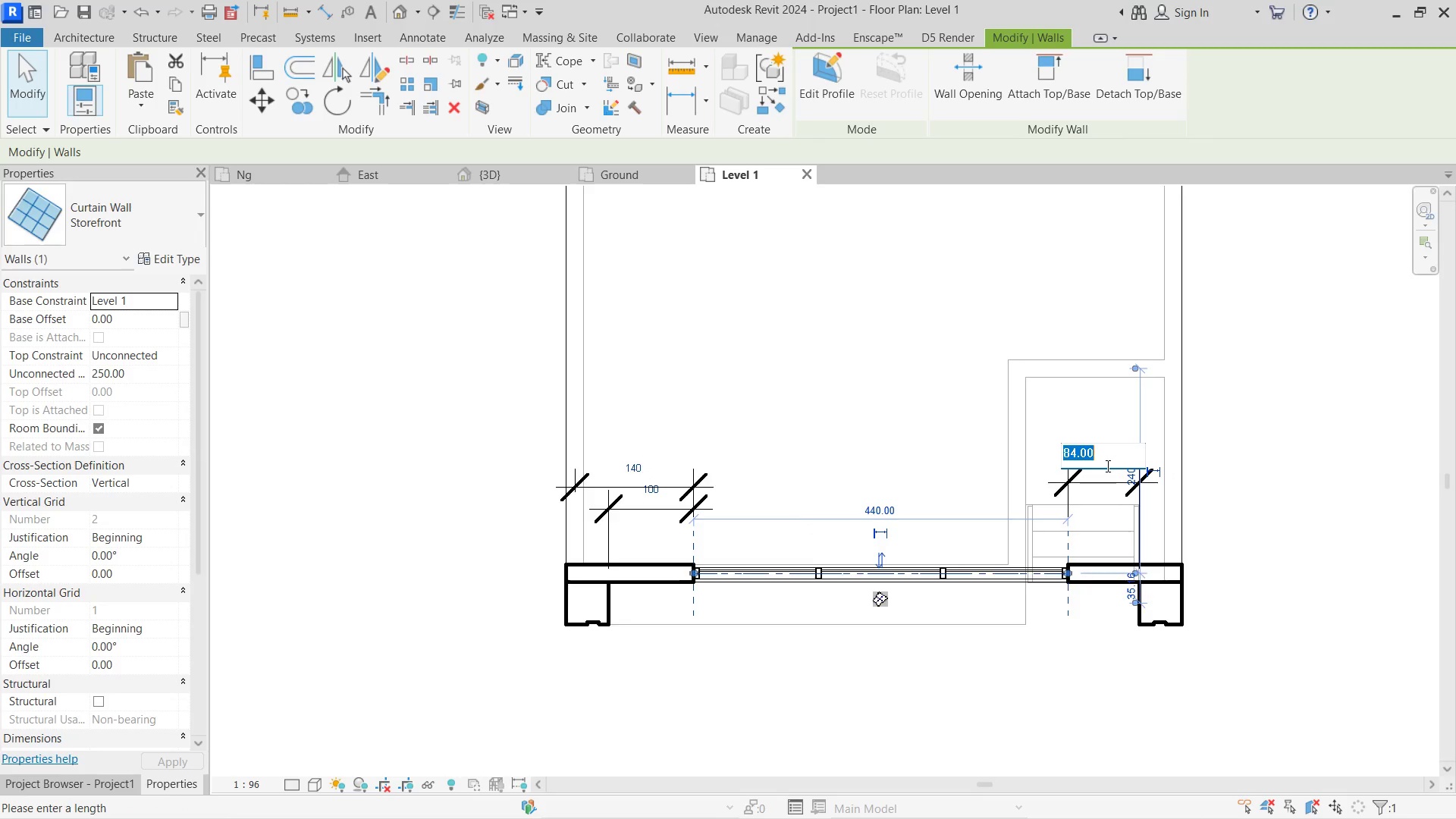 
key(Numpad1)
 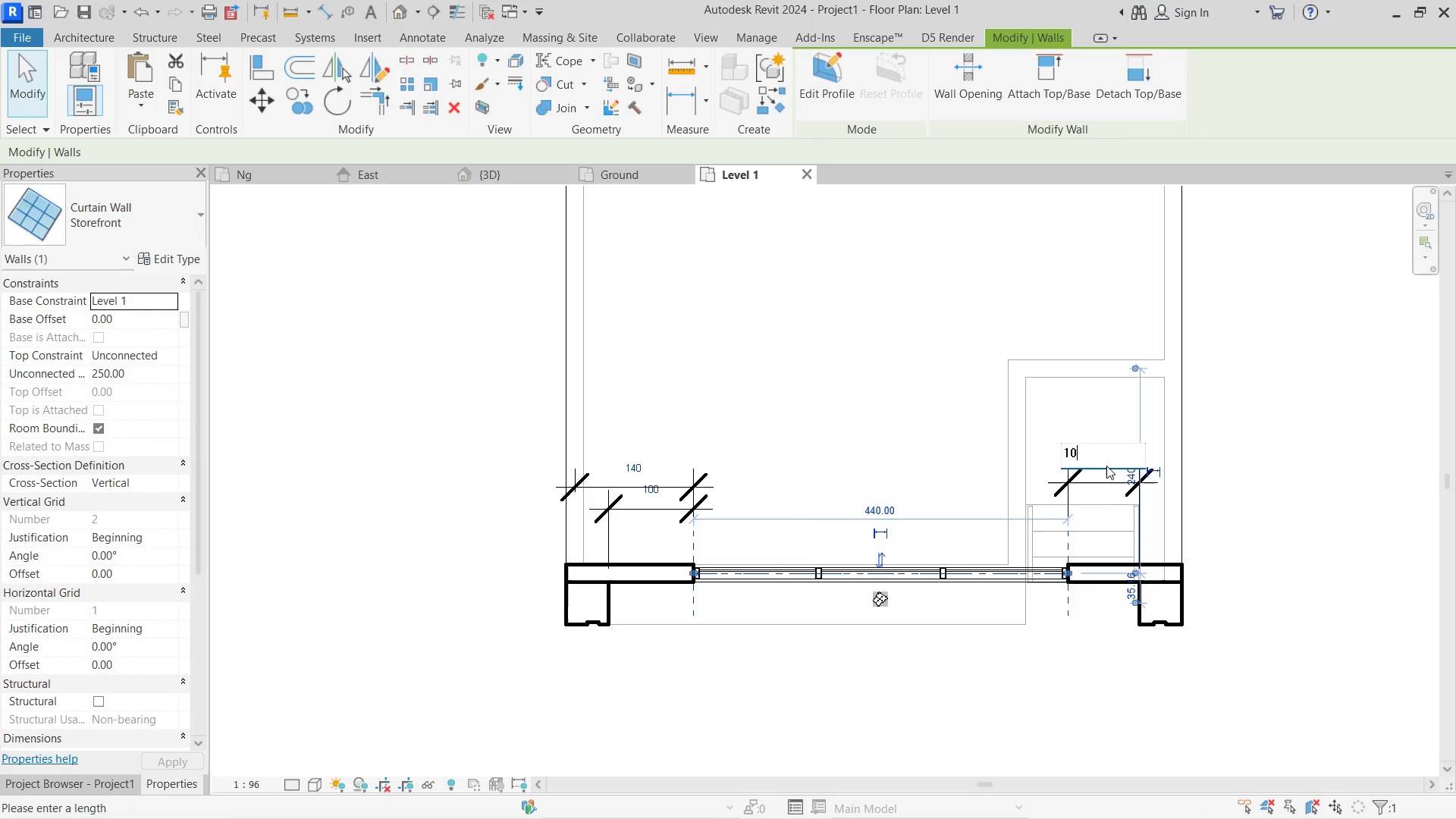 
key(Numpad0)
 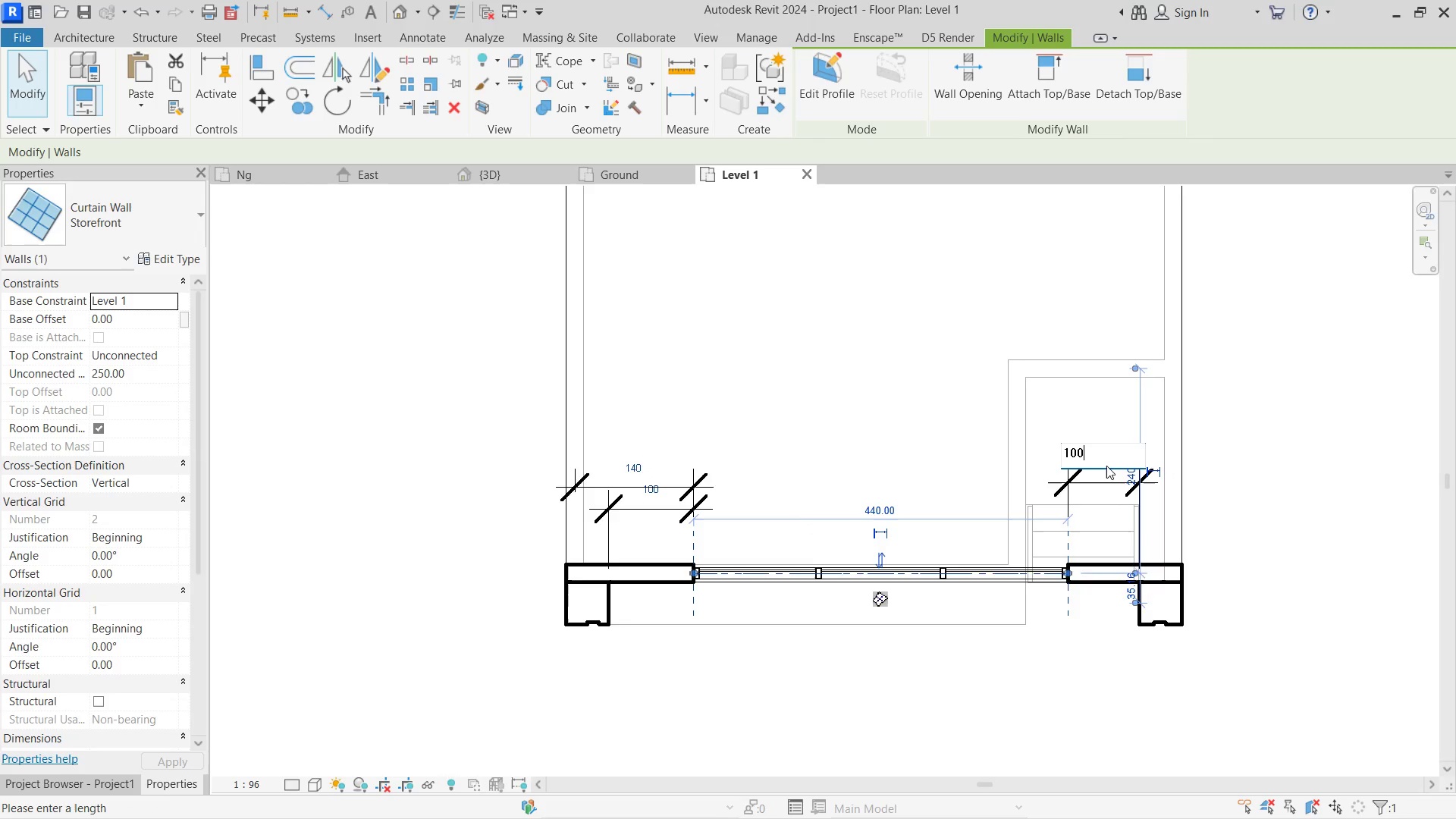 
key(Numpad0)
 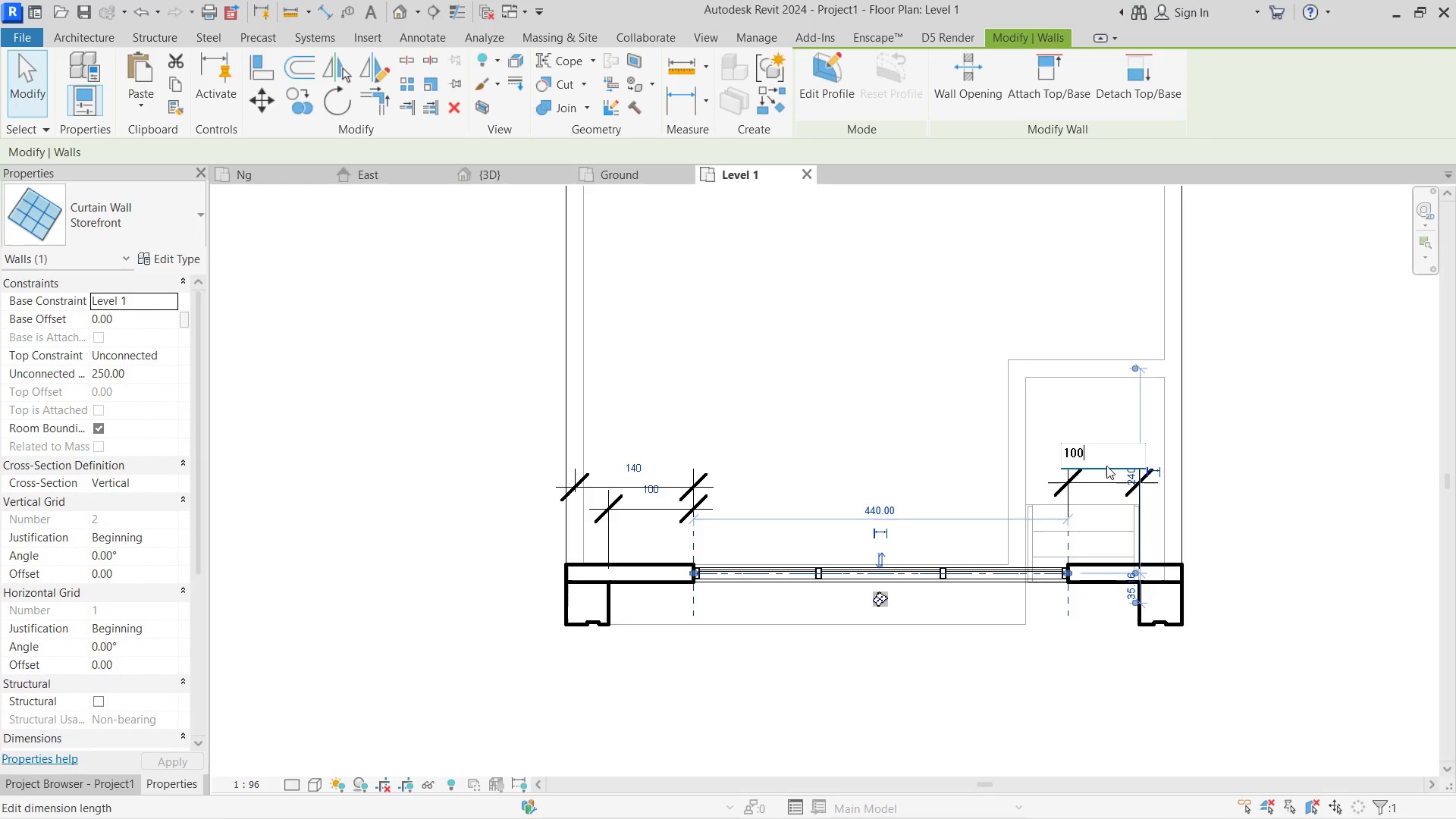 
key(NumpadEnter)
 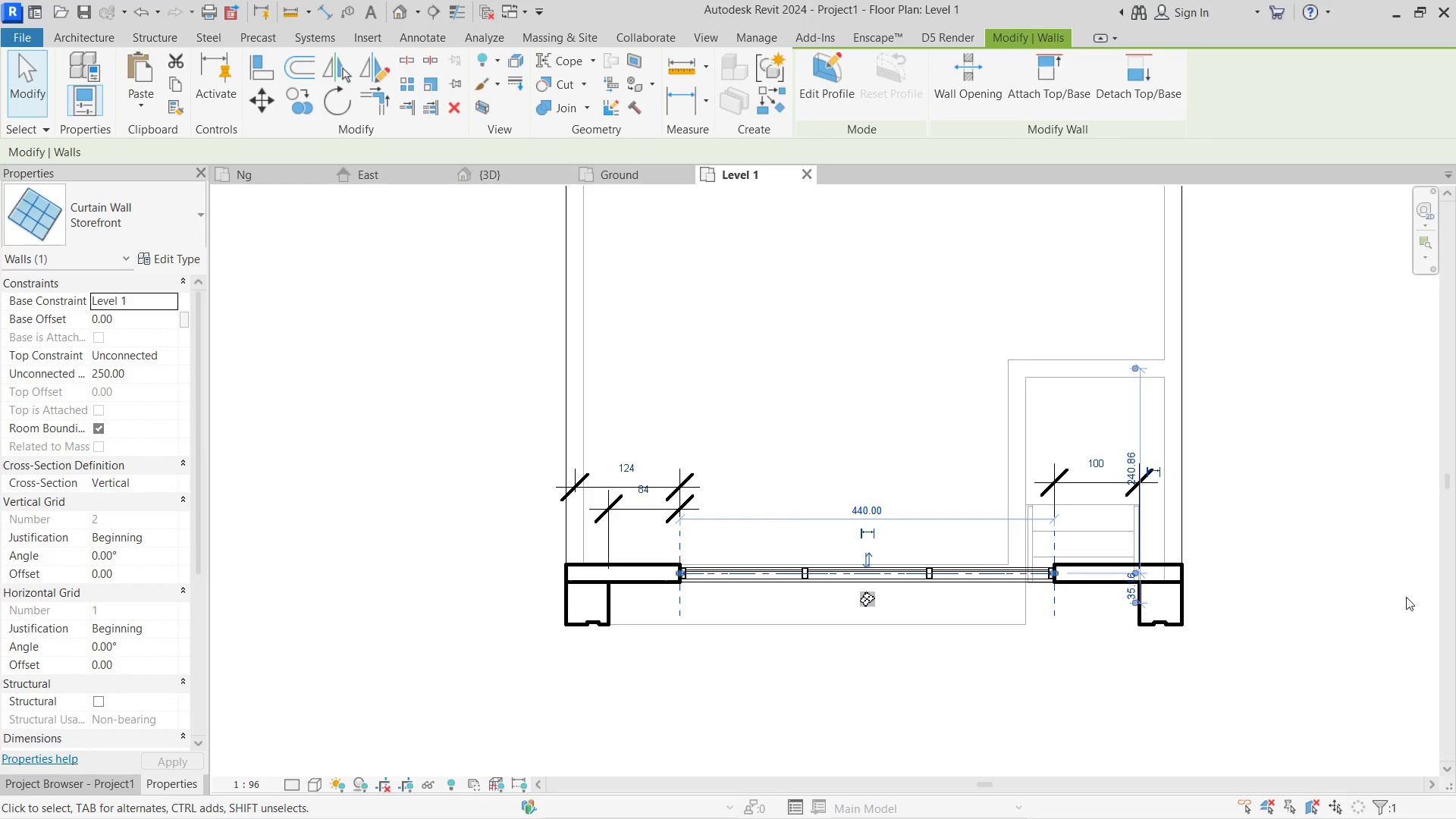 
left_click([1285, 600])
 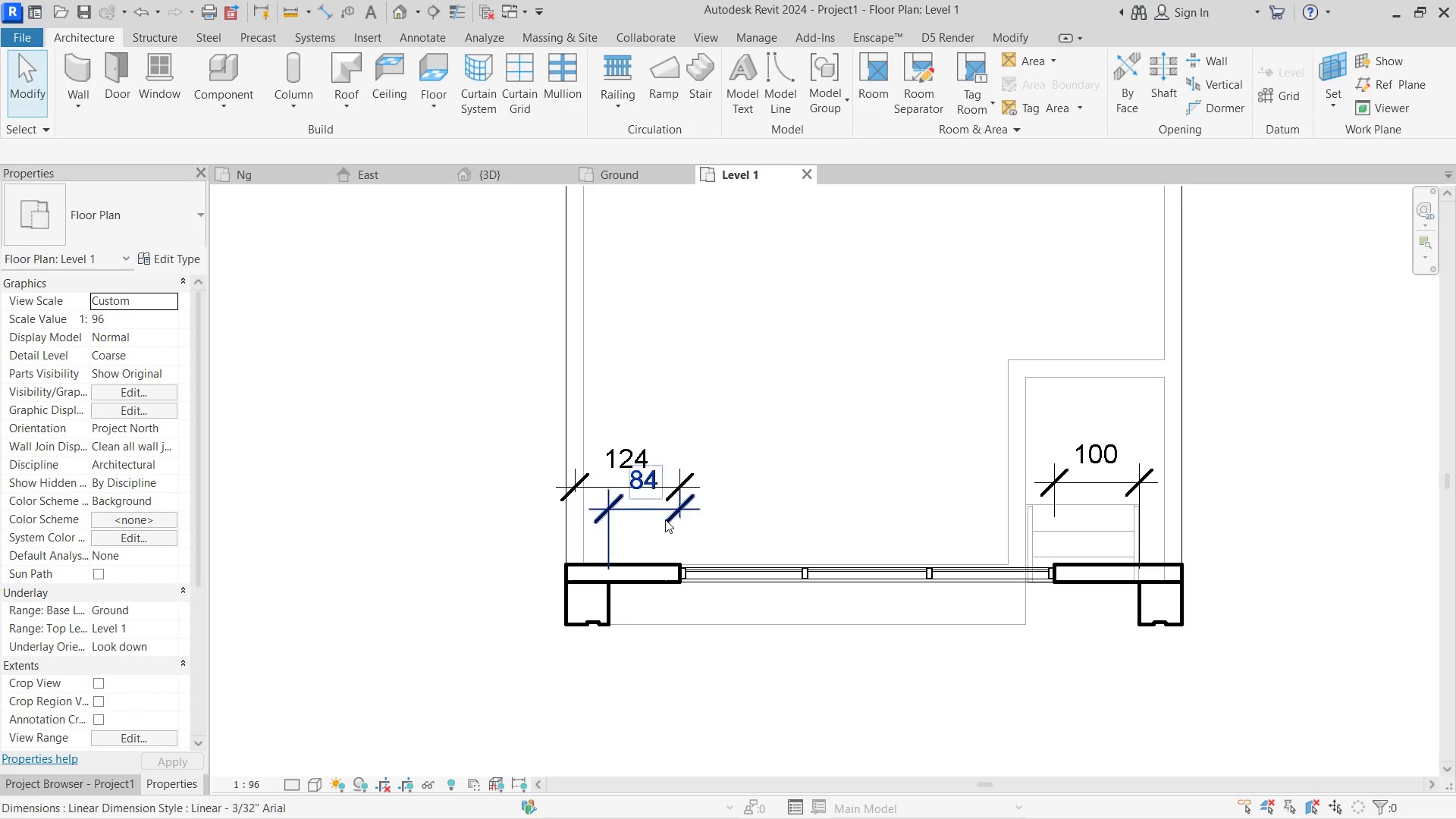 
left_click([667, 519])
 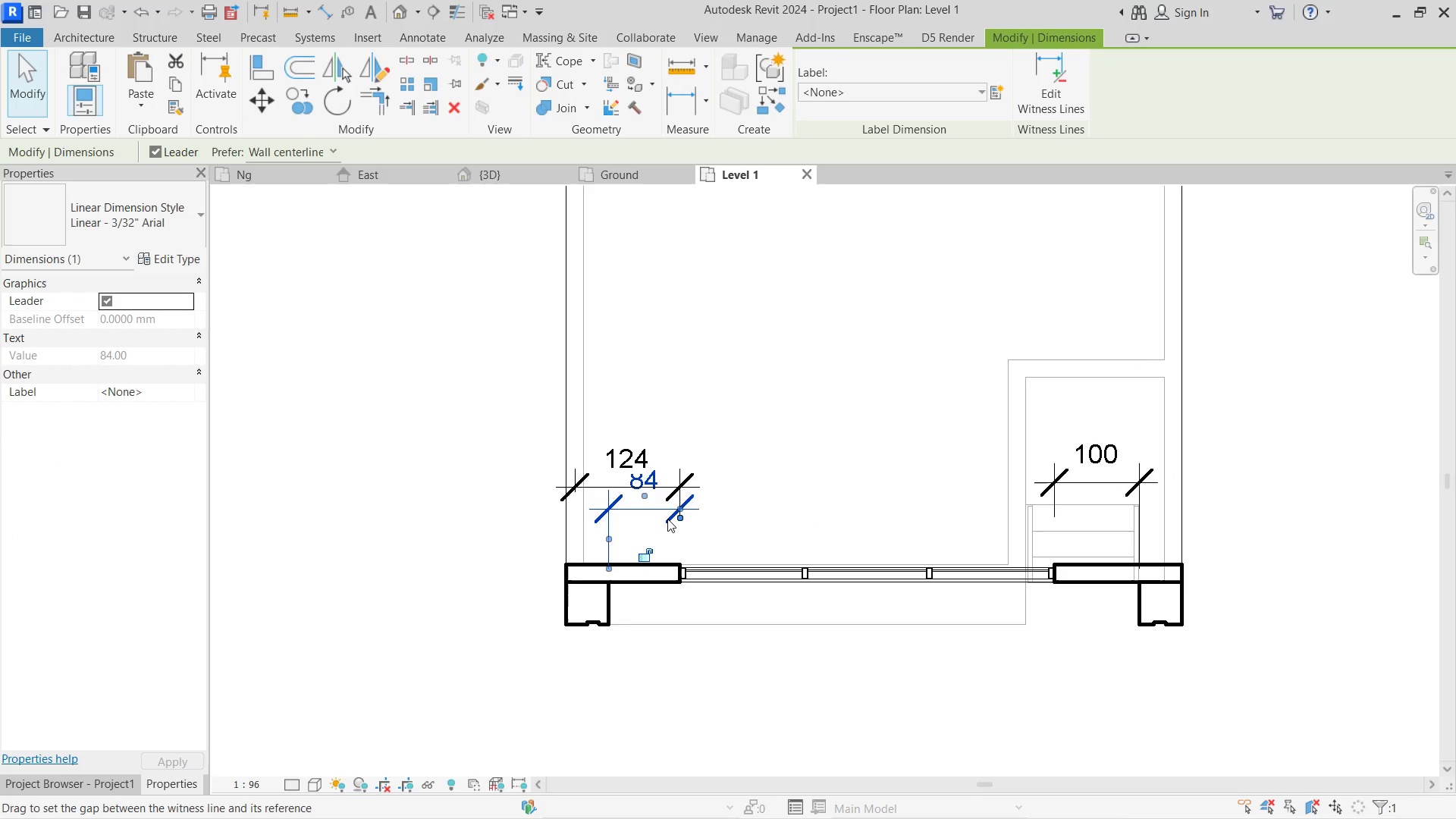 
key(Delete)
 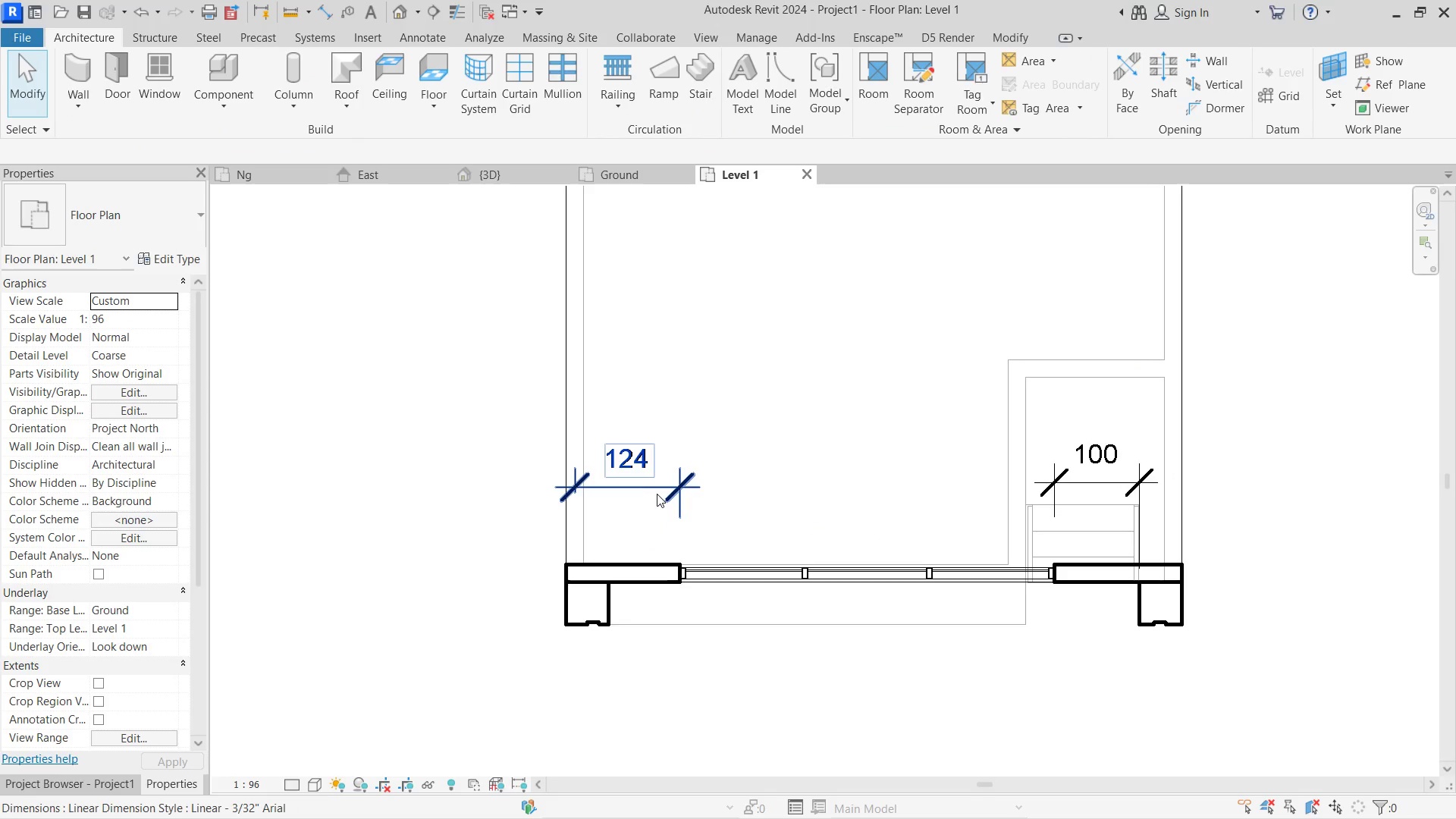 
left_click([657, 494])
 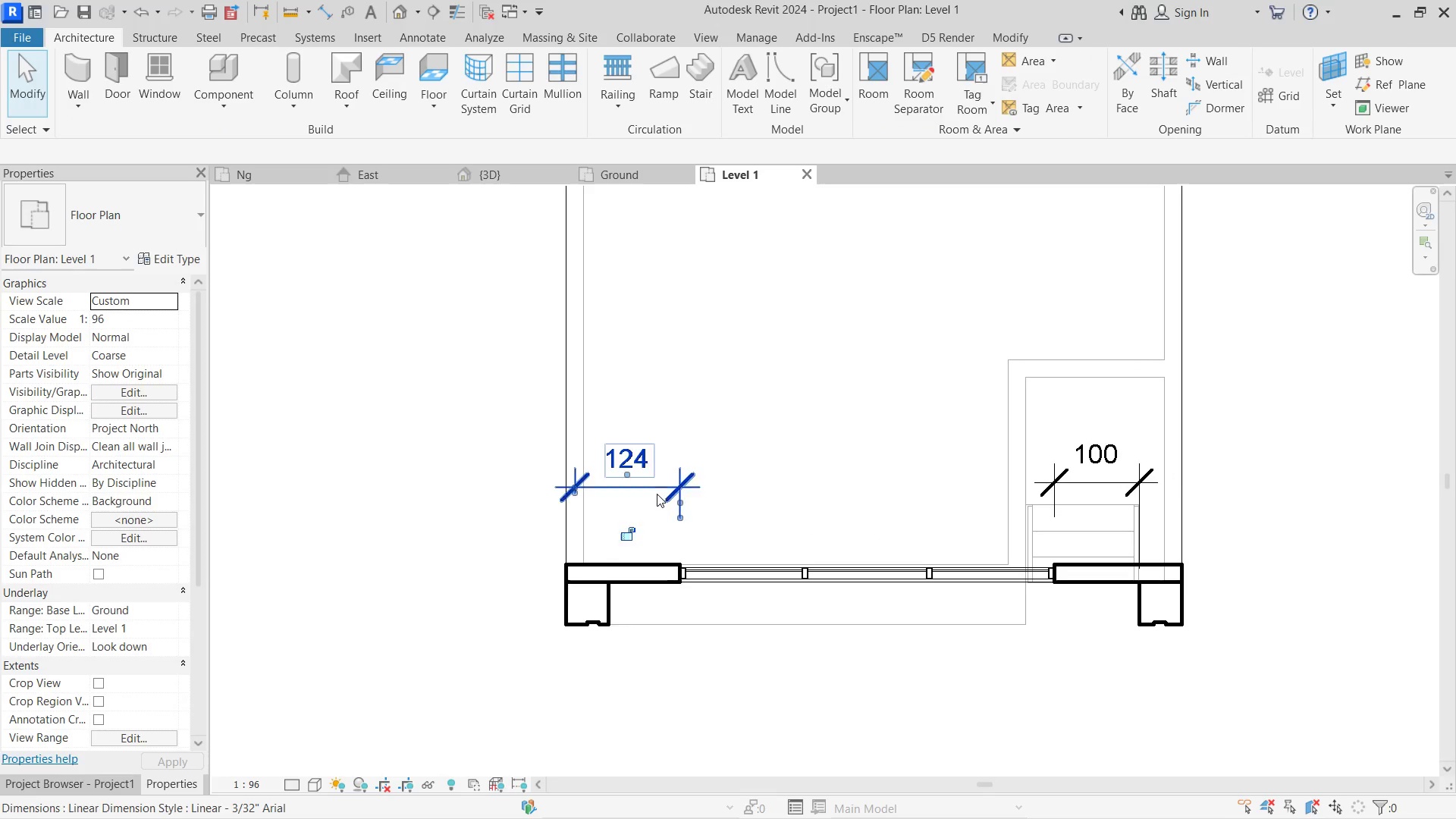 
key(Delete)
 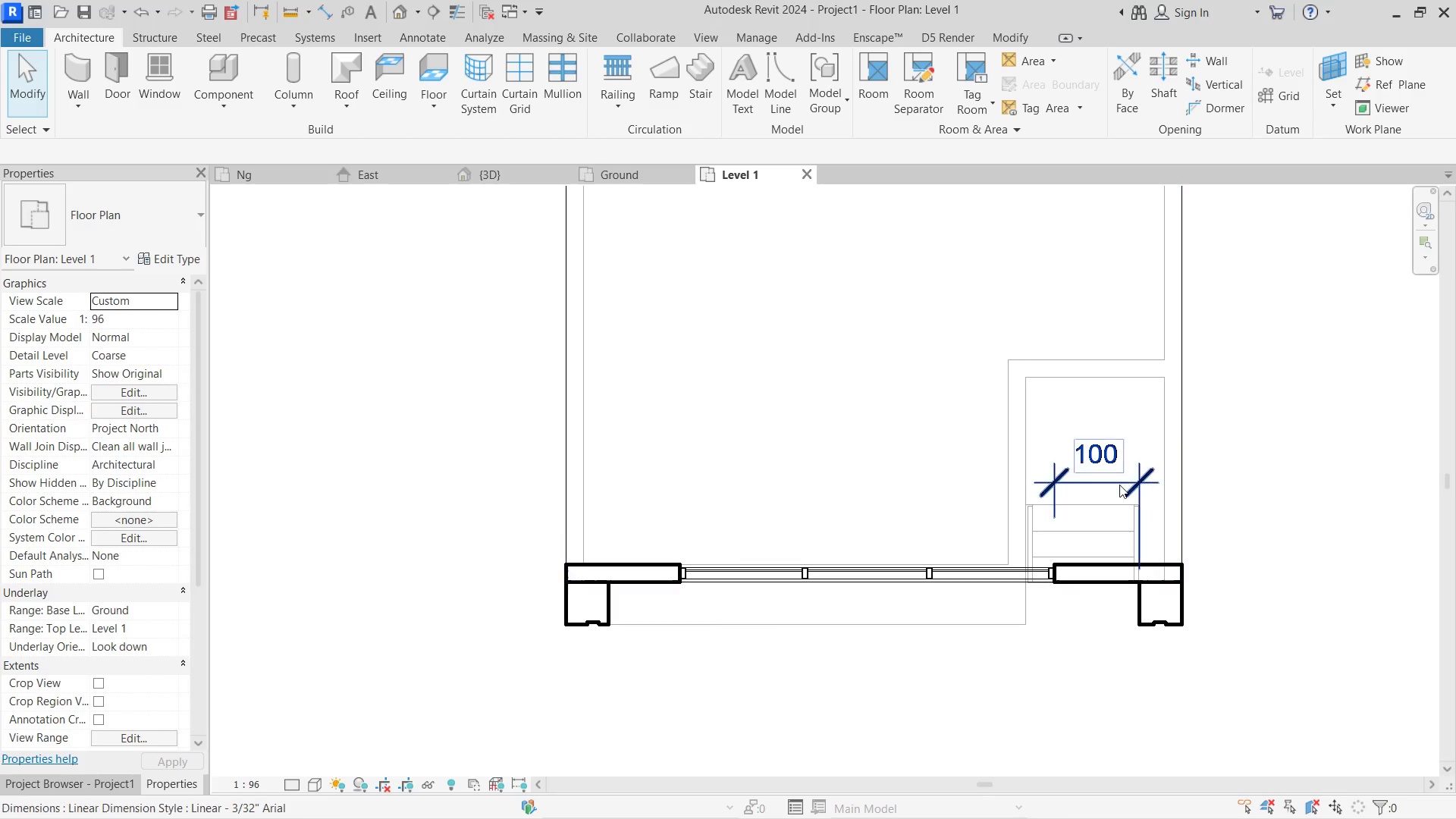 
left_click([1117, 485])
 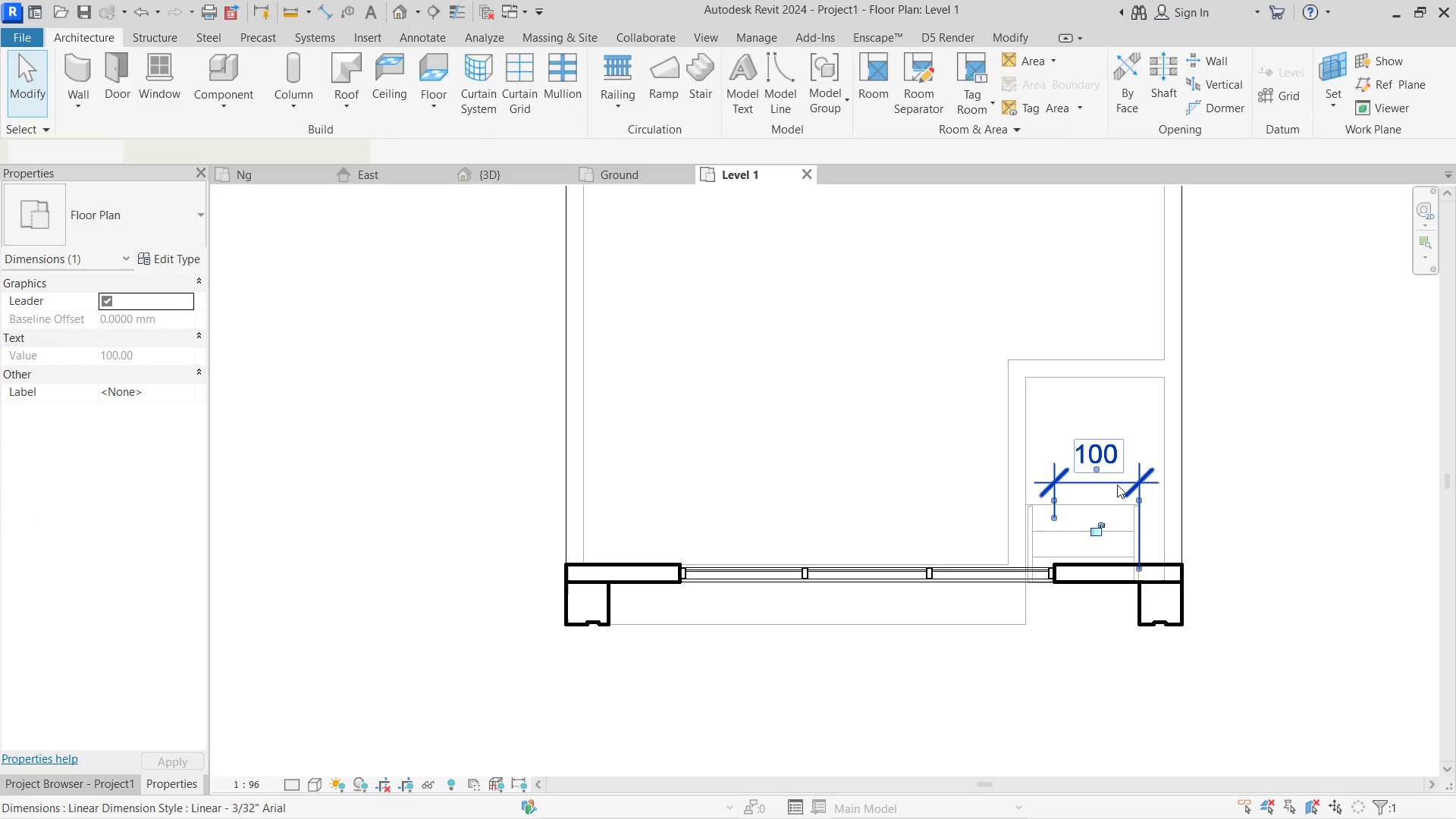 
key(Delete)
 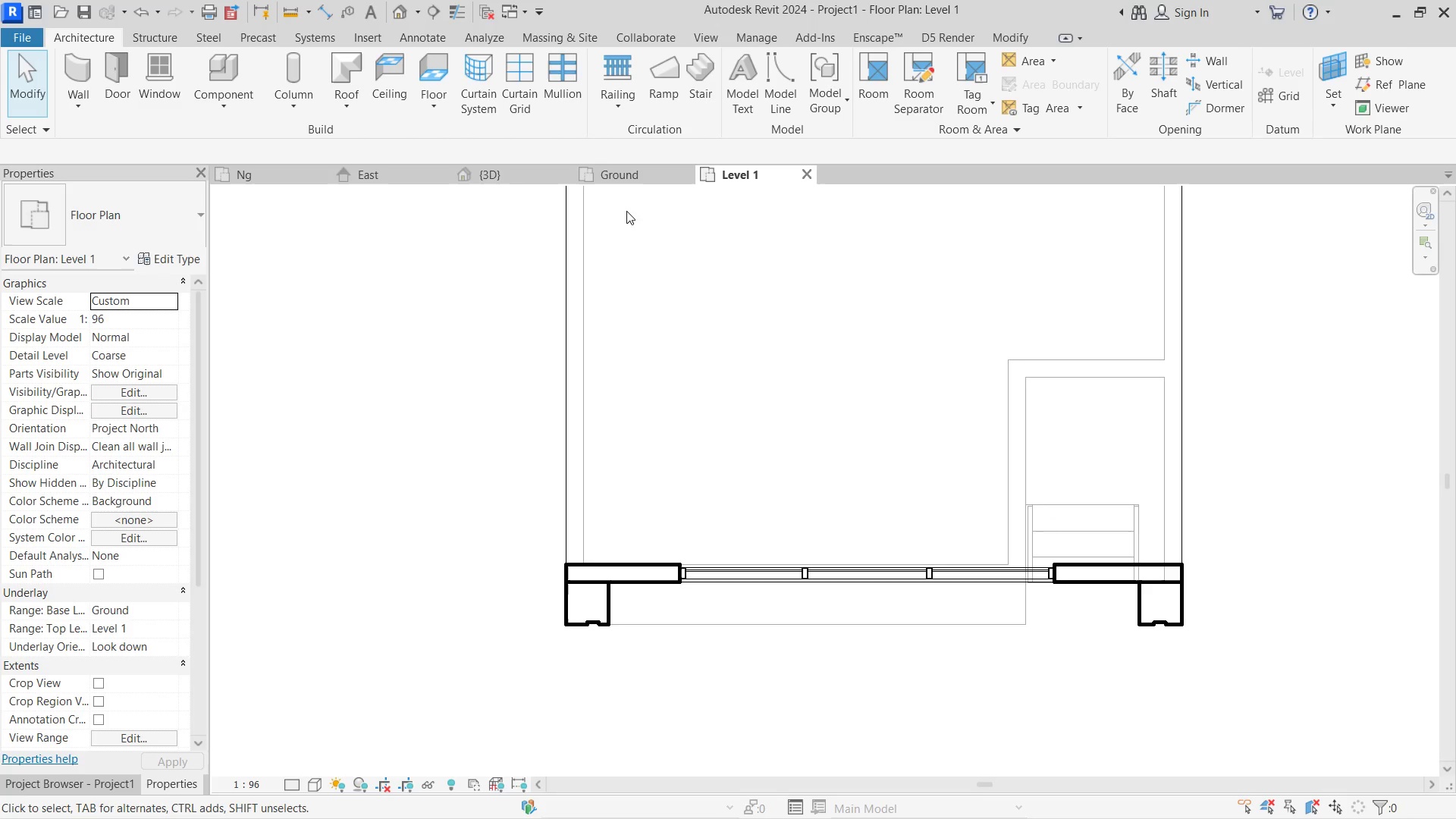 
left_click([508, 179])
 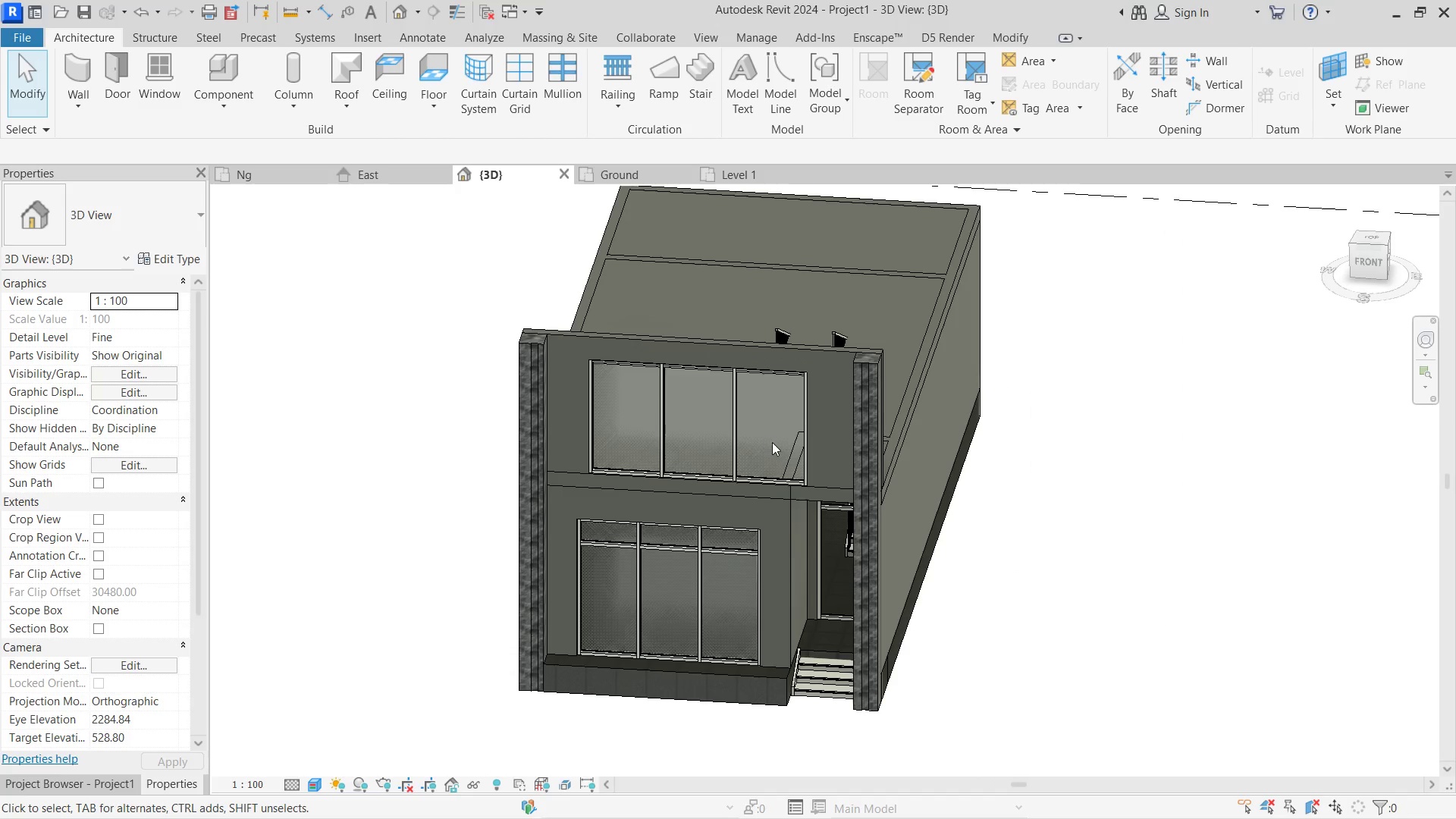 
hold_key(key=ShiftLeft, duration=1.3)
 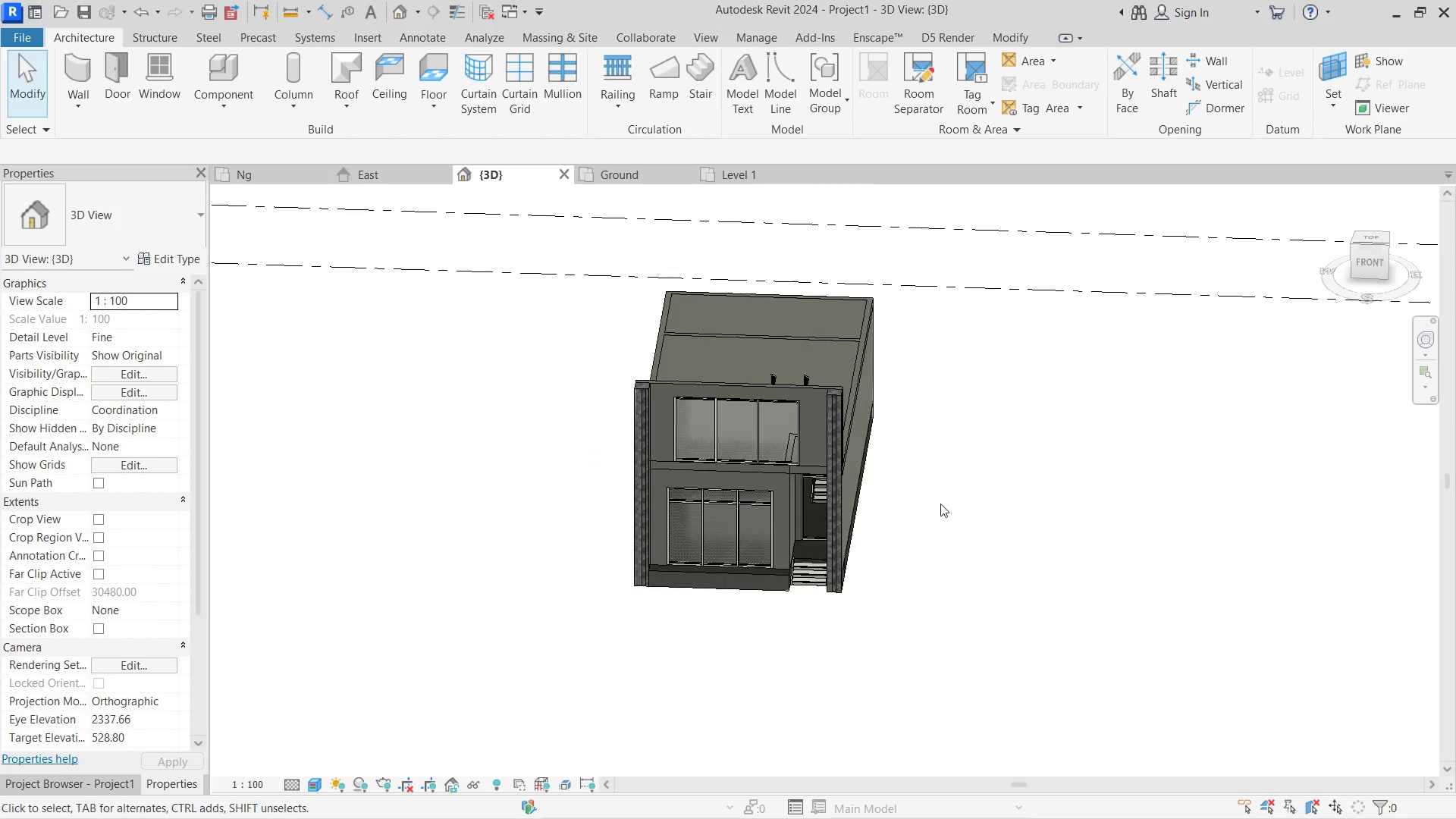 
scroll: coordinate [772, 442], scroll_direction: down, amount: 4.0
 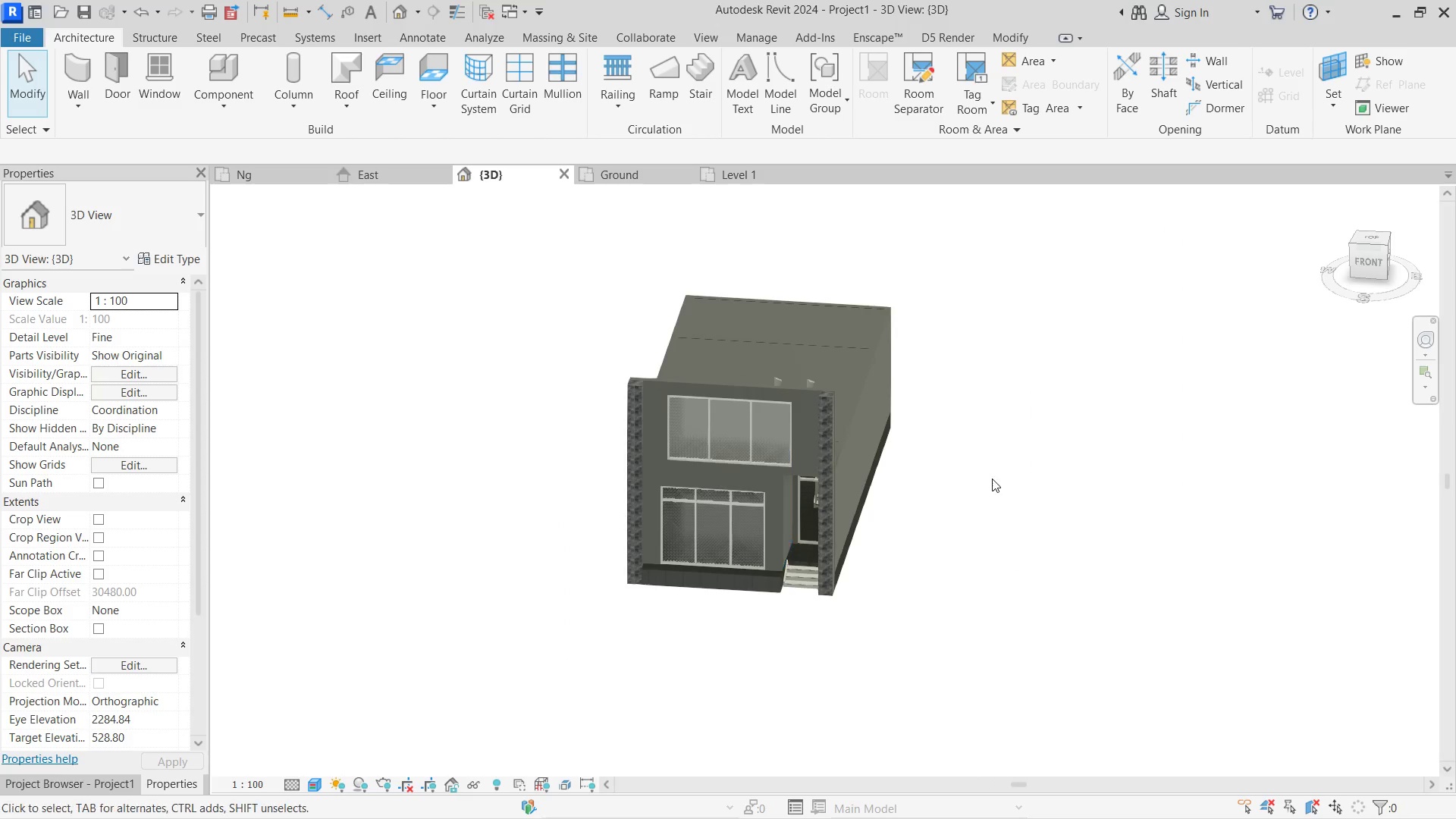 
hold_key(key=ShiftLeft, duration=0.8)
 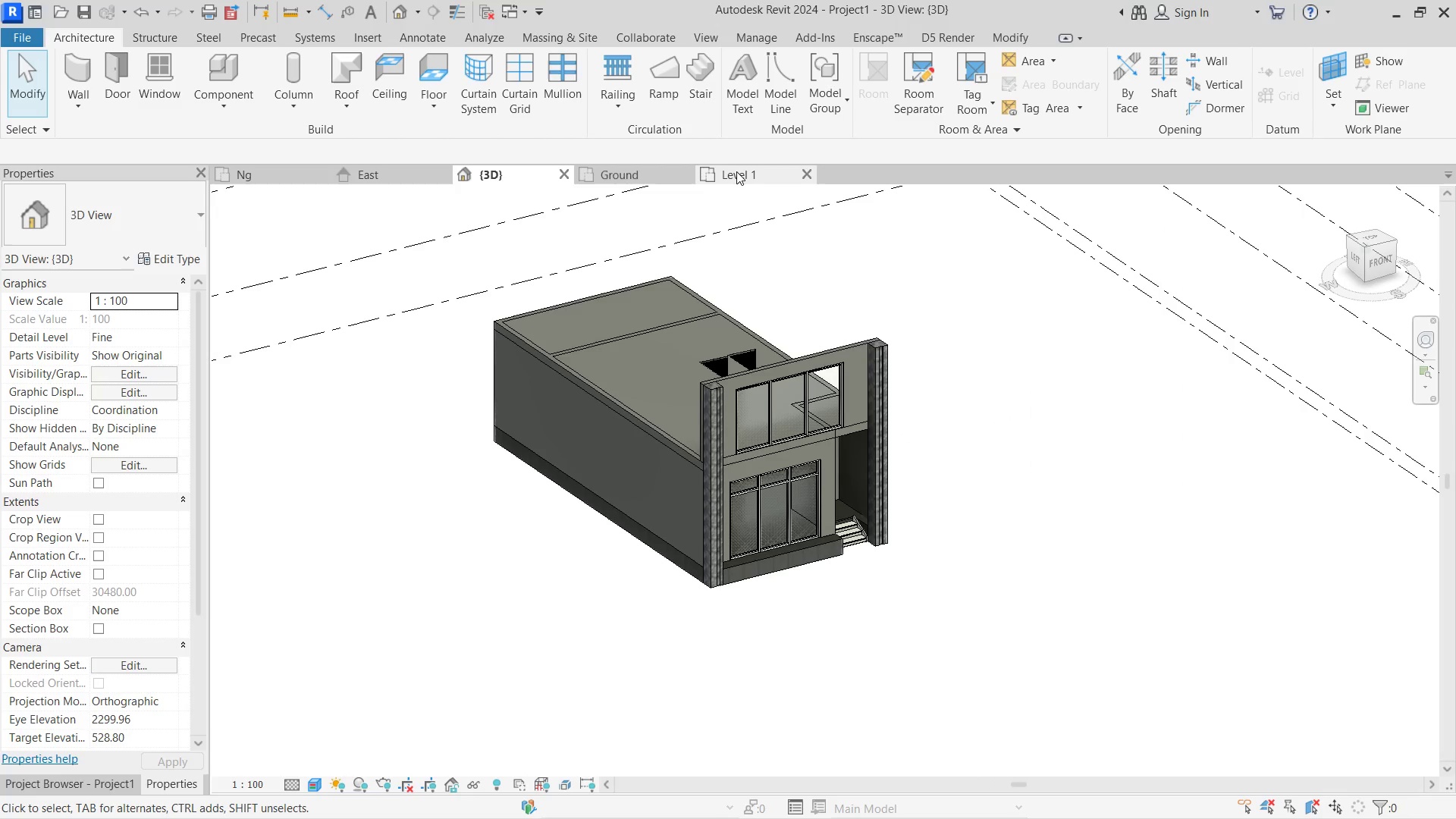 
left_click([736, 171])
 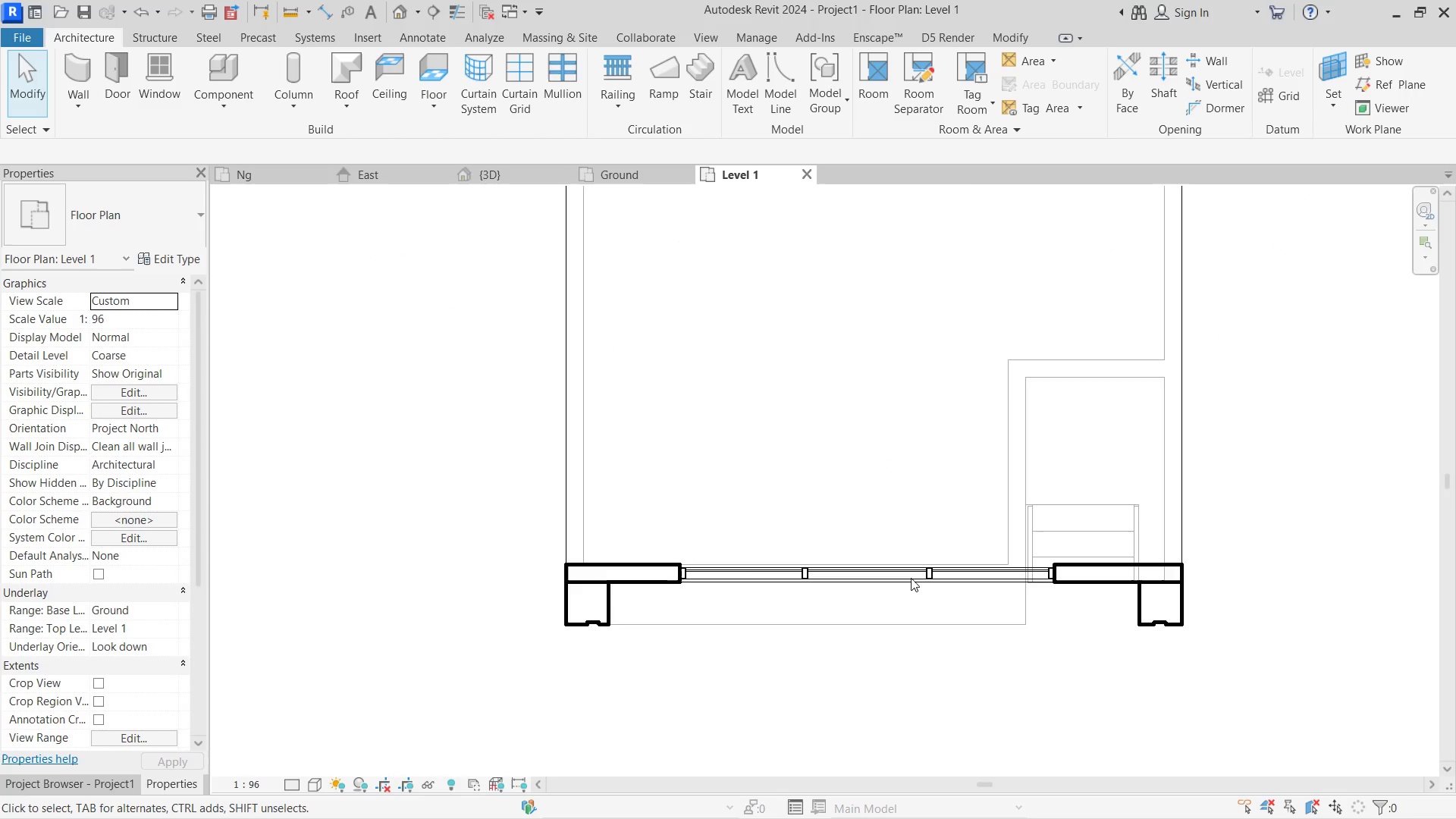 
scroll: coordinate [896, 649], scroll_direction: down, amount: 9.0
 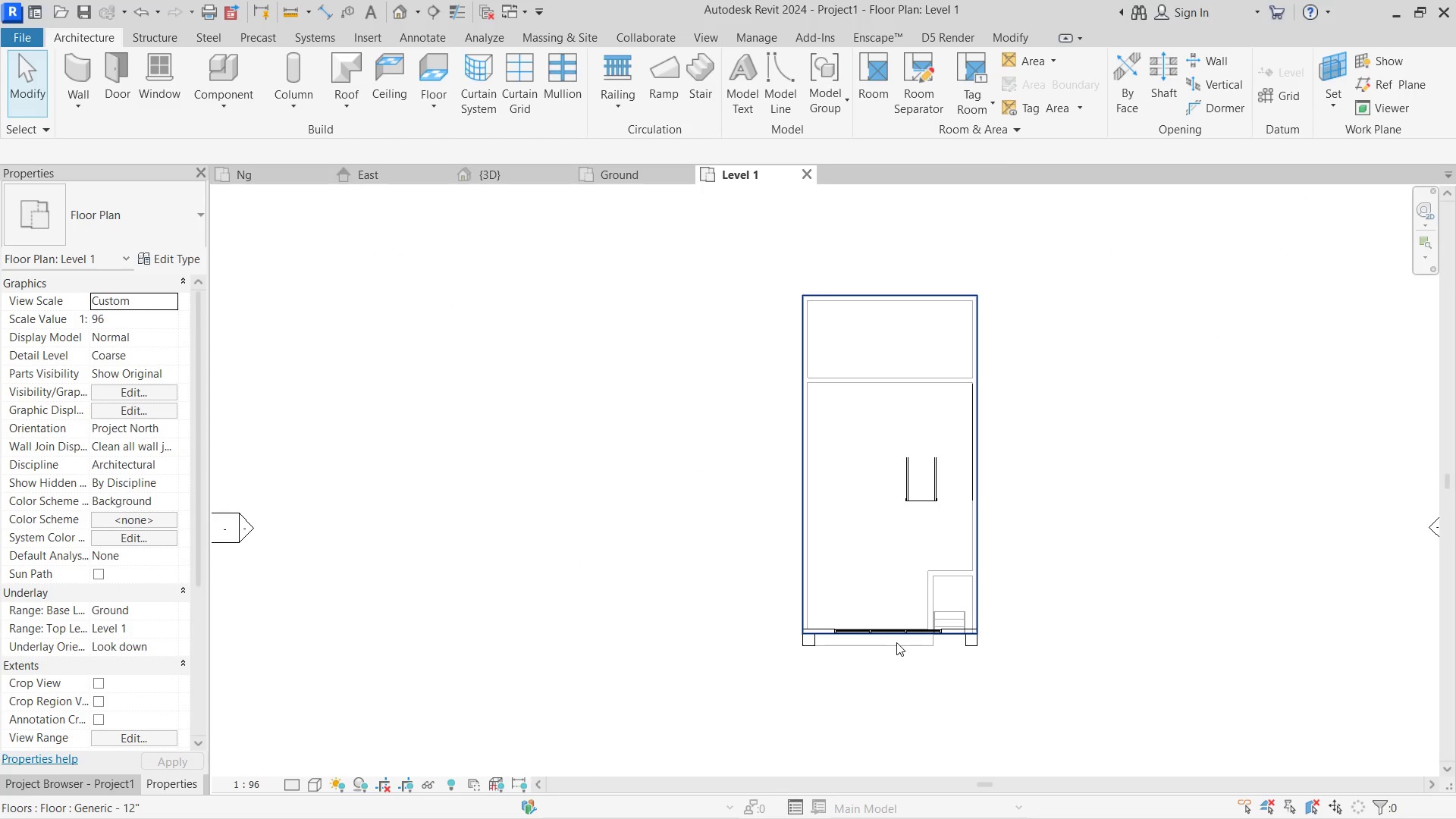 
scroll: coordinate [896, 642], scroll_direction: up, amount: 2.0
 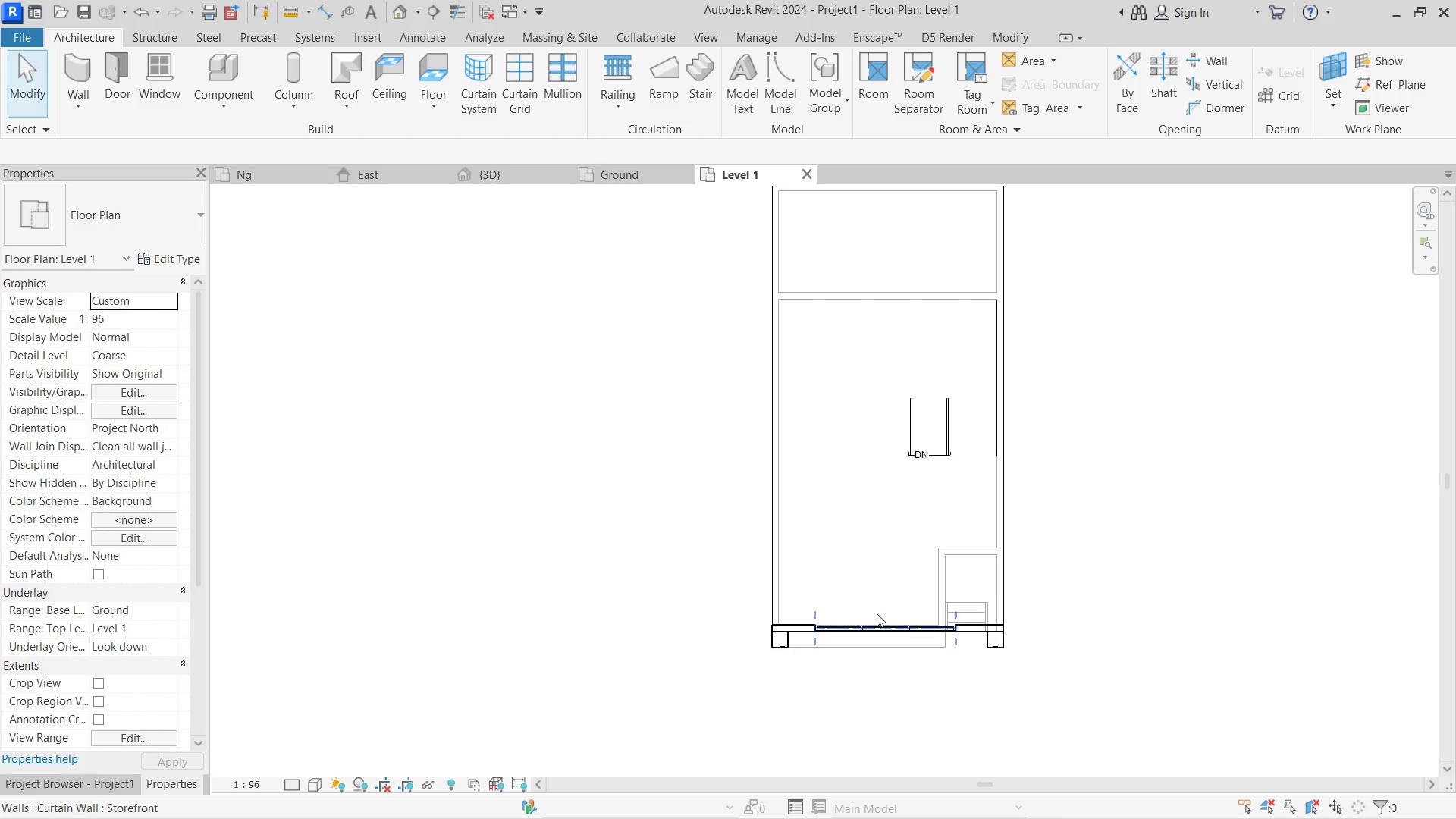 
type(wa)
 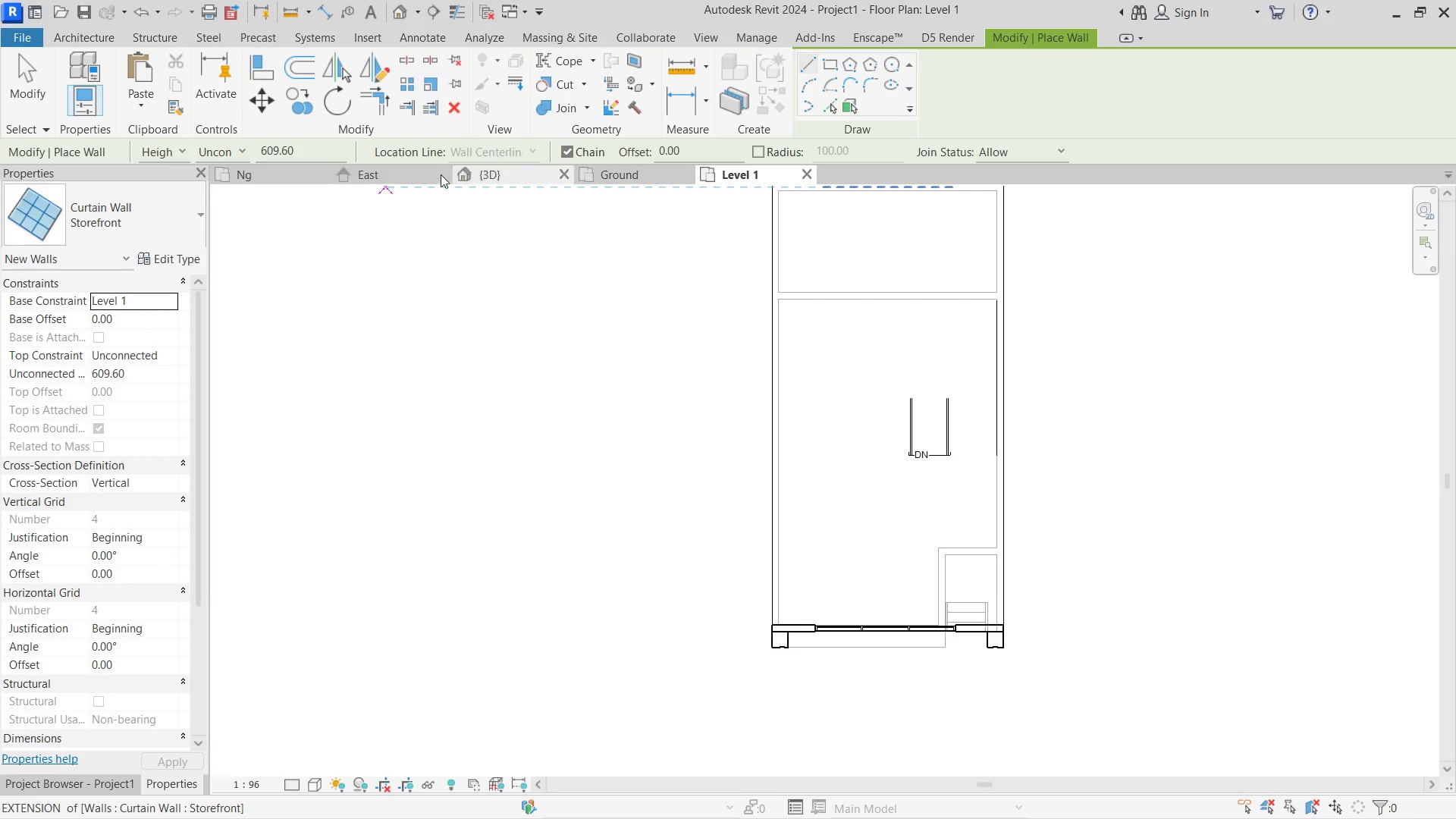 
left_click([159, 218])
 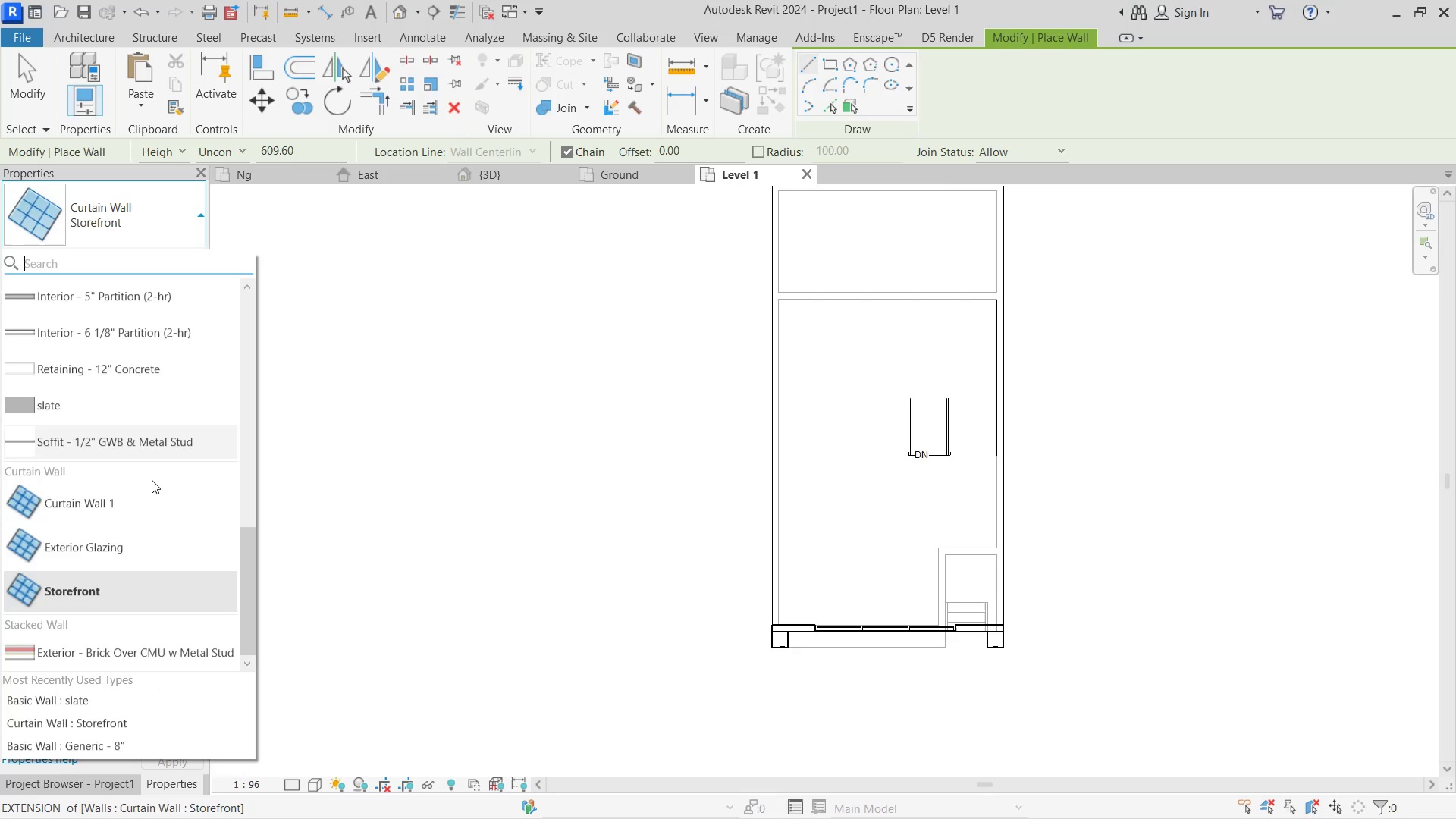 
scroll: coordinate [152, 486], scroll_direction: up, amount: 2.0
 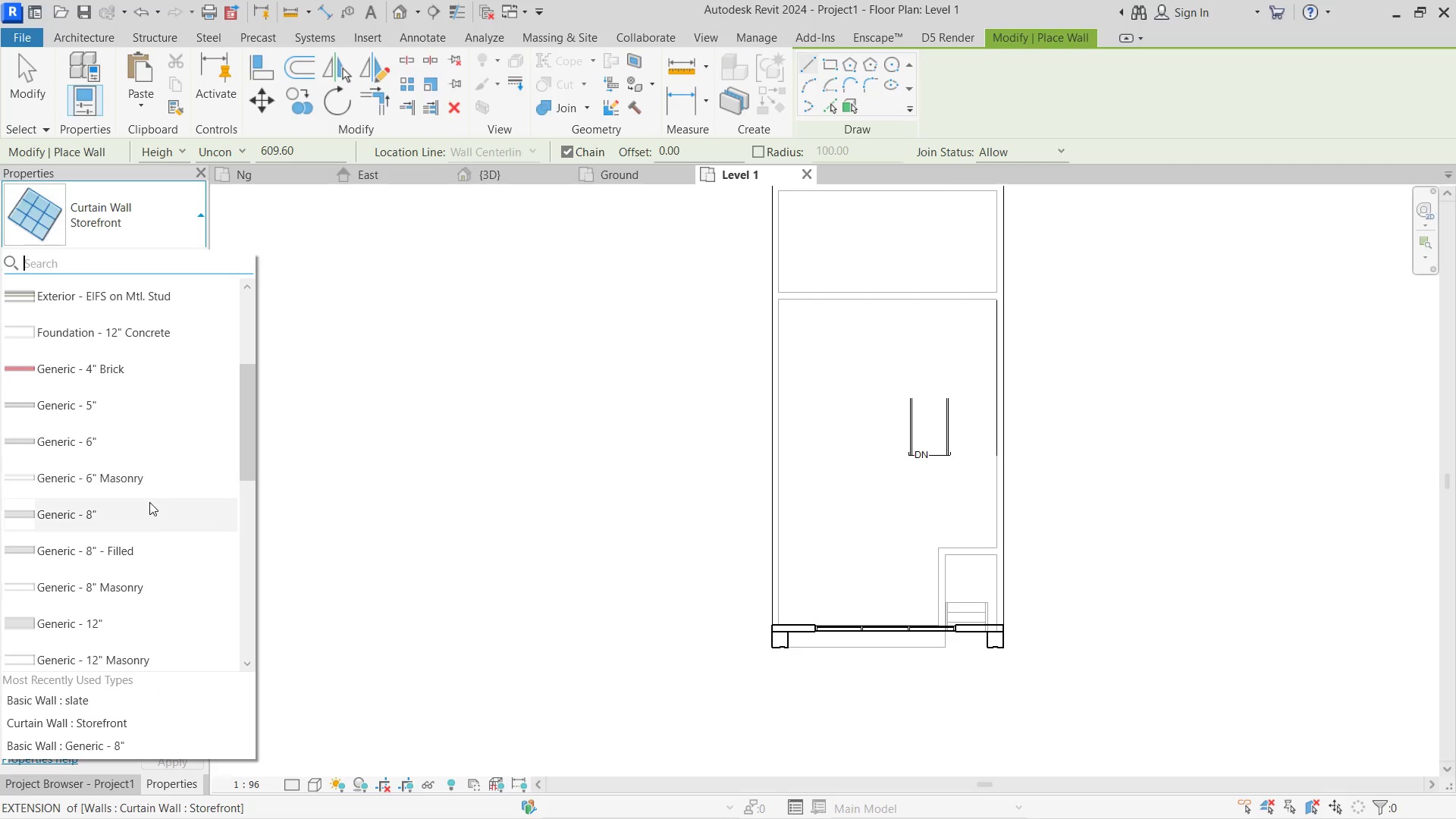 
left_click([148, 508])
 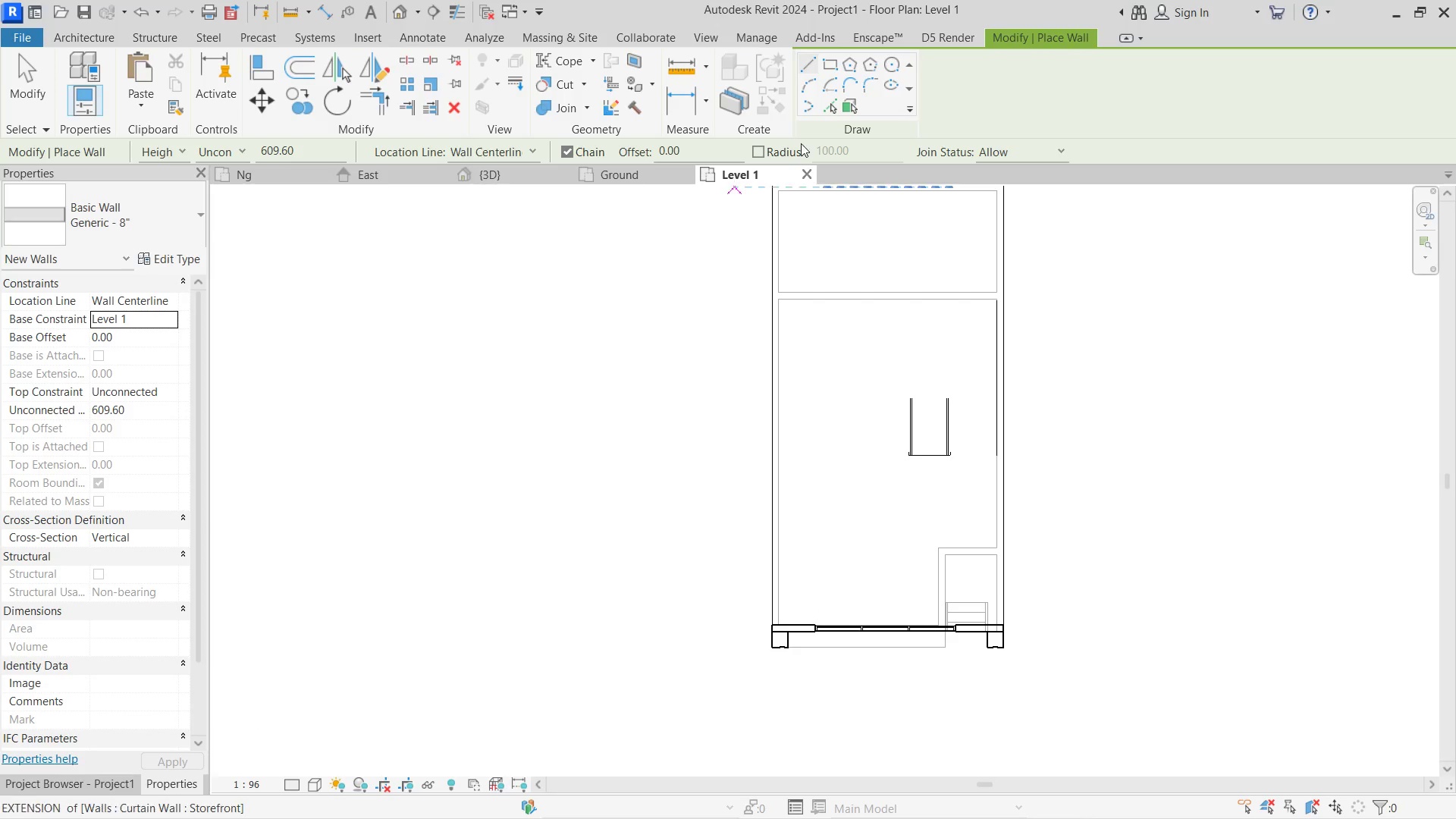 
left_click([827, 108])
 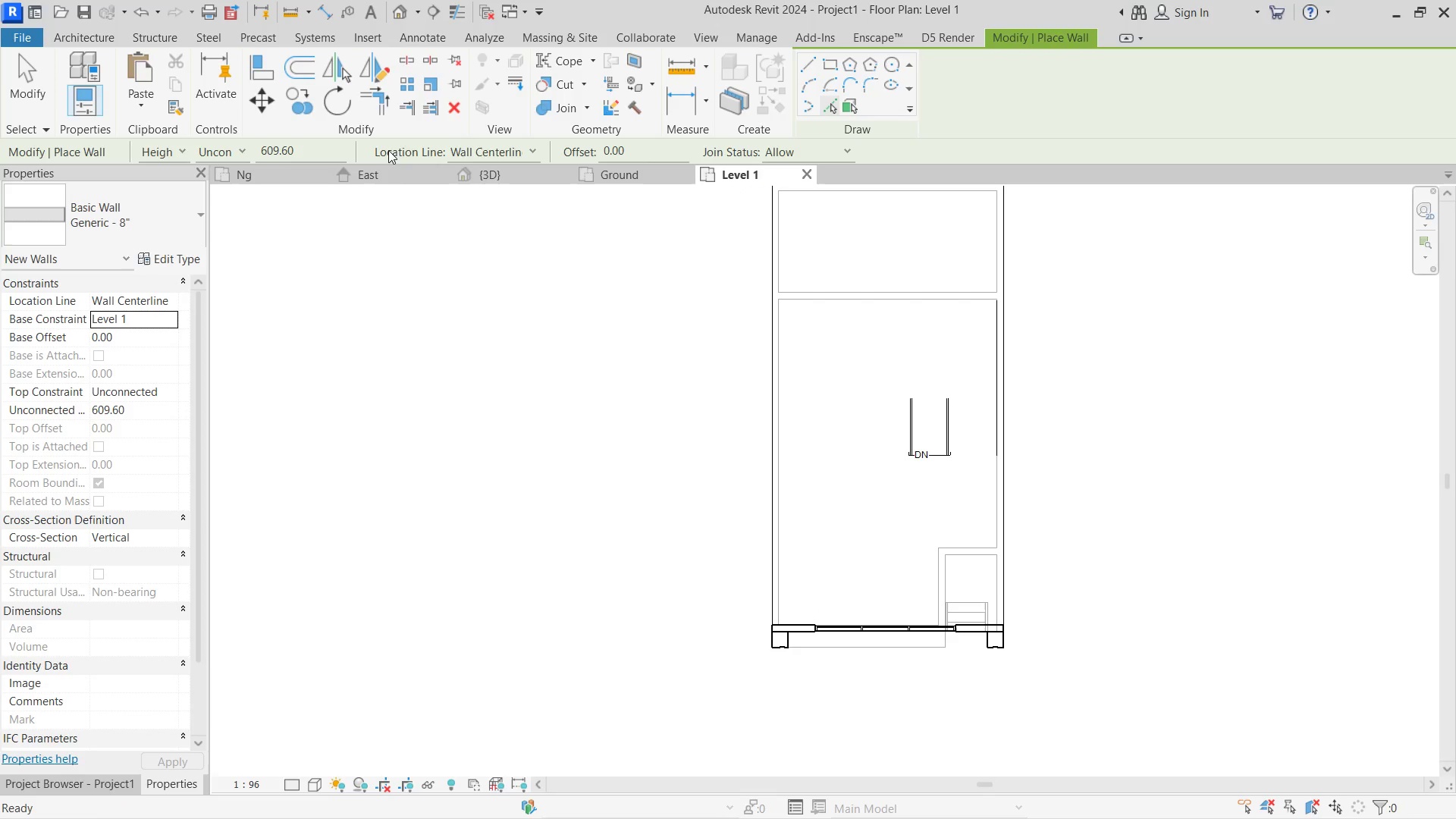 
left_click([489, 145])
 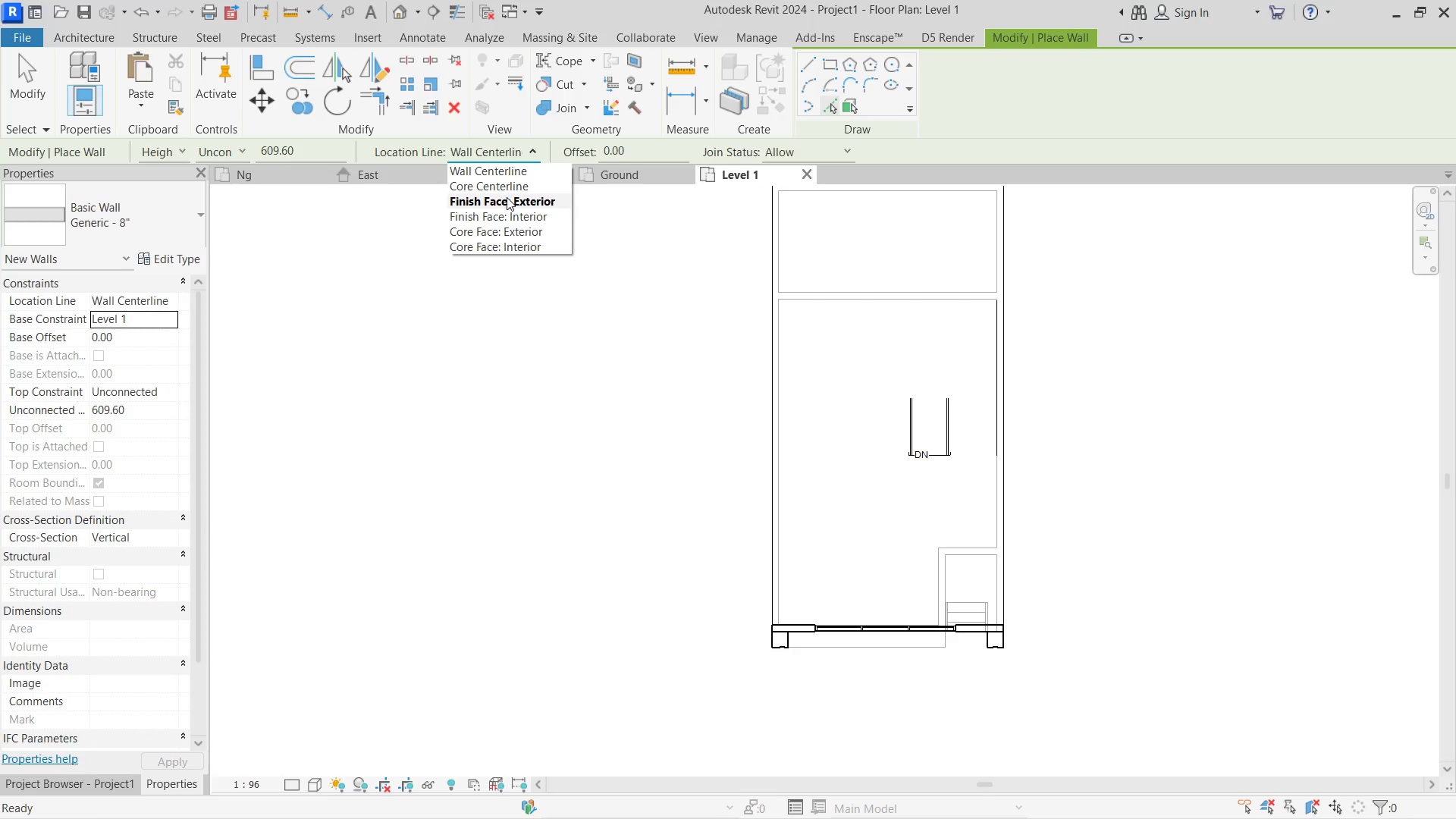 
left_click([507, 215])
 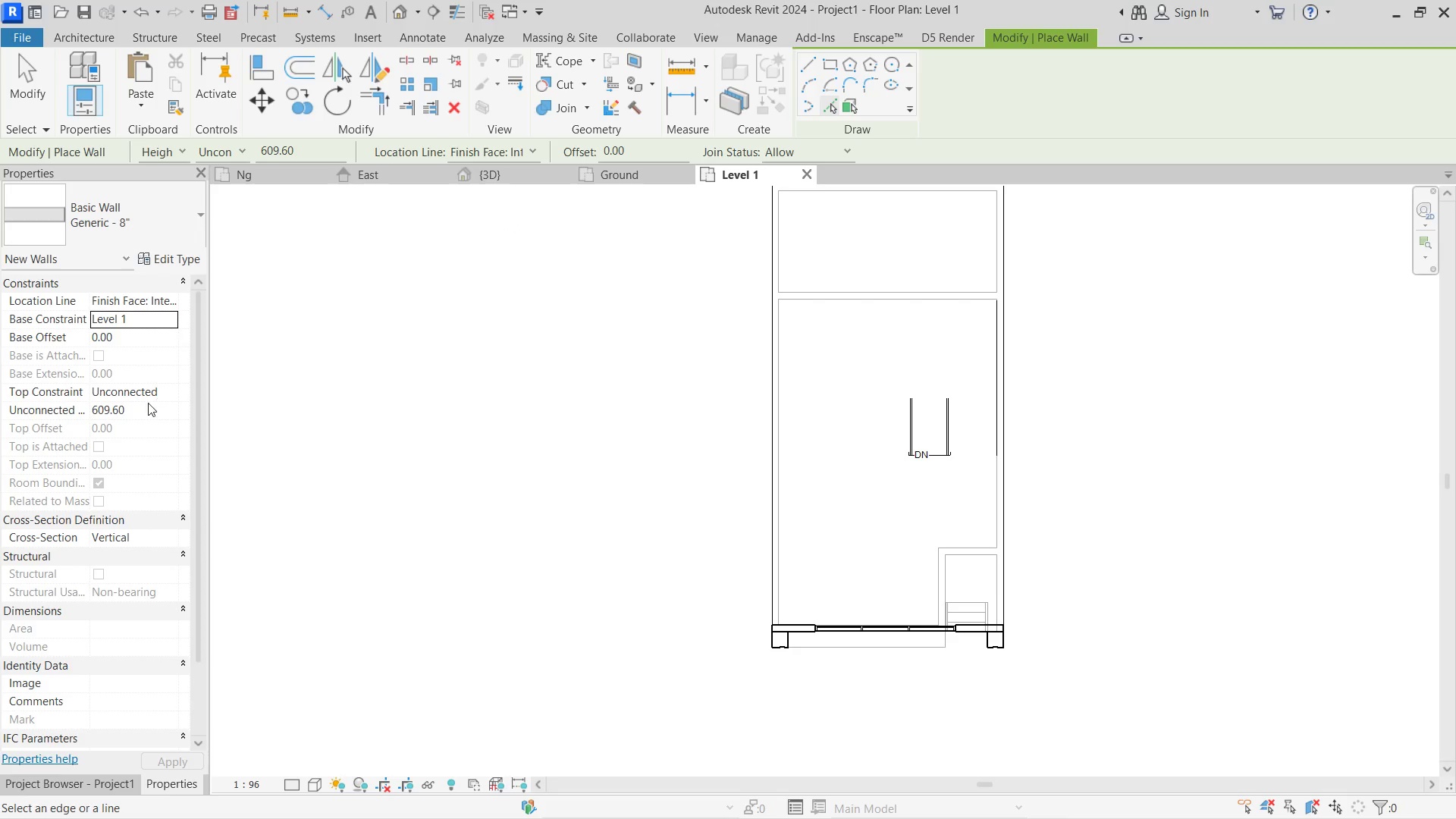 
double_click([163, 389])
 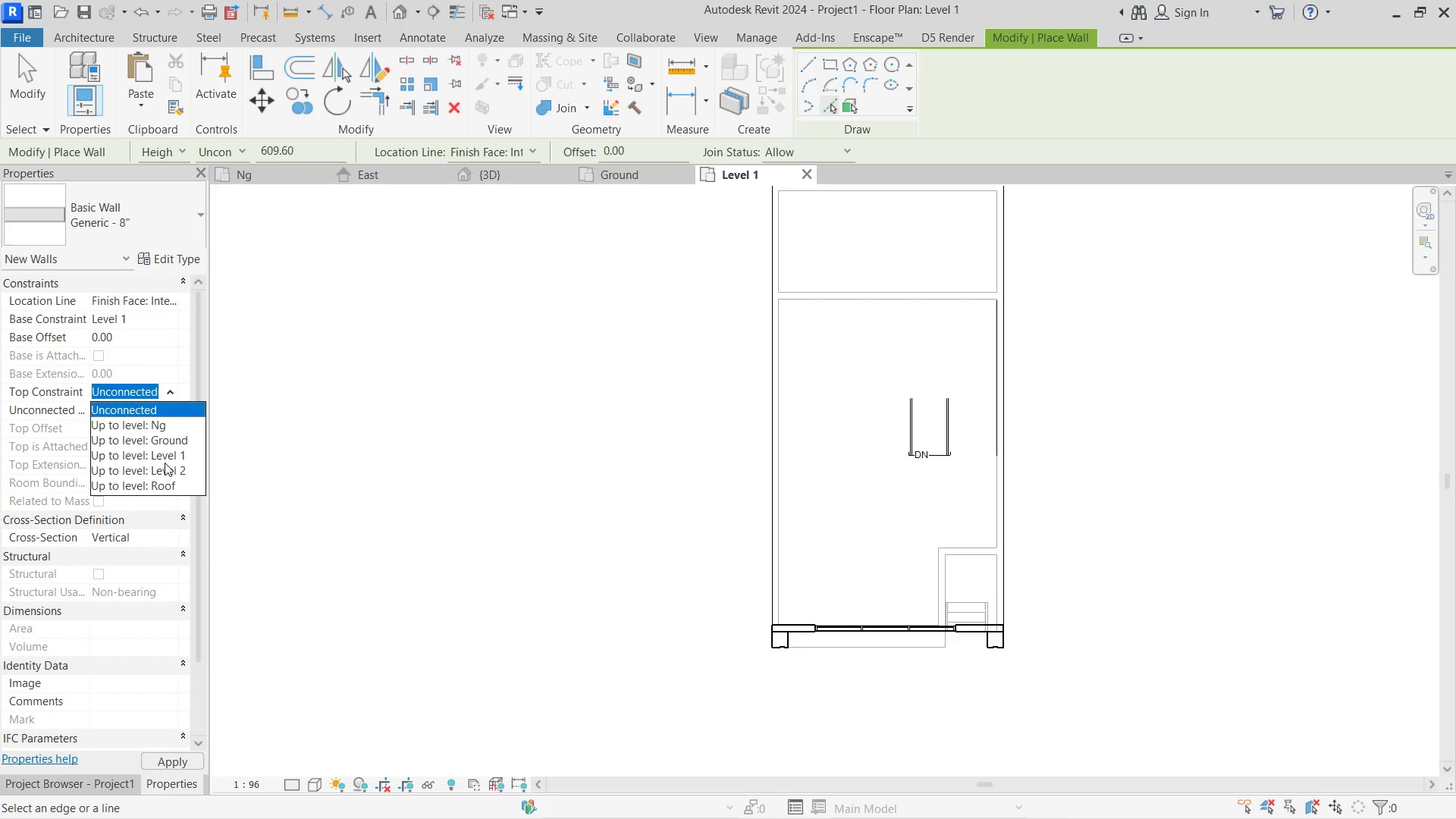 
left_click([165, 463])
 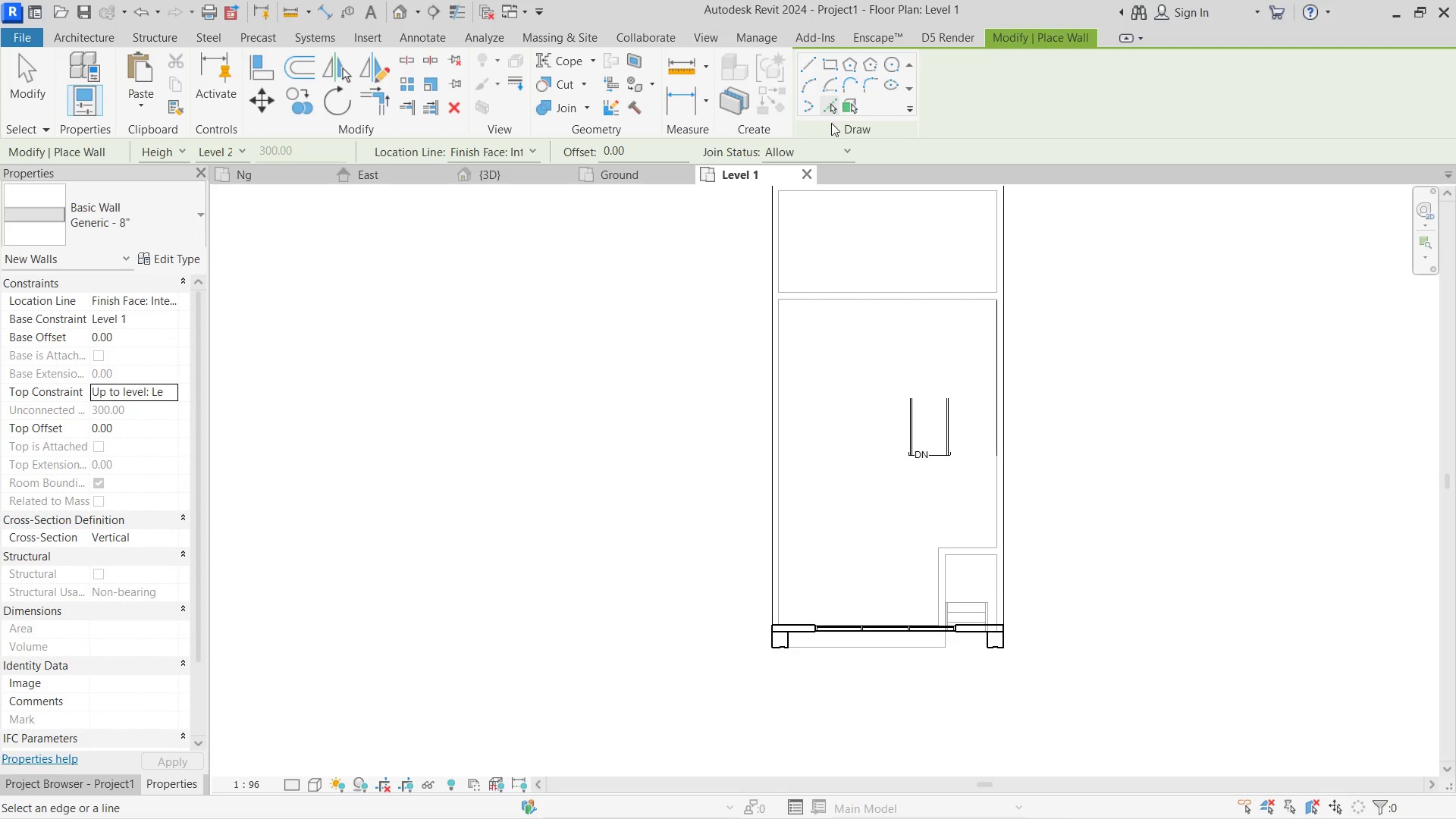 
scroll: coordinate [775, 402], scroll_direction: up, amount: 3.0
 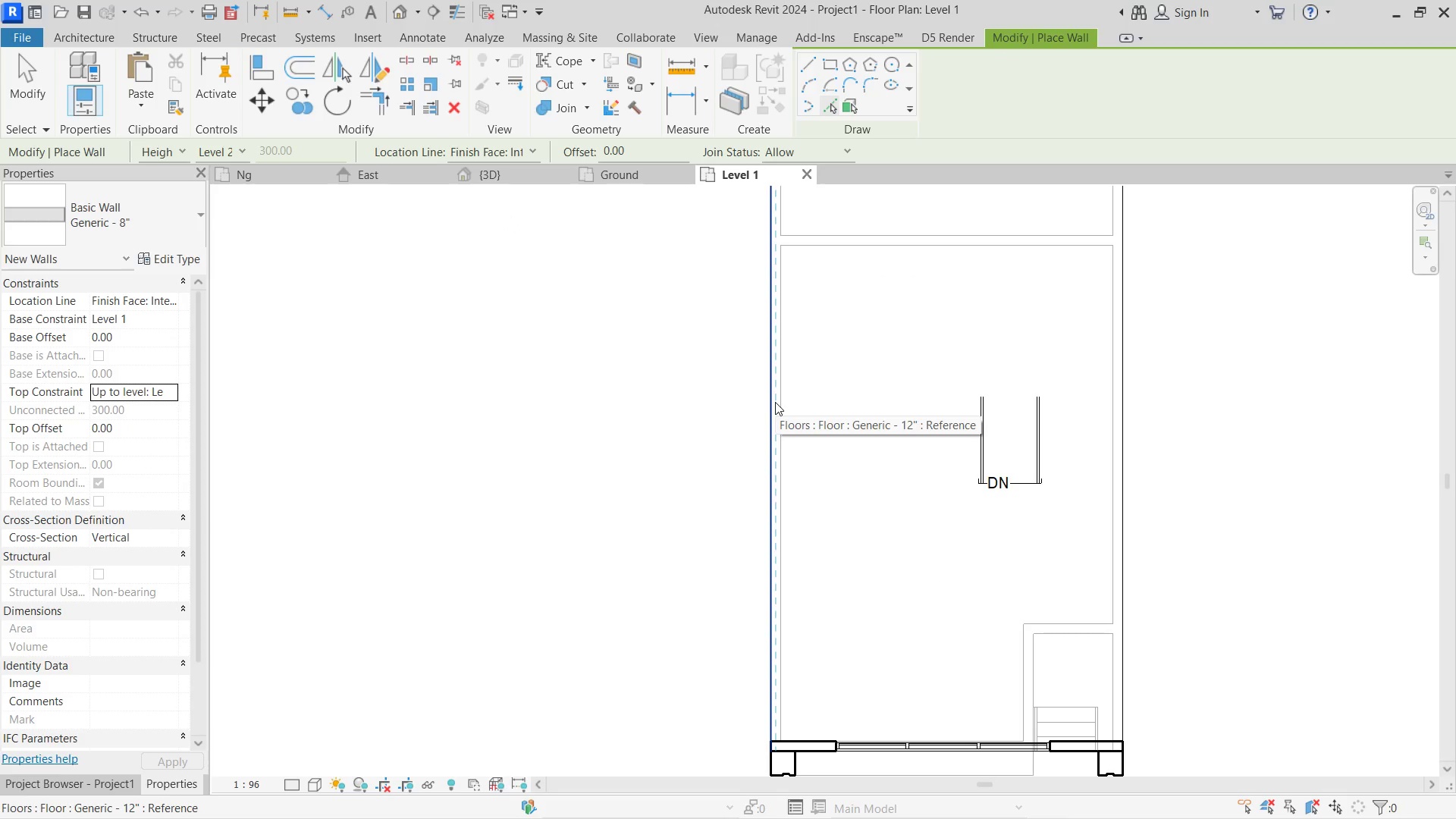 
left_click([775, 402])
 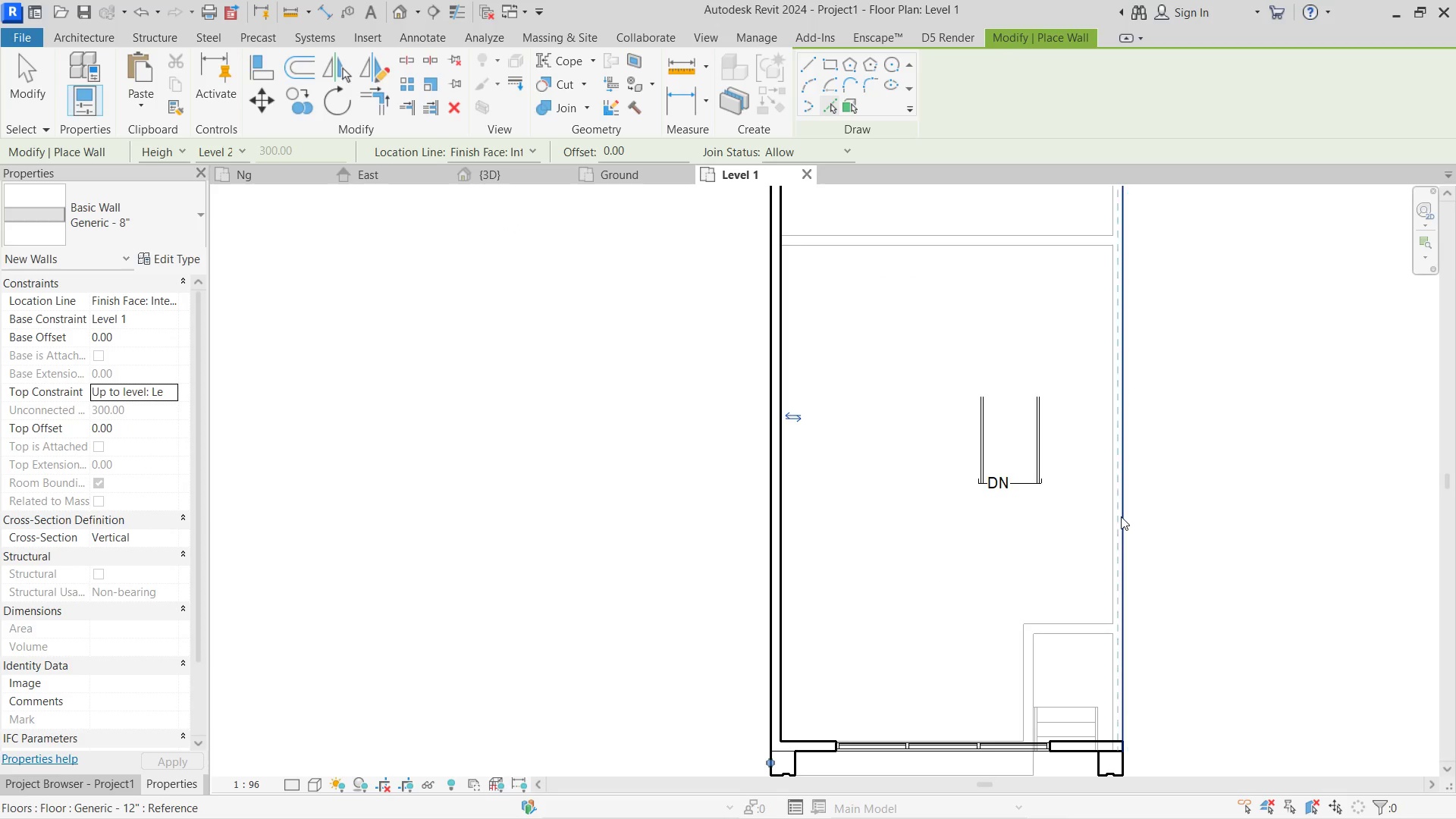 
left_click([1121, 517])
 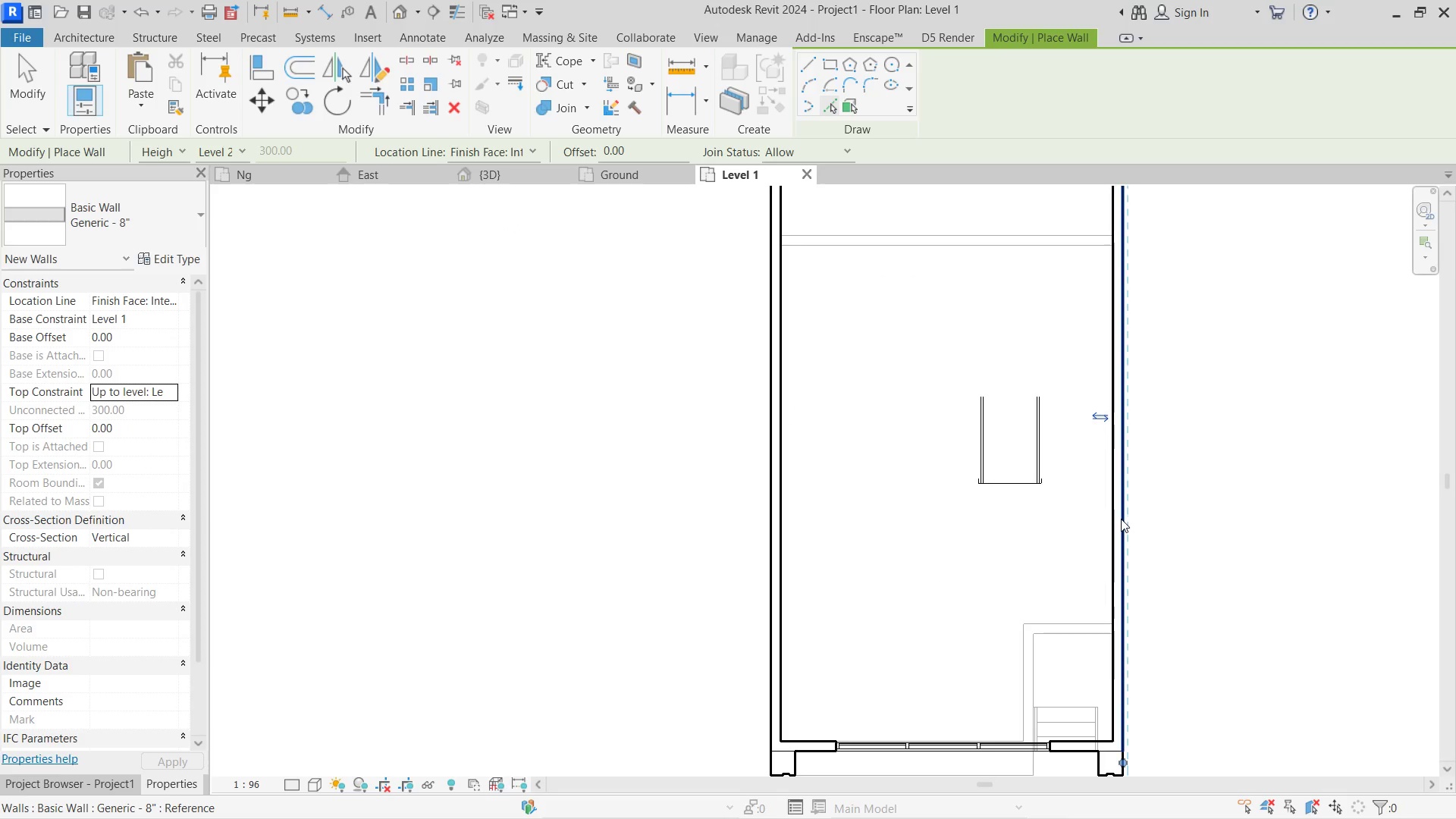 
left_click([1072, 265])
 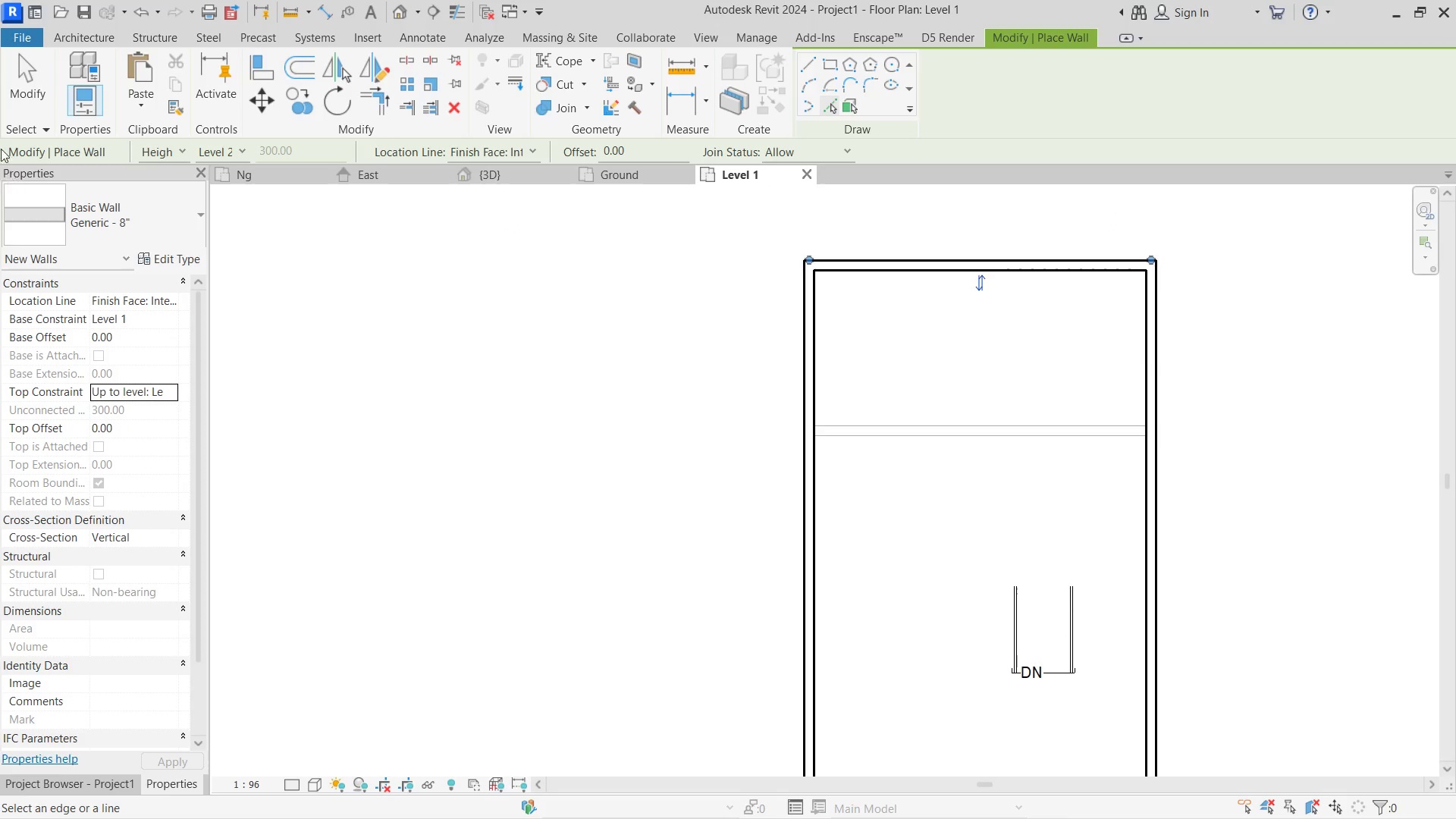 
scroll: coordinate [1072, 265], scroll_direction: none, amount: 0.0
 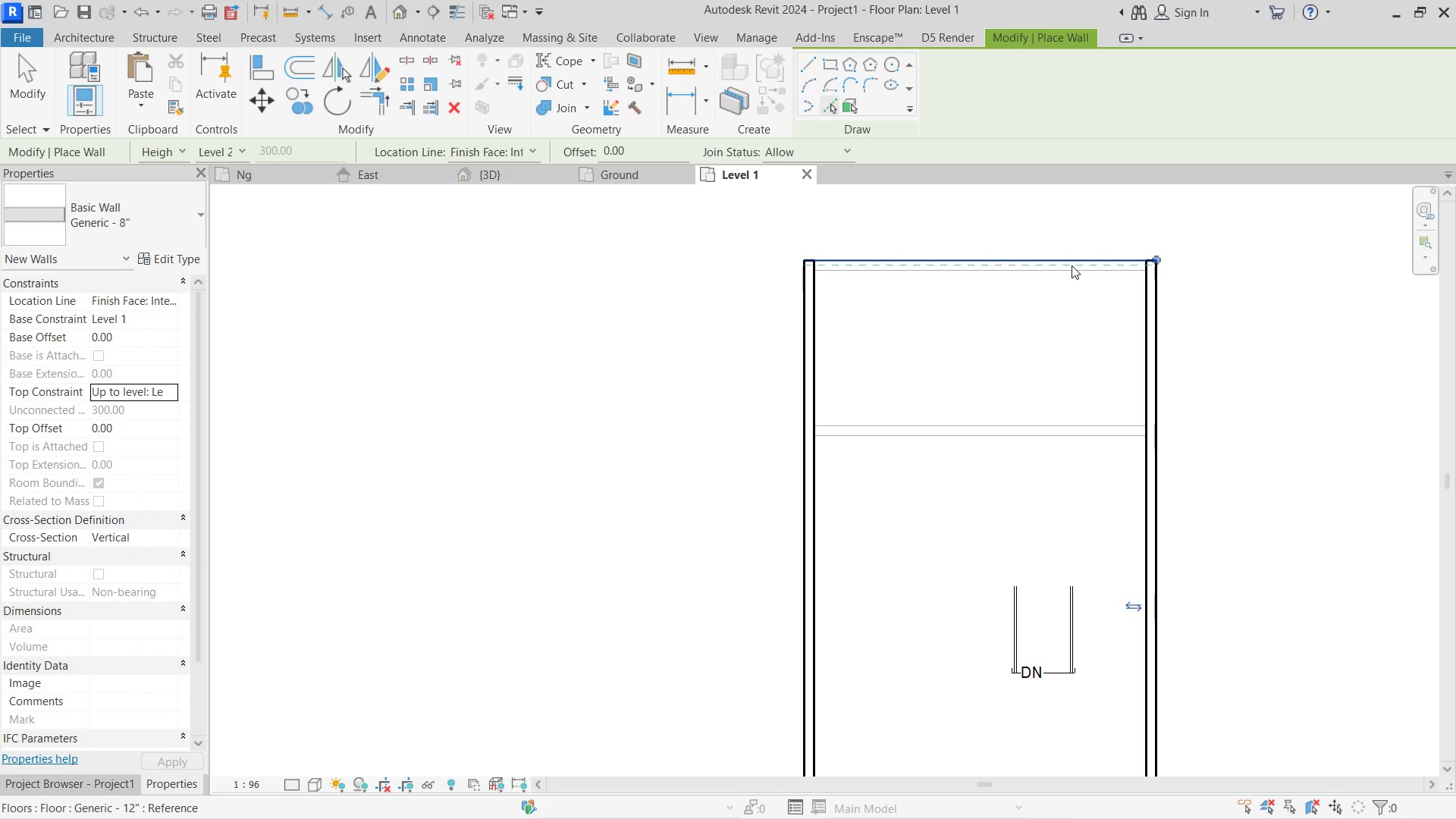 
left_click([20, 96])
 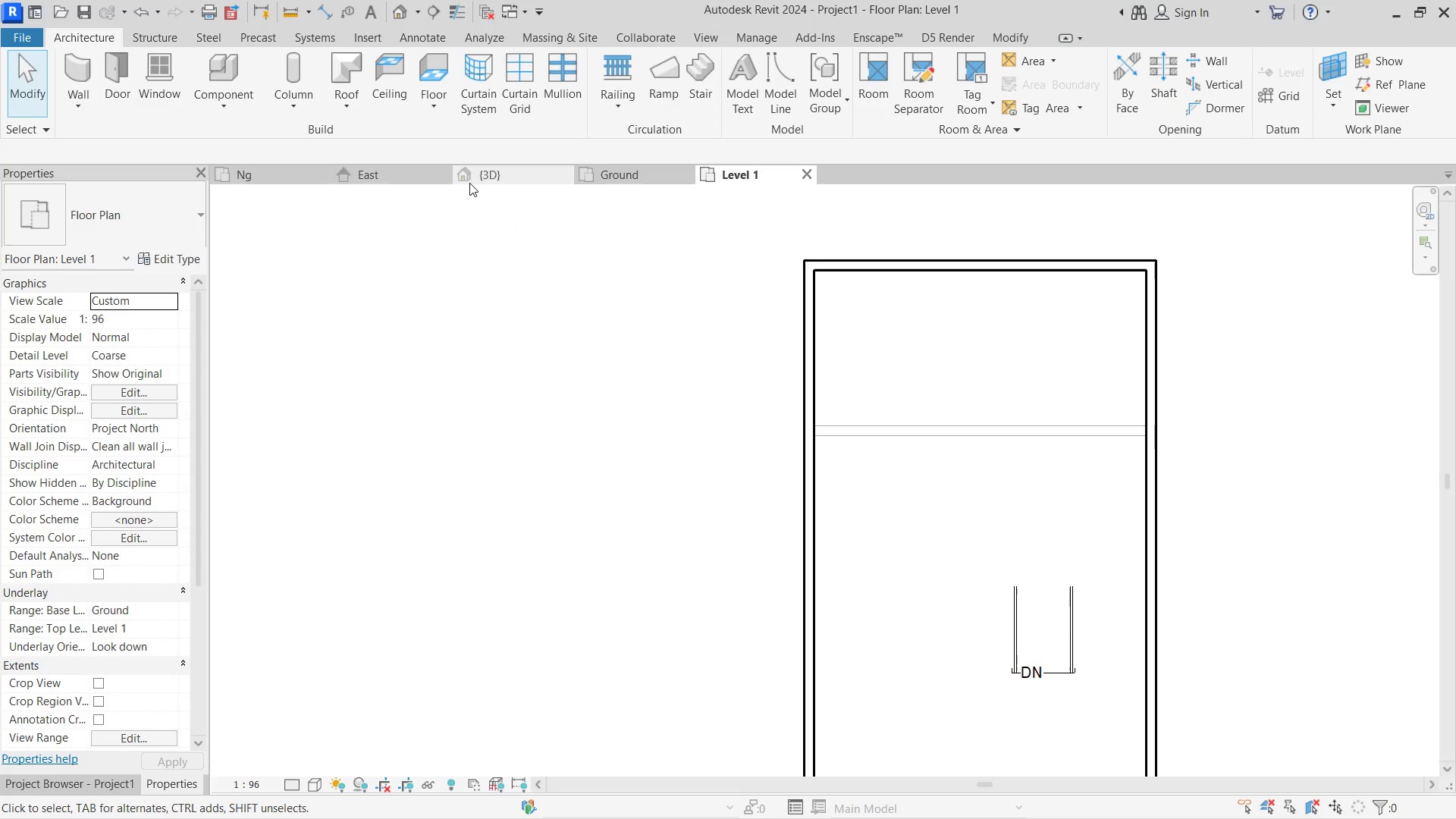 
left_click([469, 181])
 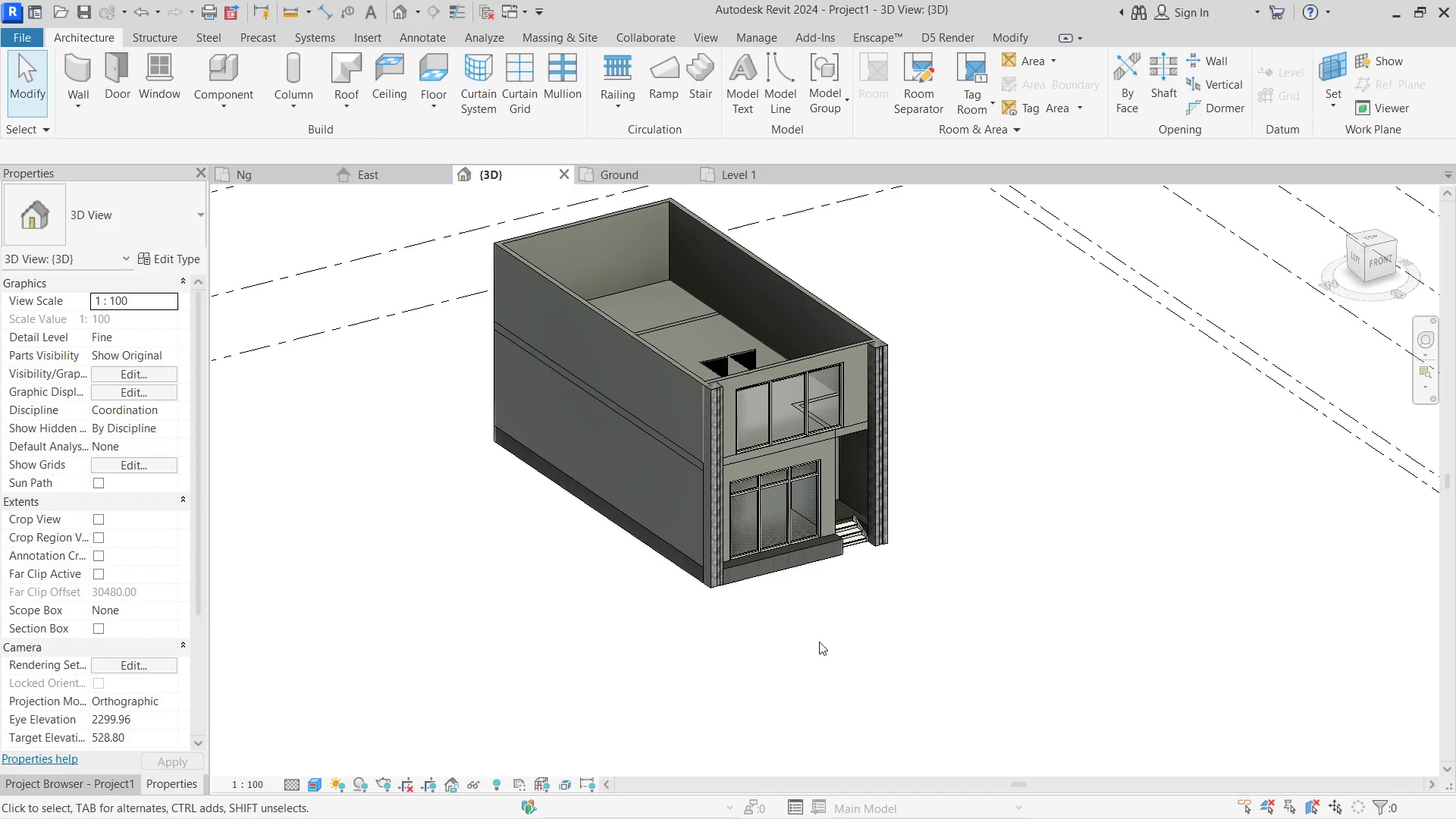 
hold_key(key=ShiftLeft, duration=0.75)
triple_click([607, 693])
 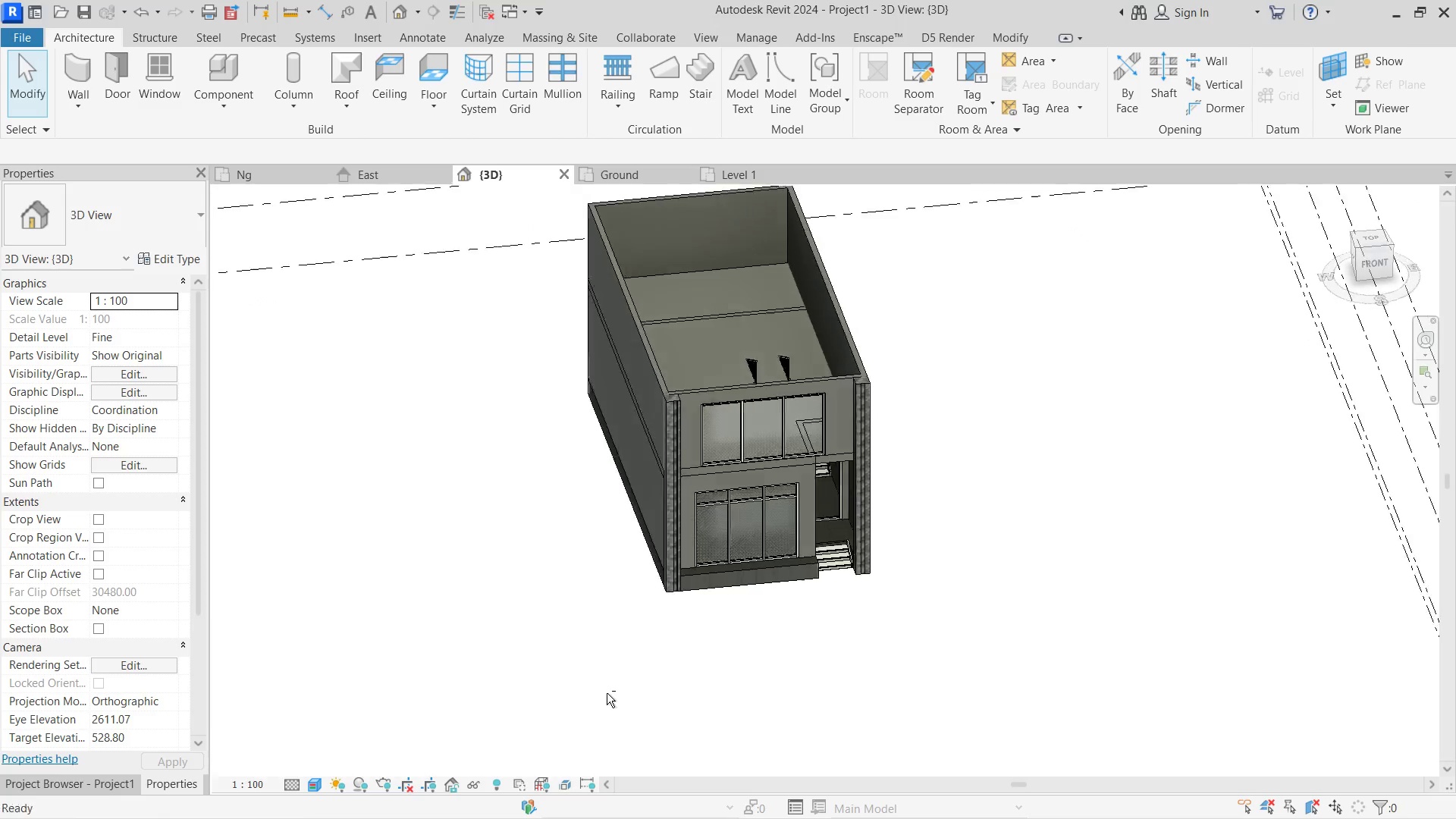 
triple_click([607, 693])
 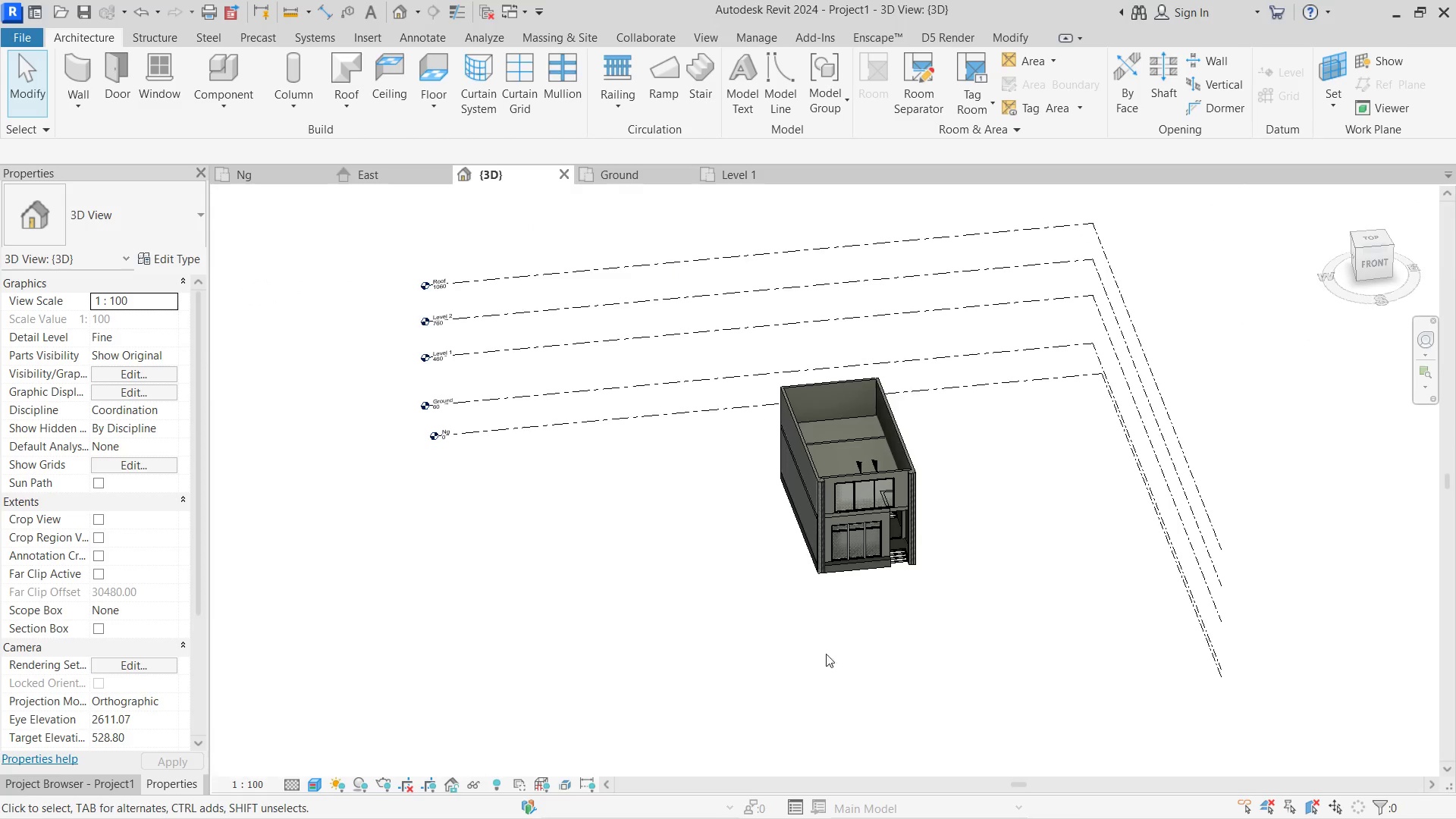 
hold_key(key=ShiftLeft, duration=0.48)
 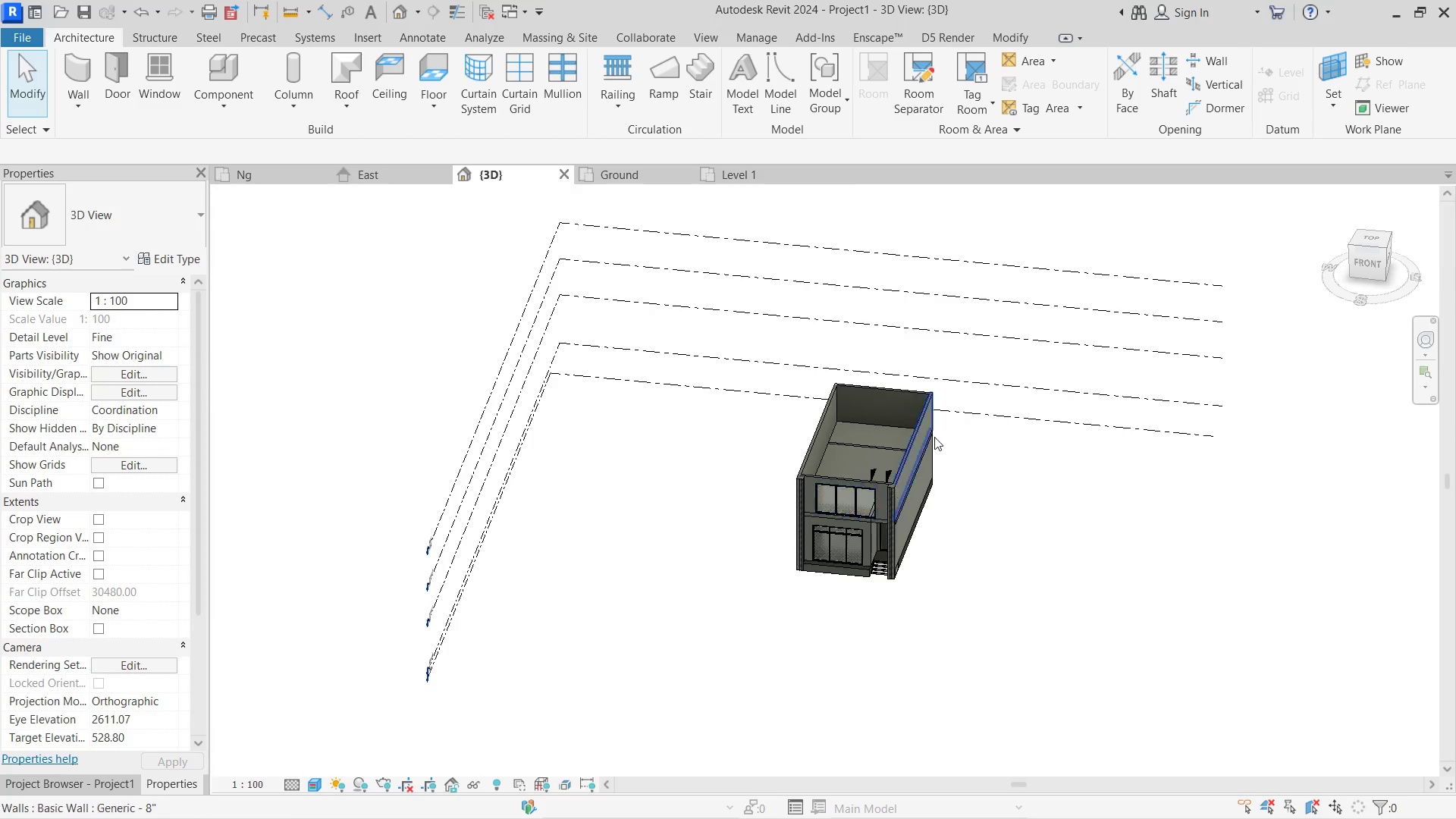 
hold_key(key=ShiftLeft, duration=0.42)
 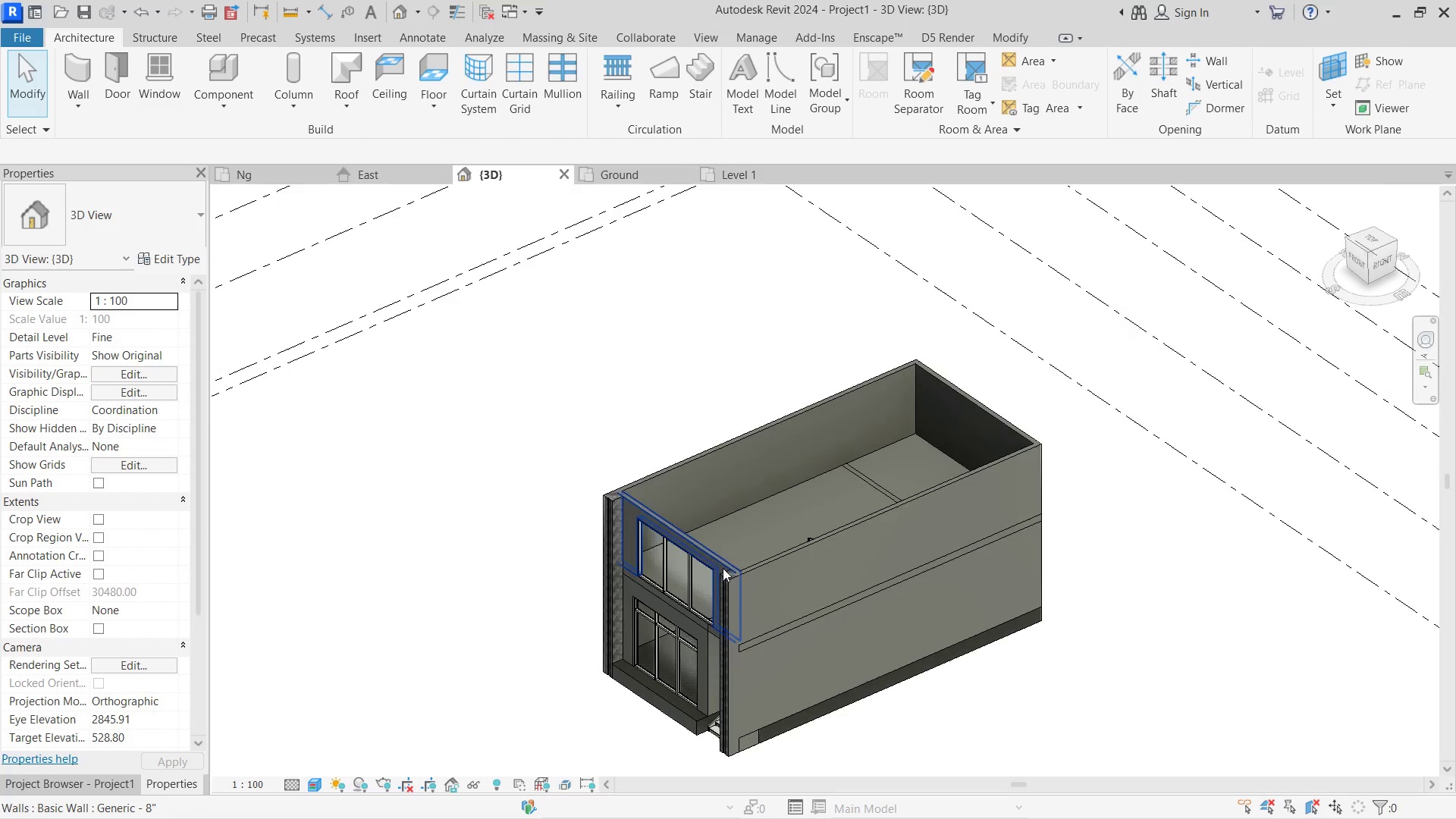 
scroll: coordinate [934, 437], scroll_direction: up, amount: 5.0
 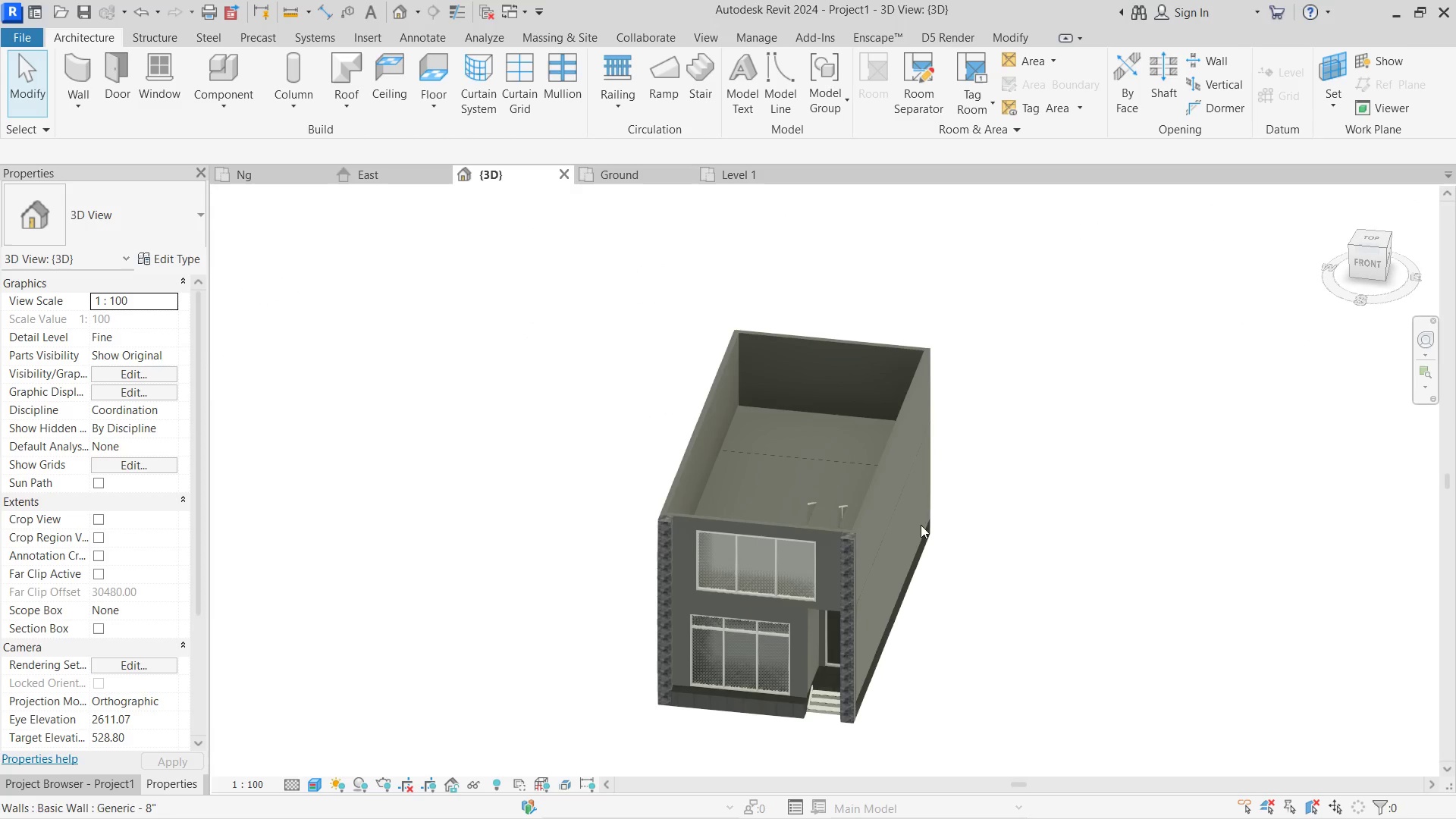 
scroll: coordinate [723, 554], scroll_direction: down, amount: 5.0
 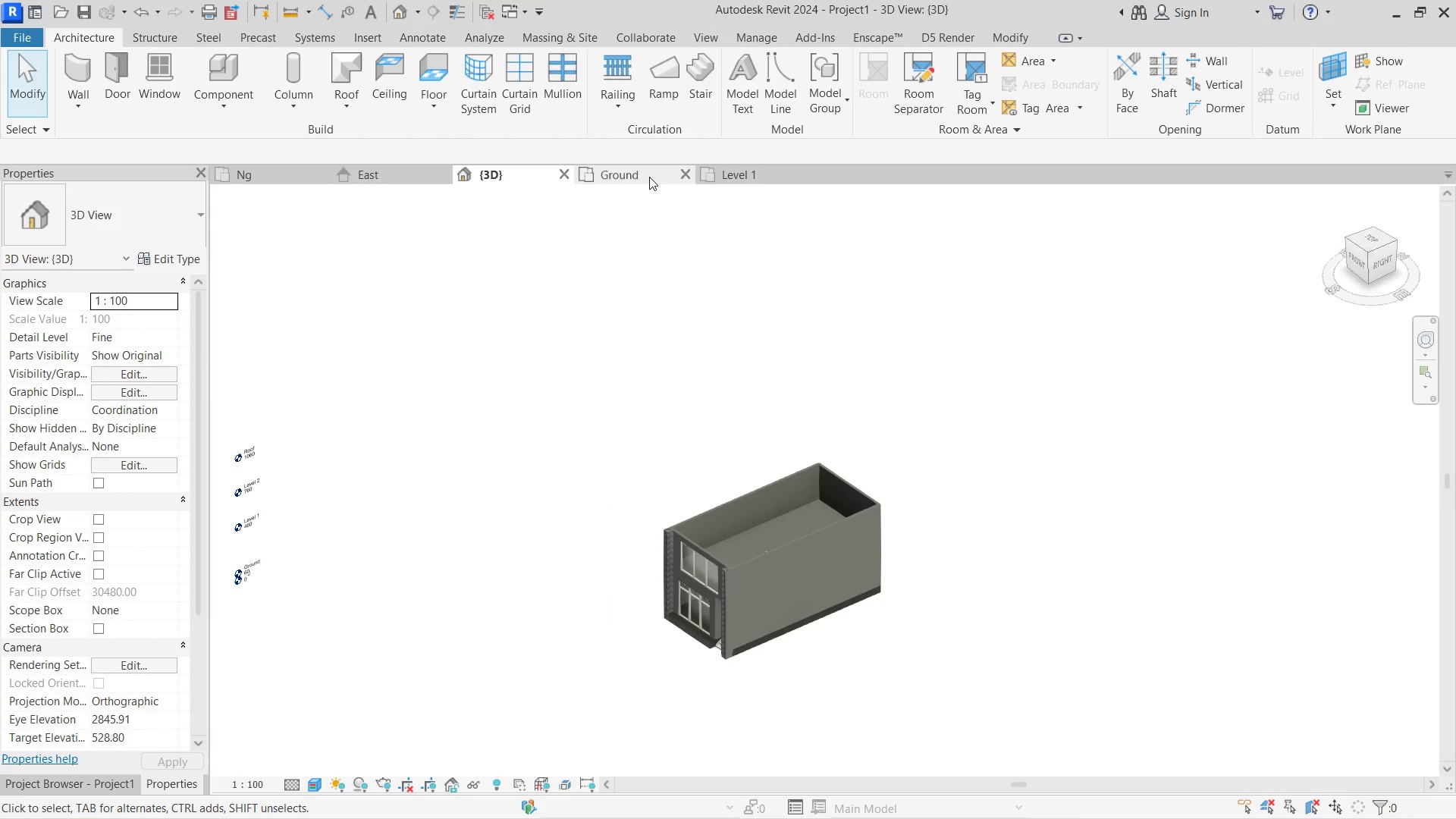 
left_click([727, 177])
 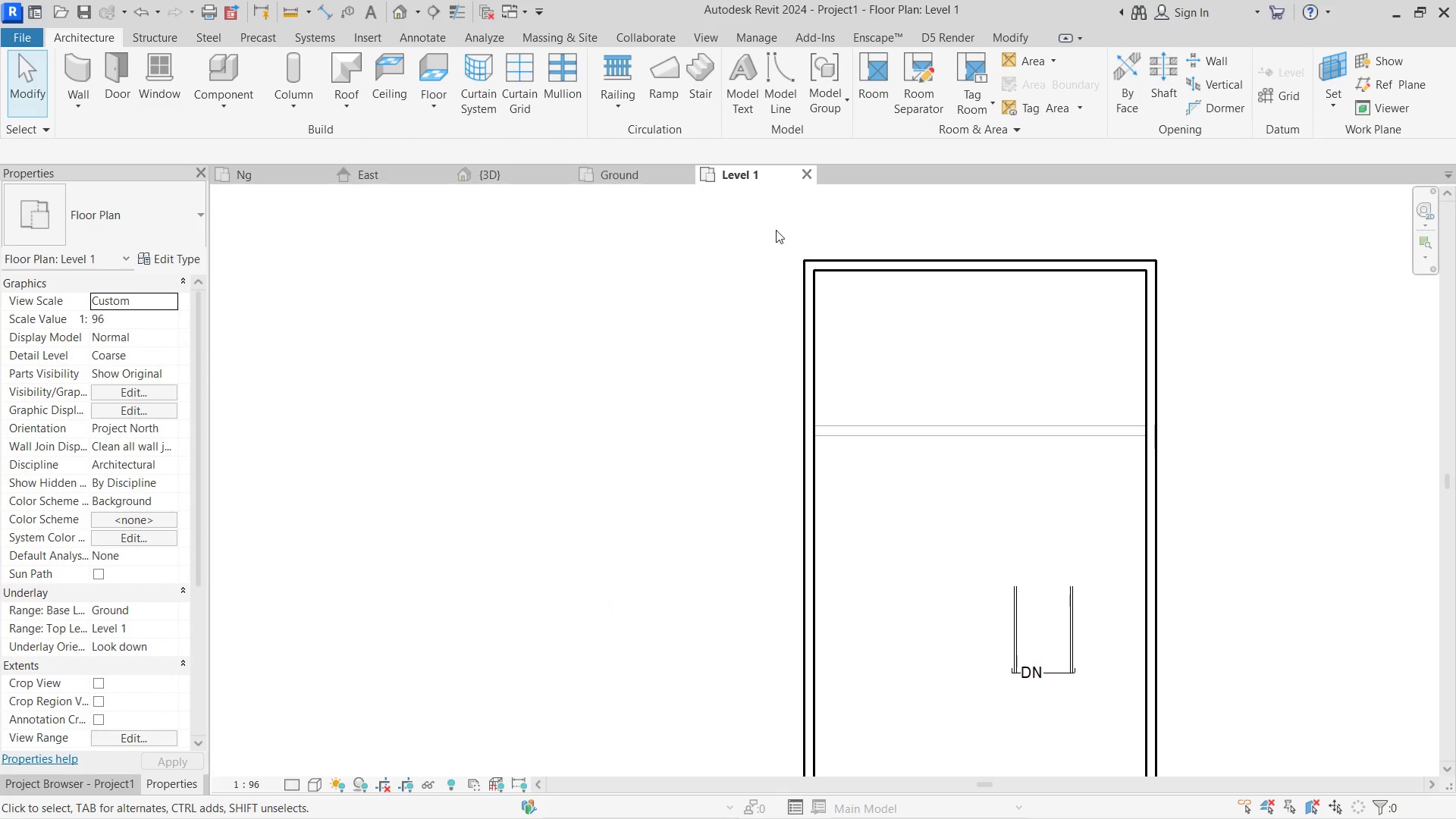 
scroll: coordinate [900, 522], scroll_direction: none, amount: 0.0
 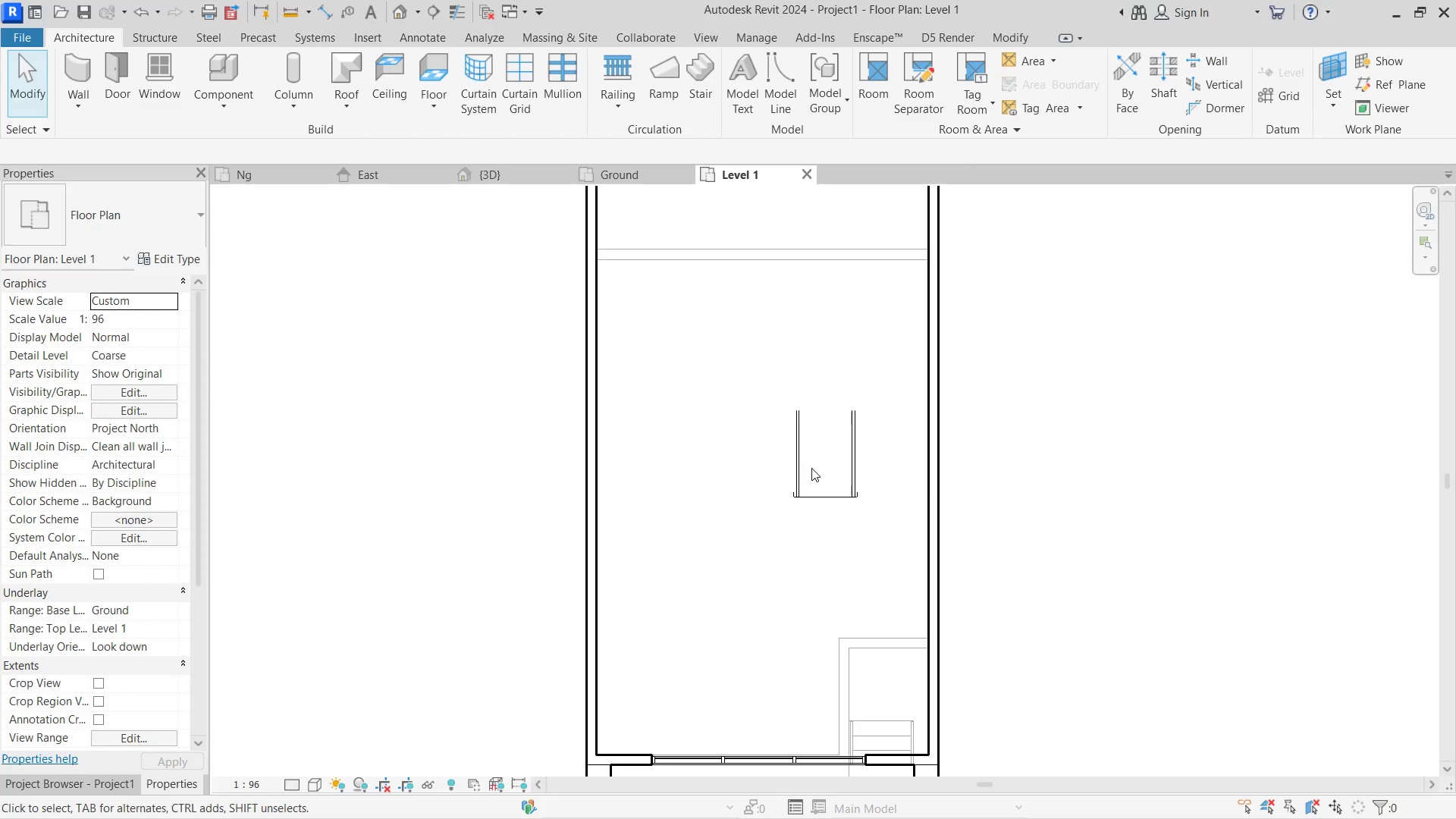 
left_click([824, 468])
 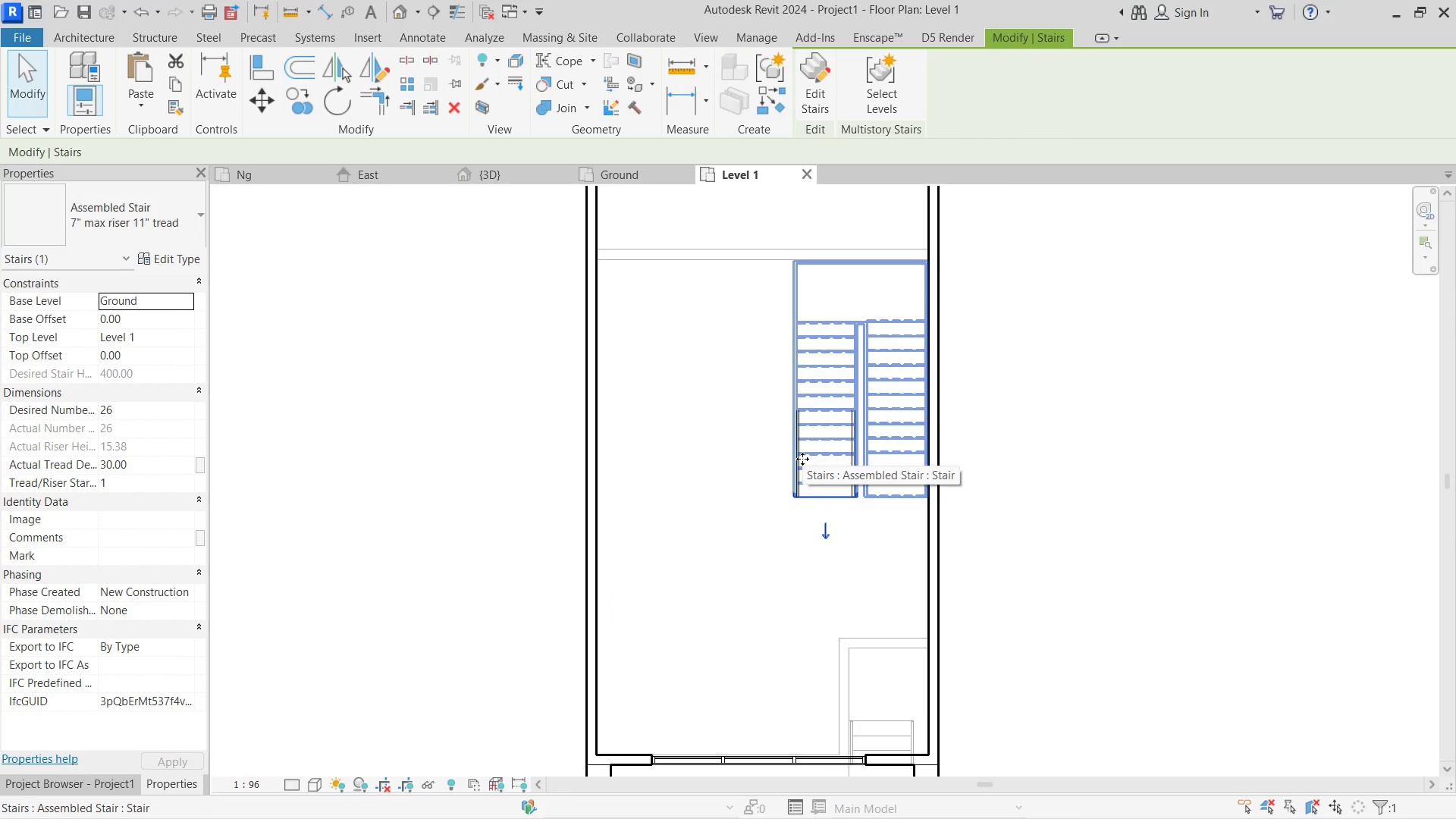 
left_click([102, 29])
 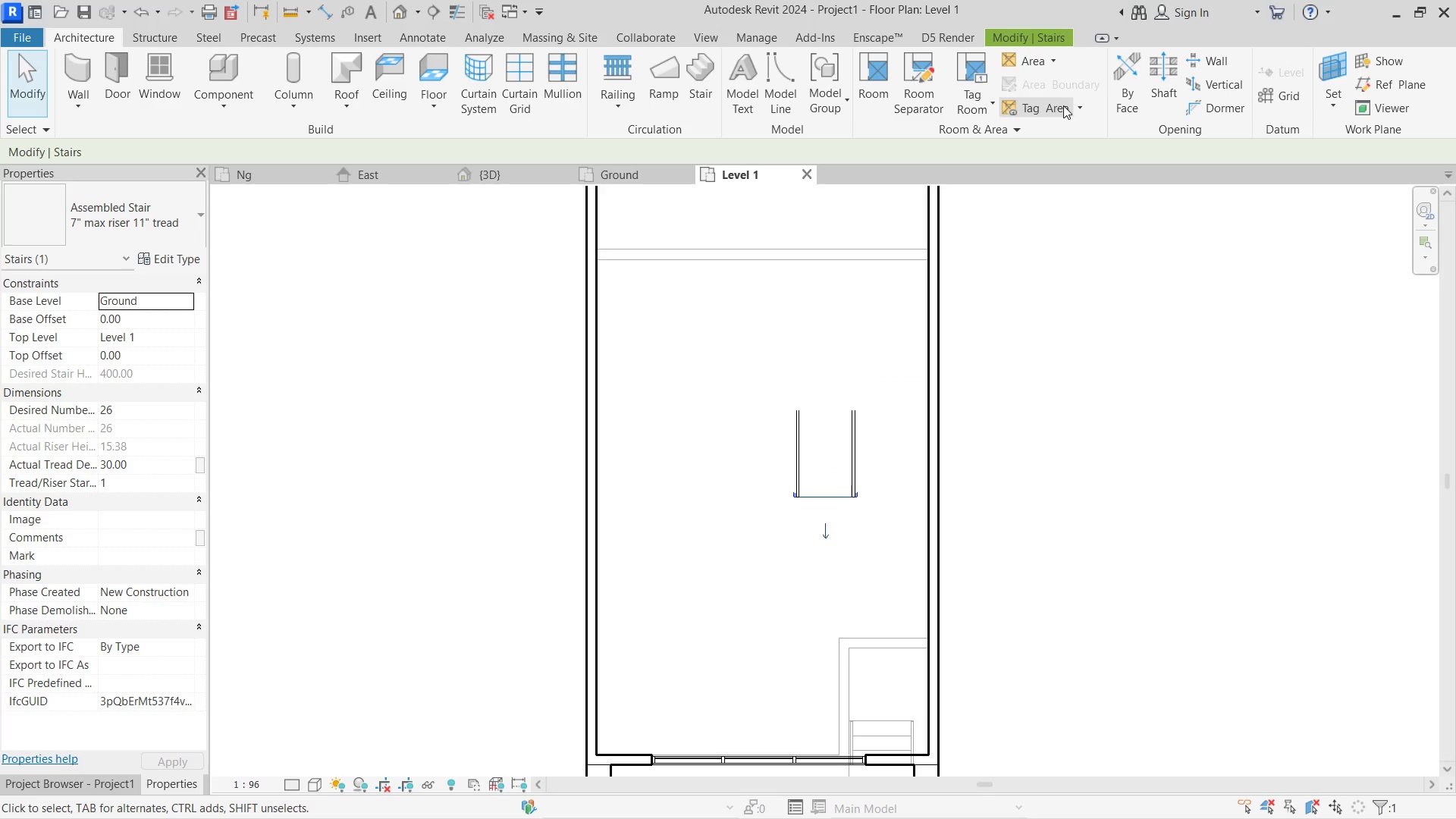 
left_click([1167, 82])
 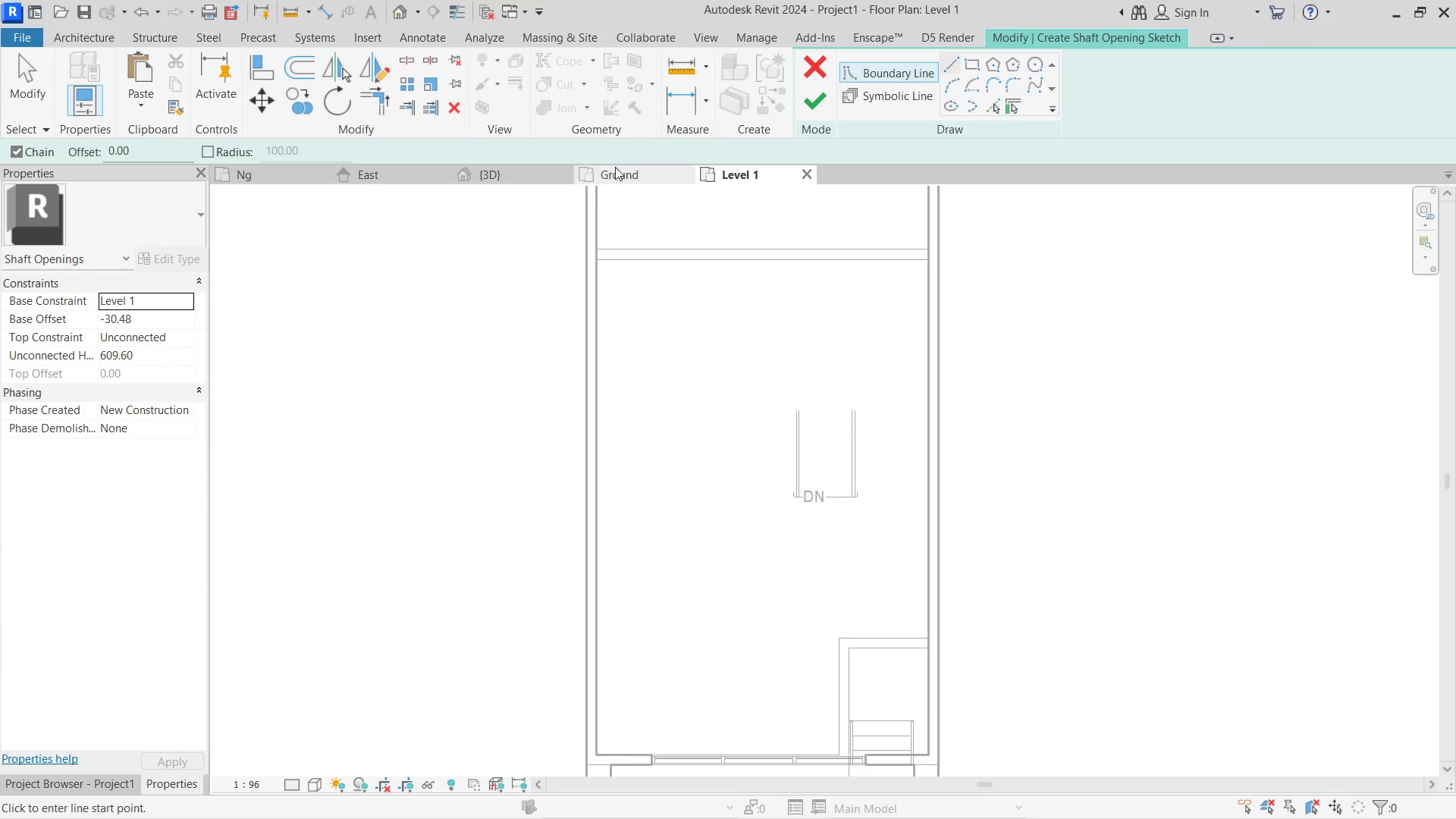 
left_click([502, 173])
 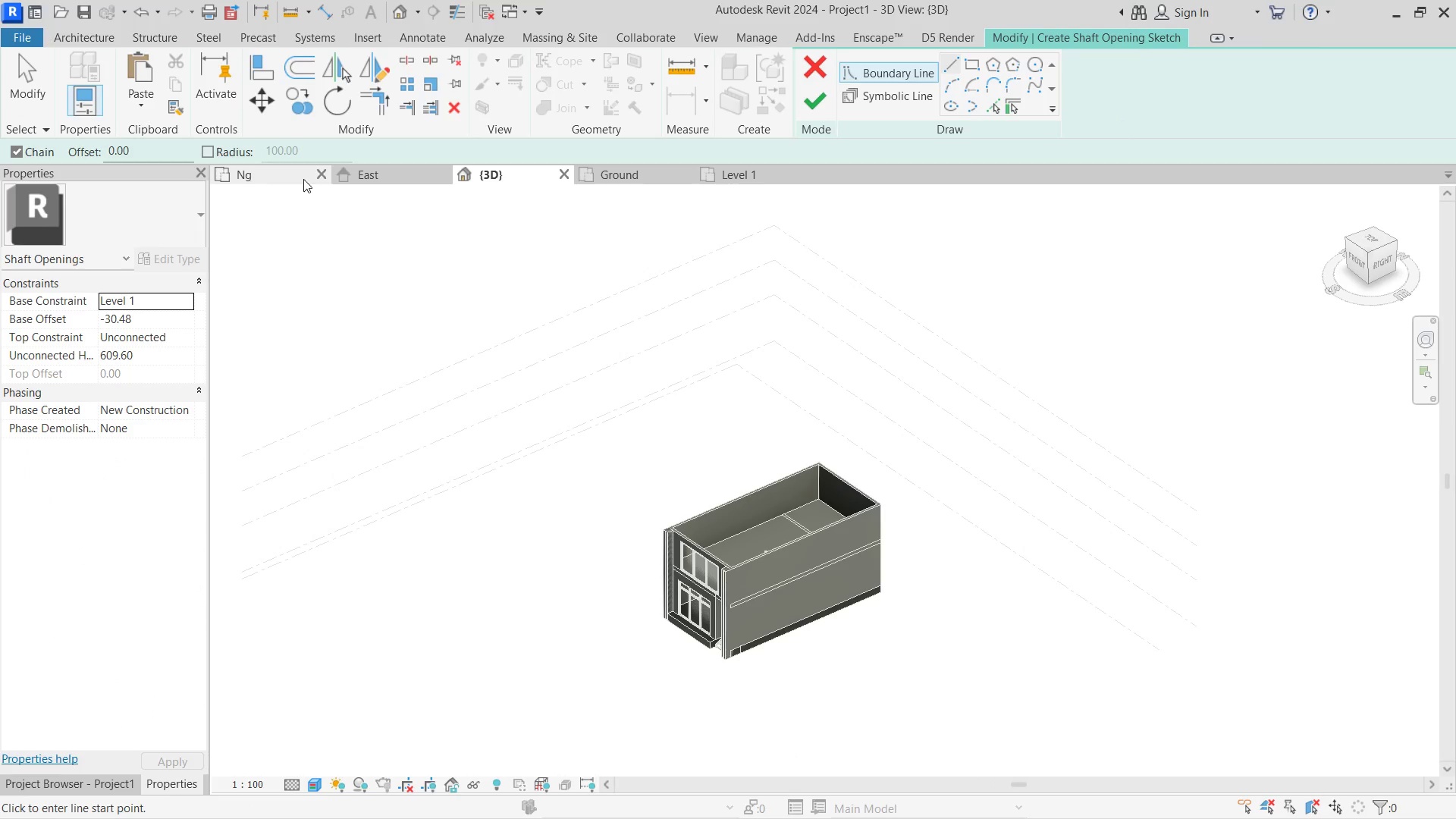 
left_click([595, 176])
 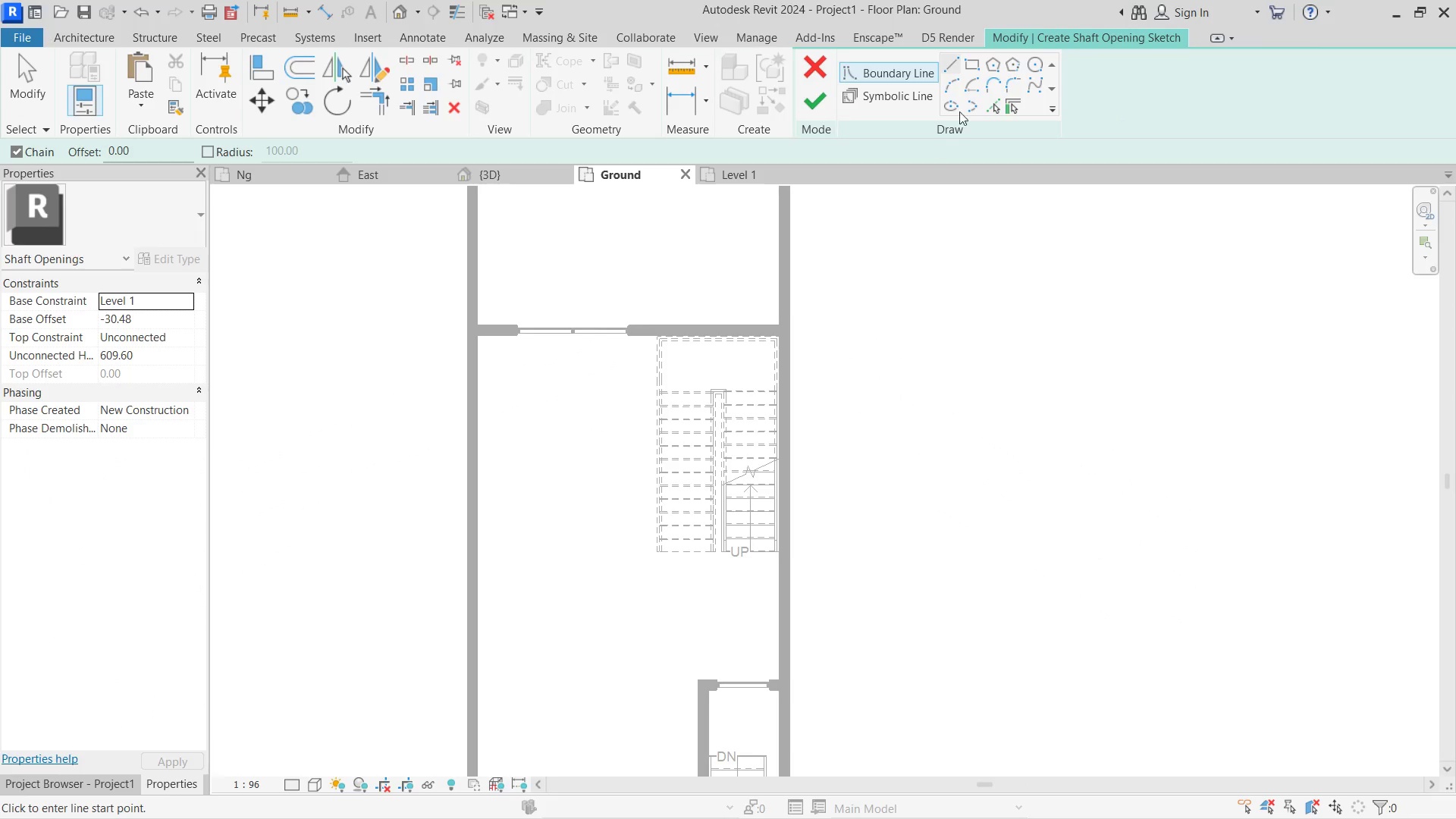 
left_click([975, 62])
 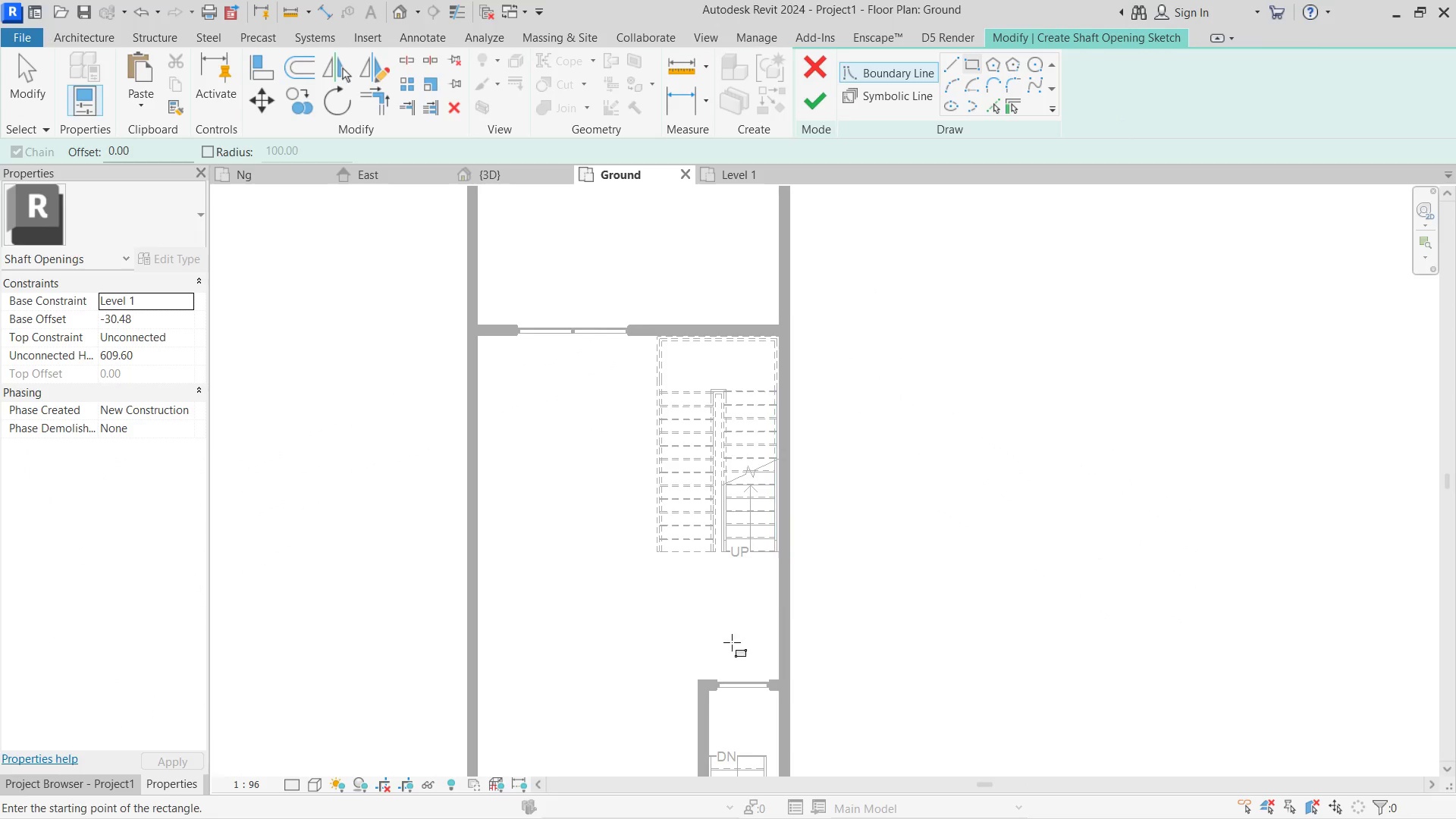 
scroll: coordinate [782, 544], scroll_direction: up, amount: 3.0
 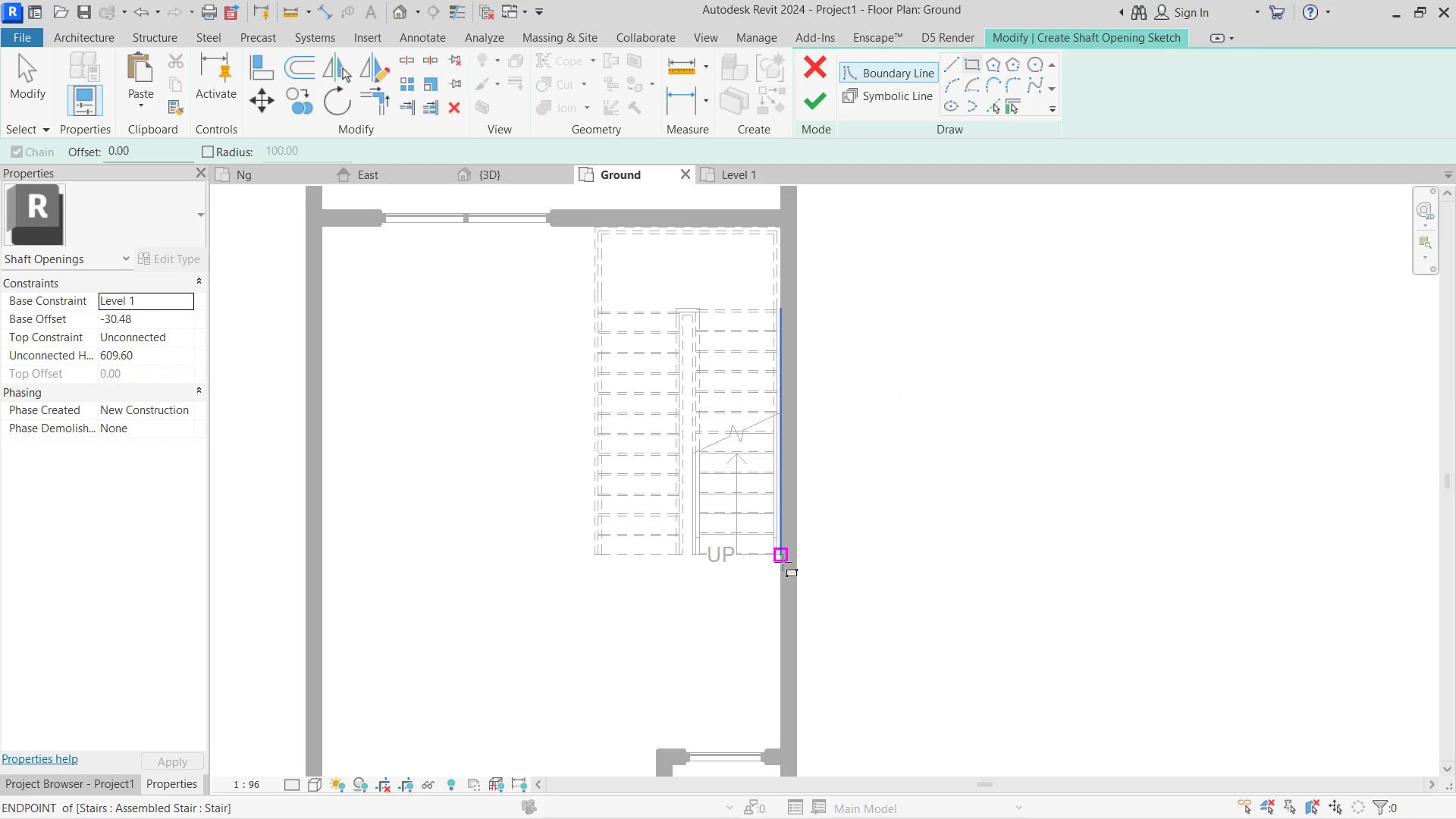 
left_click_drag(start_coordinate=[783, 562], to_coordinate=[778, 557])
 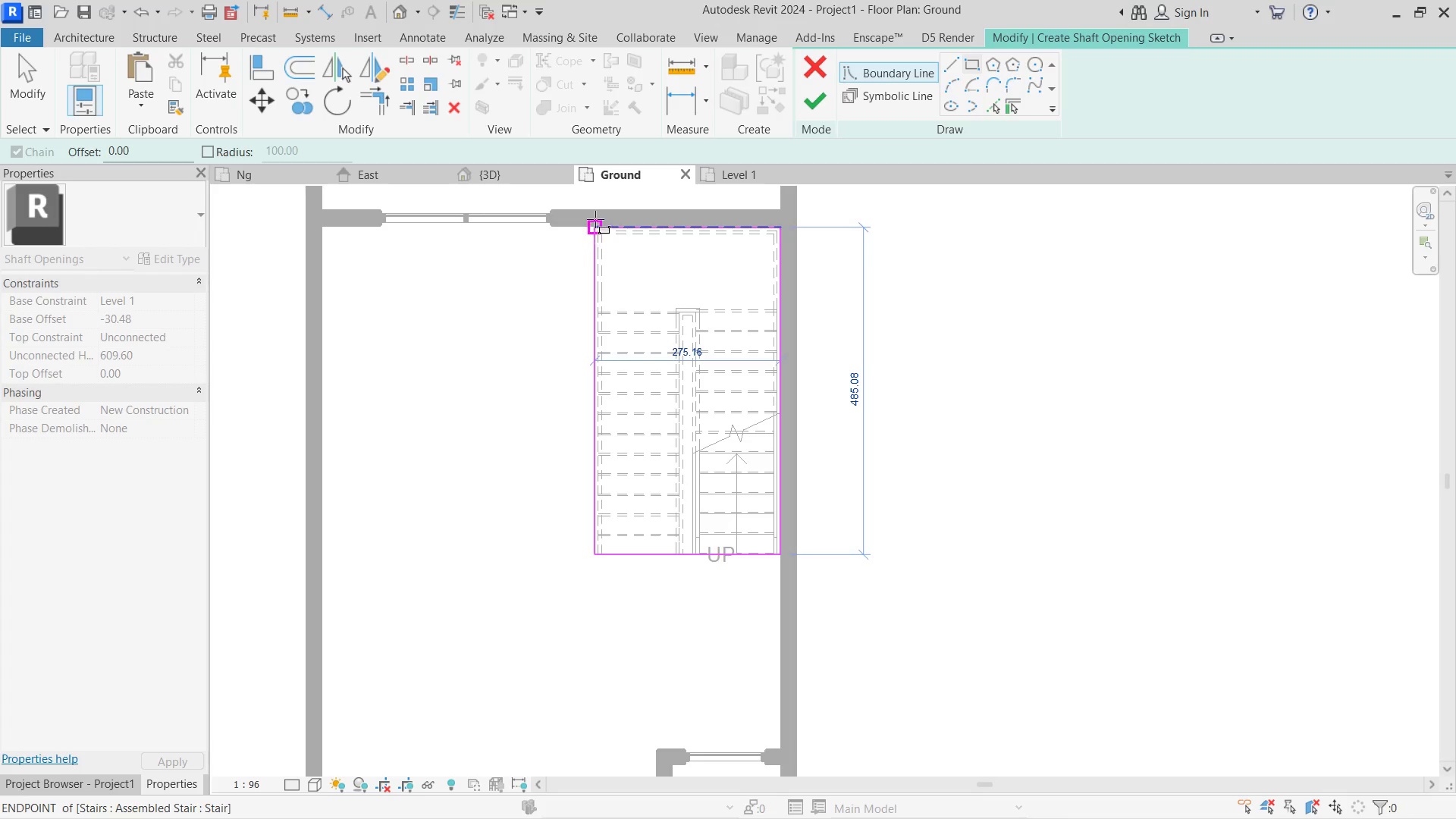 
left_click([595, 219])
 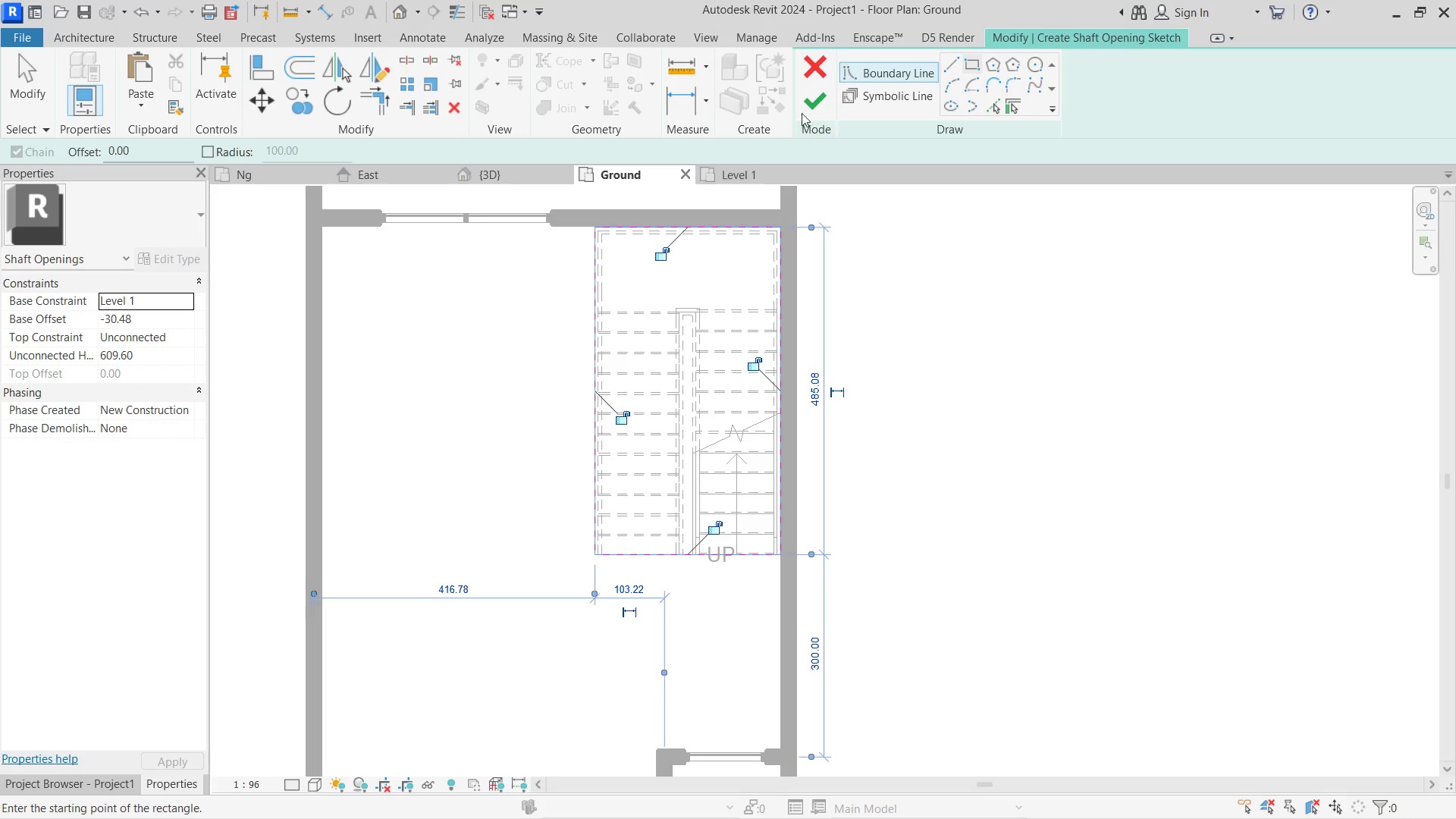 
left_click([804, 105])
 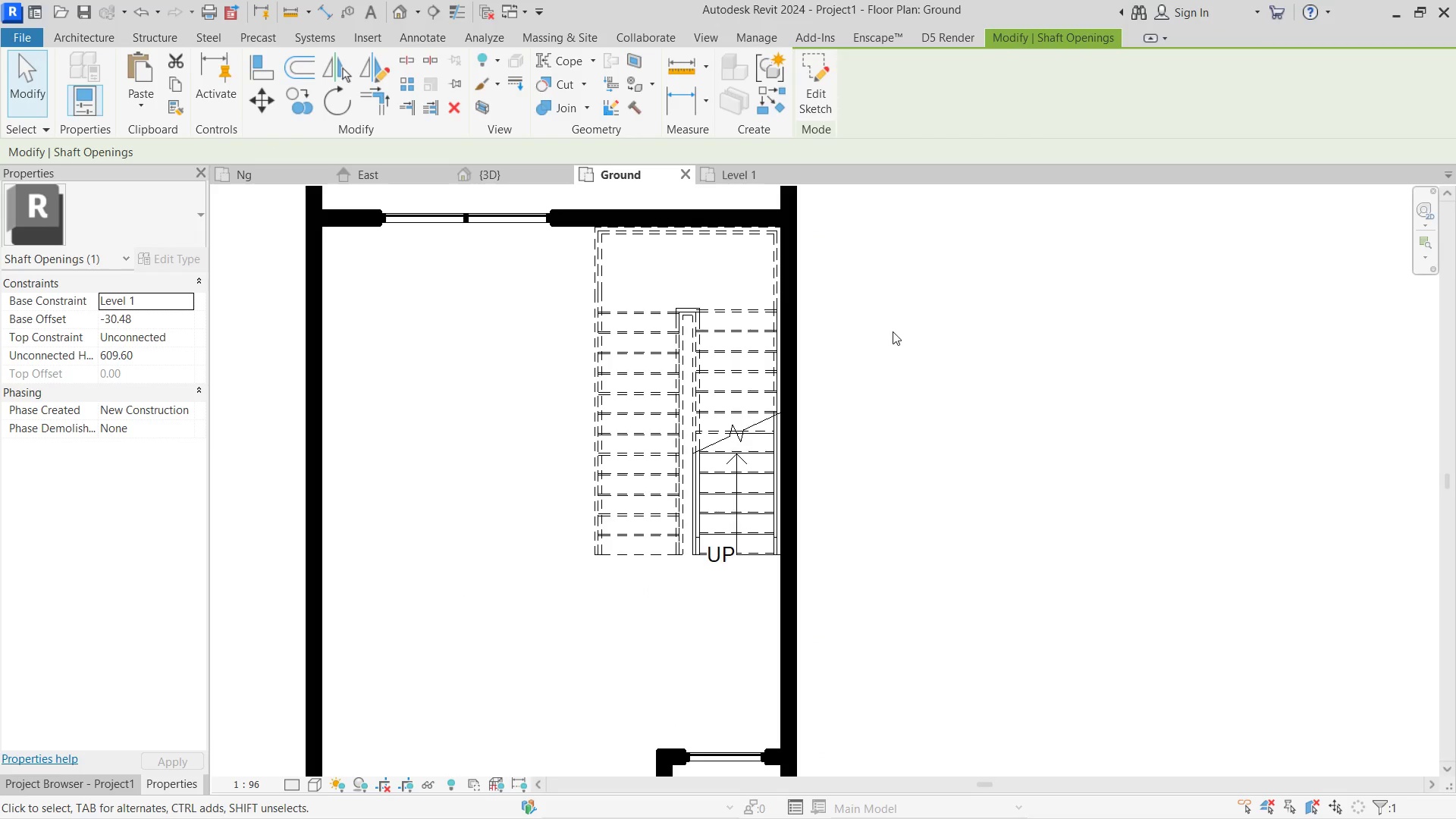 
left_click([893, 331])
 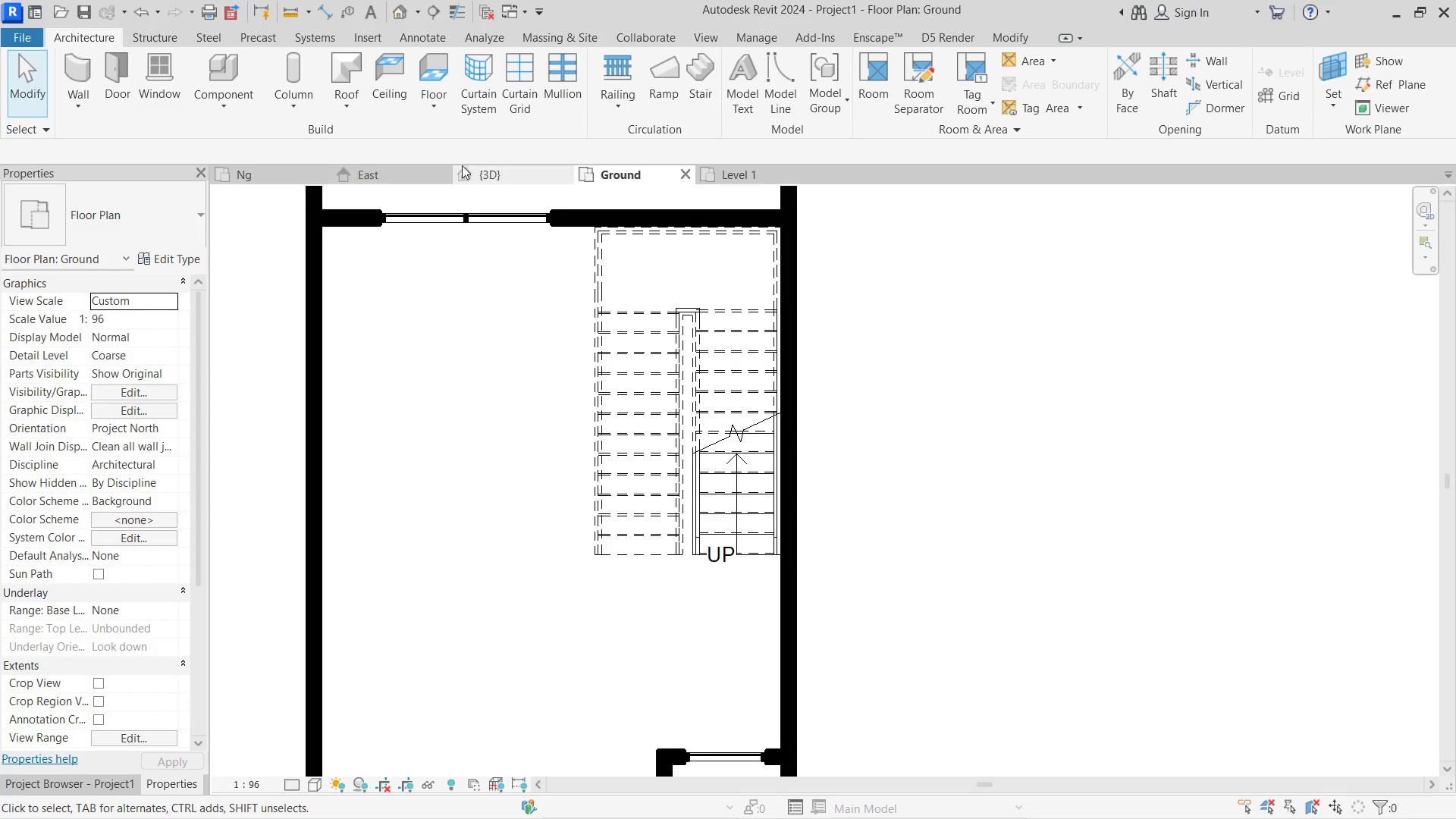 
left_click([487, 175])
 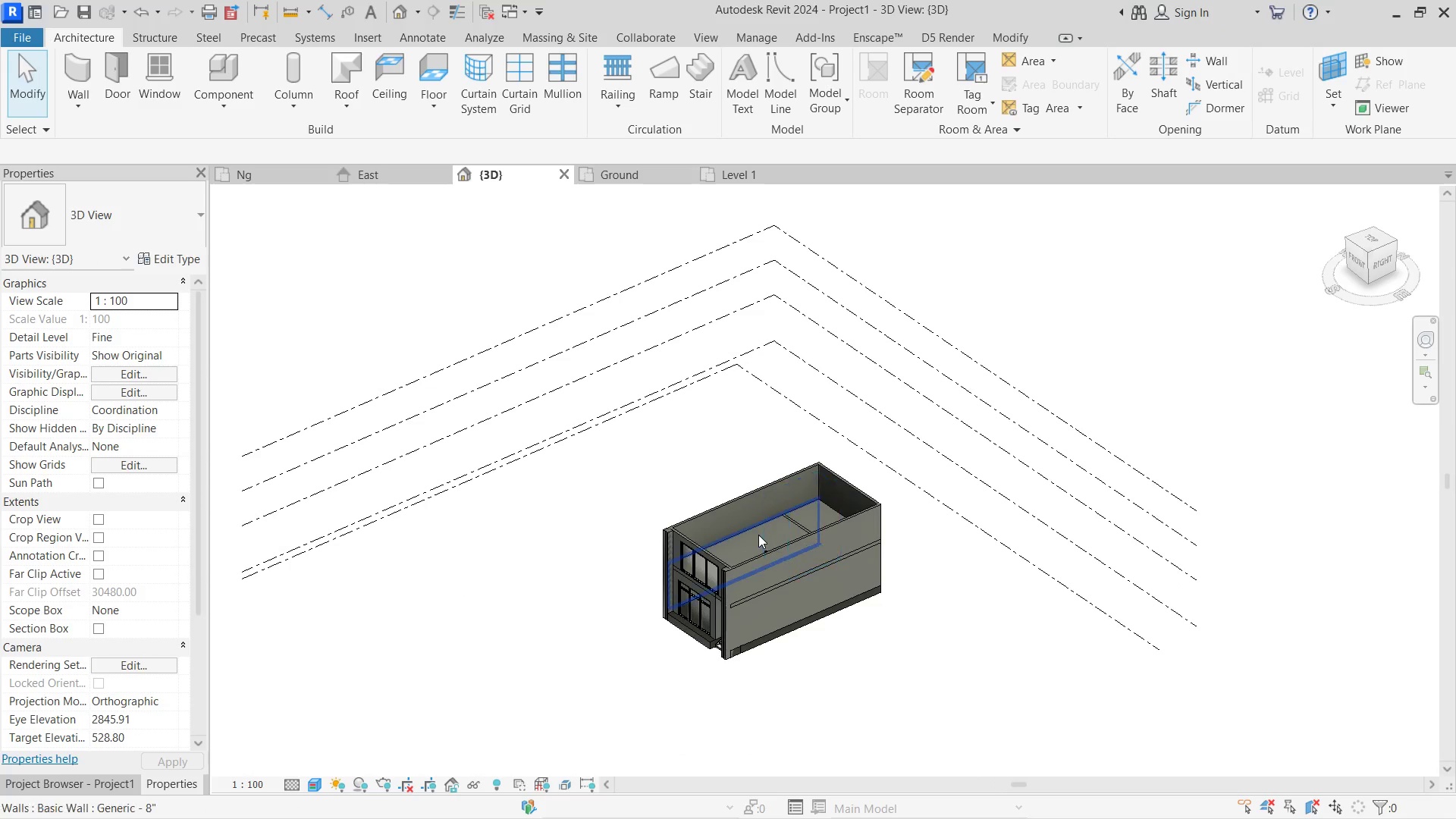 
hold_key(key=ShiftLeft, duration=0.58)
right_click([789, 582])
 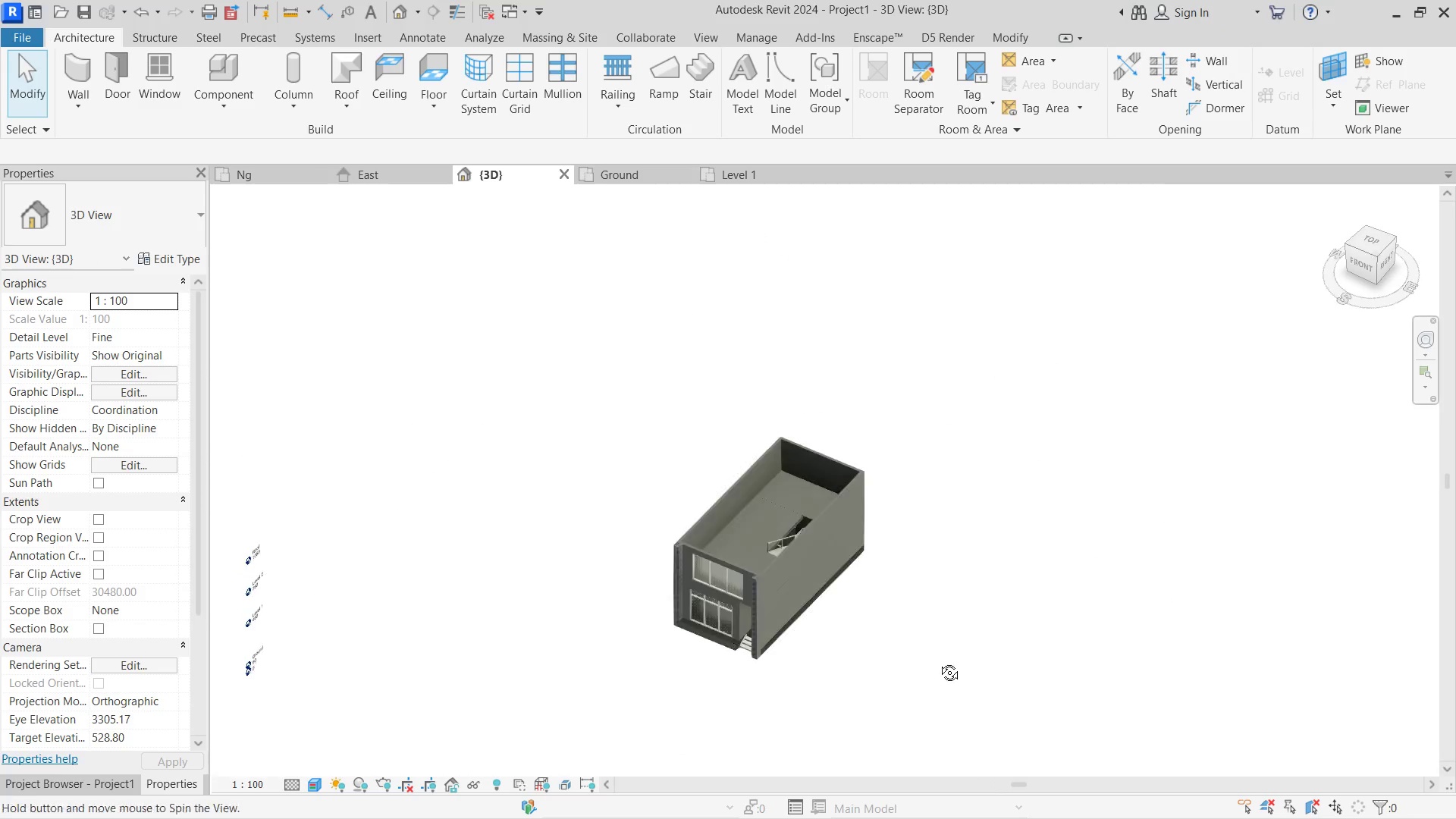 
hold_key(key=ShiftLeft, duration=1.01)
 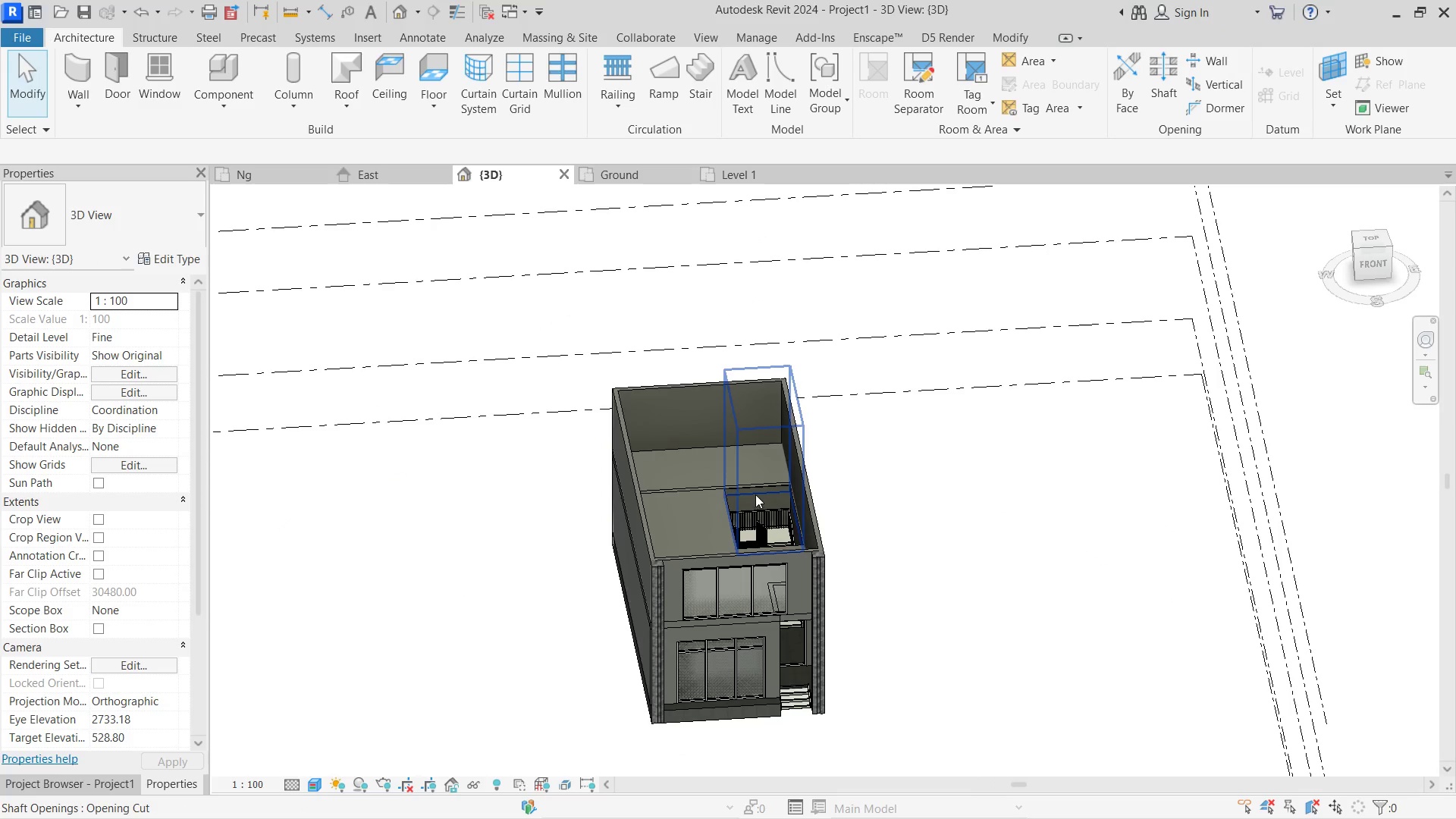 
scroll: coordinate [781, 522], scroll_direction: up, amount: 4.0
 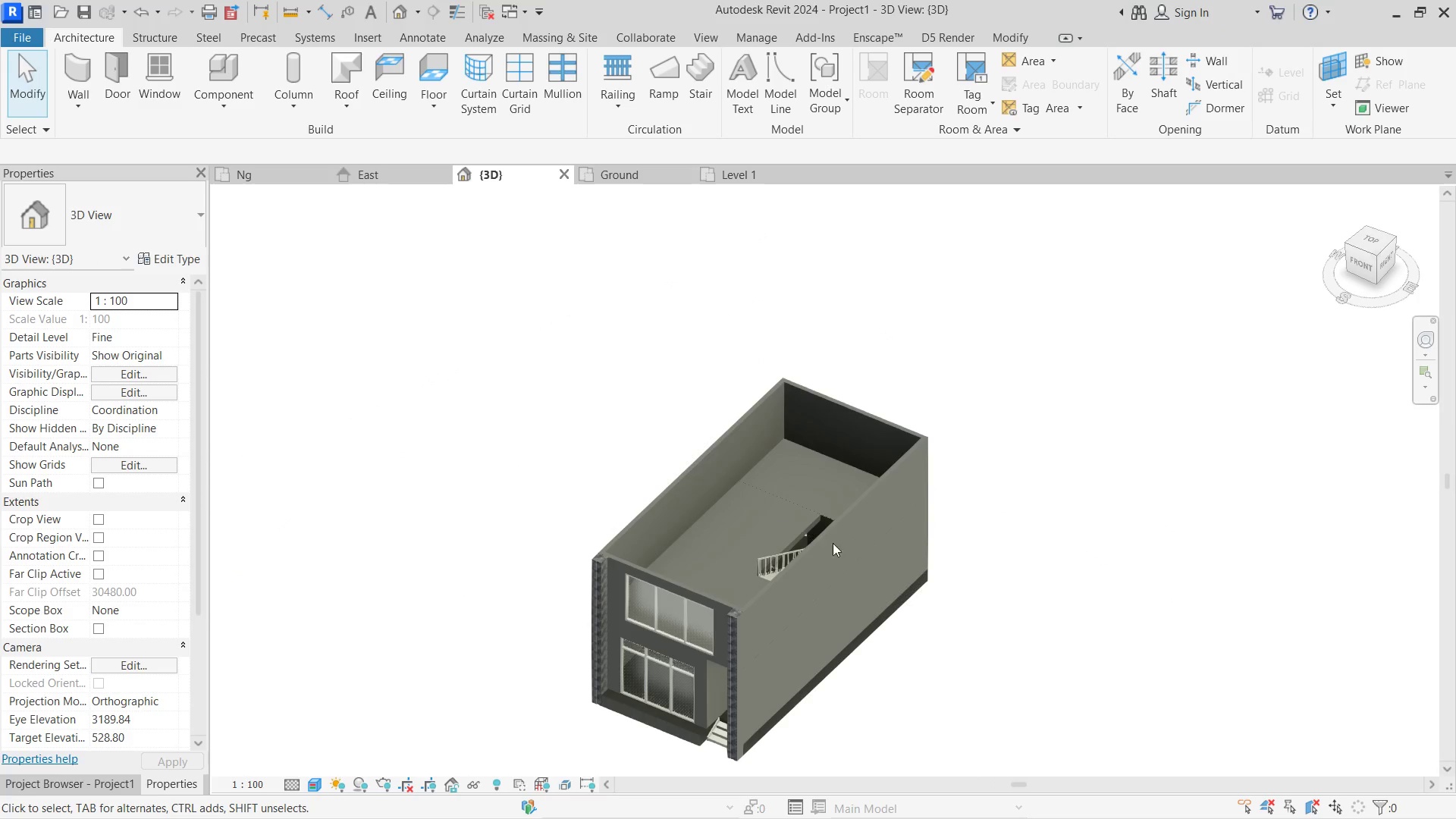 
left_click([755, 494])
 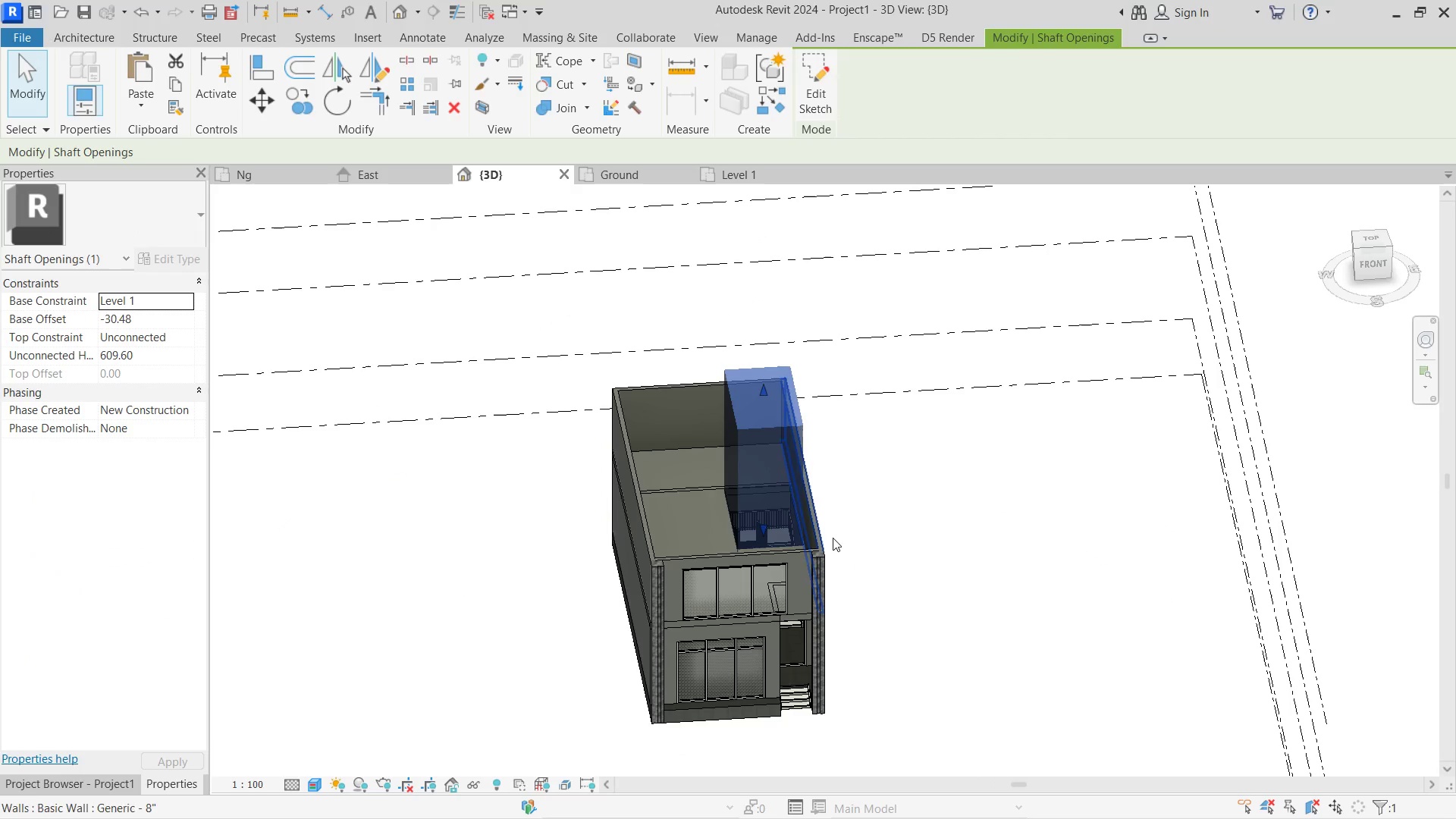 
hold_key(key=ShiftLeft, duration=2.0)
 